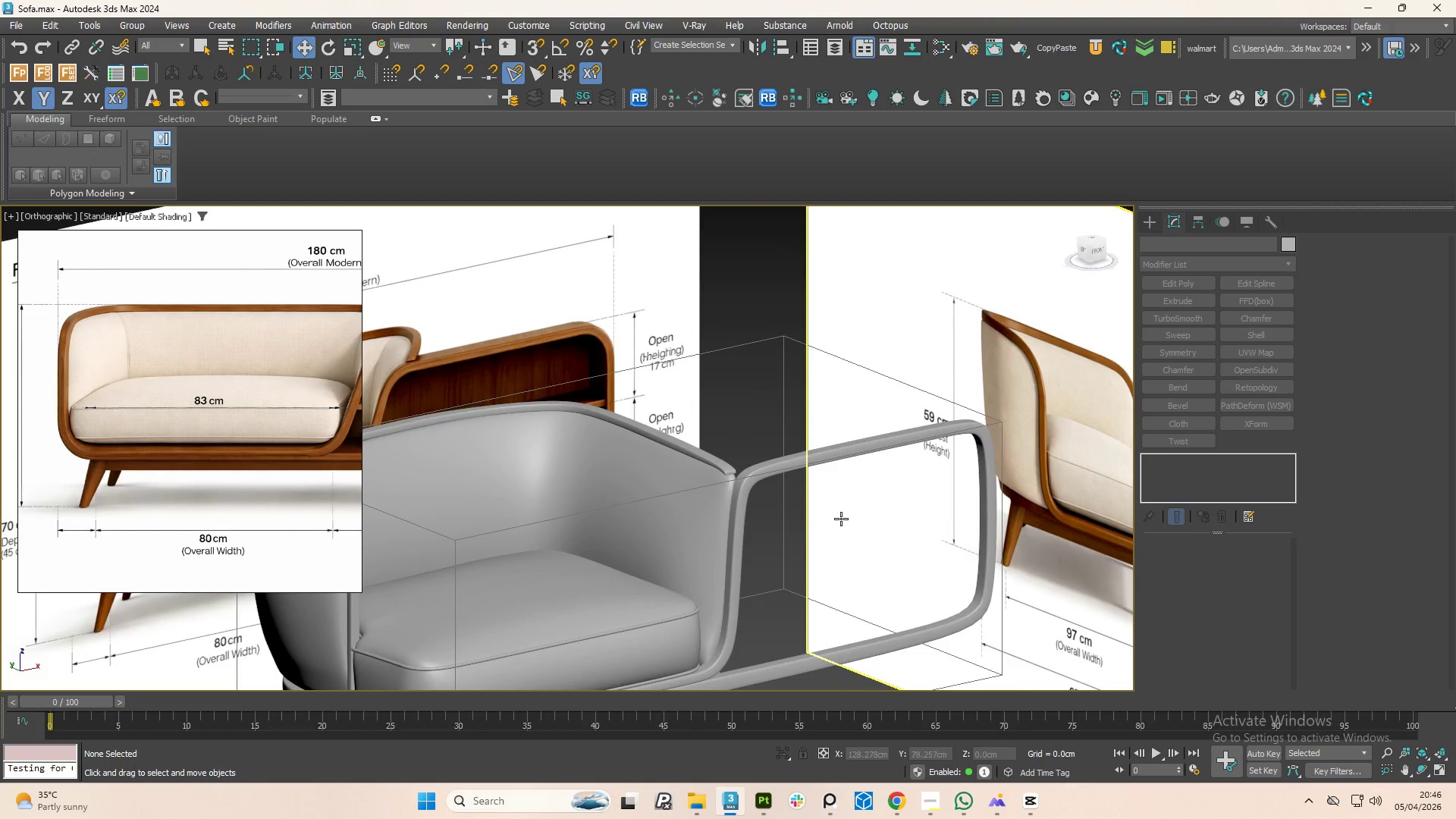 
left_click([880, 455])
 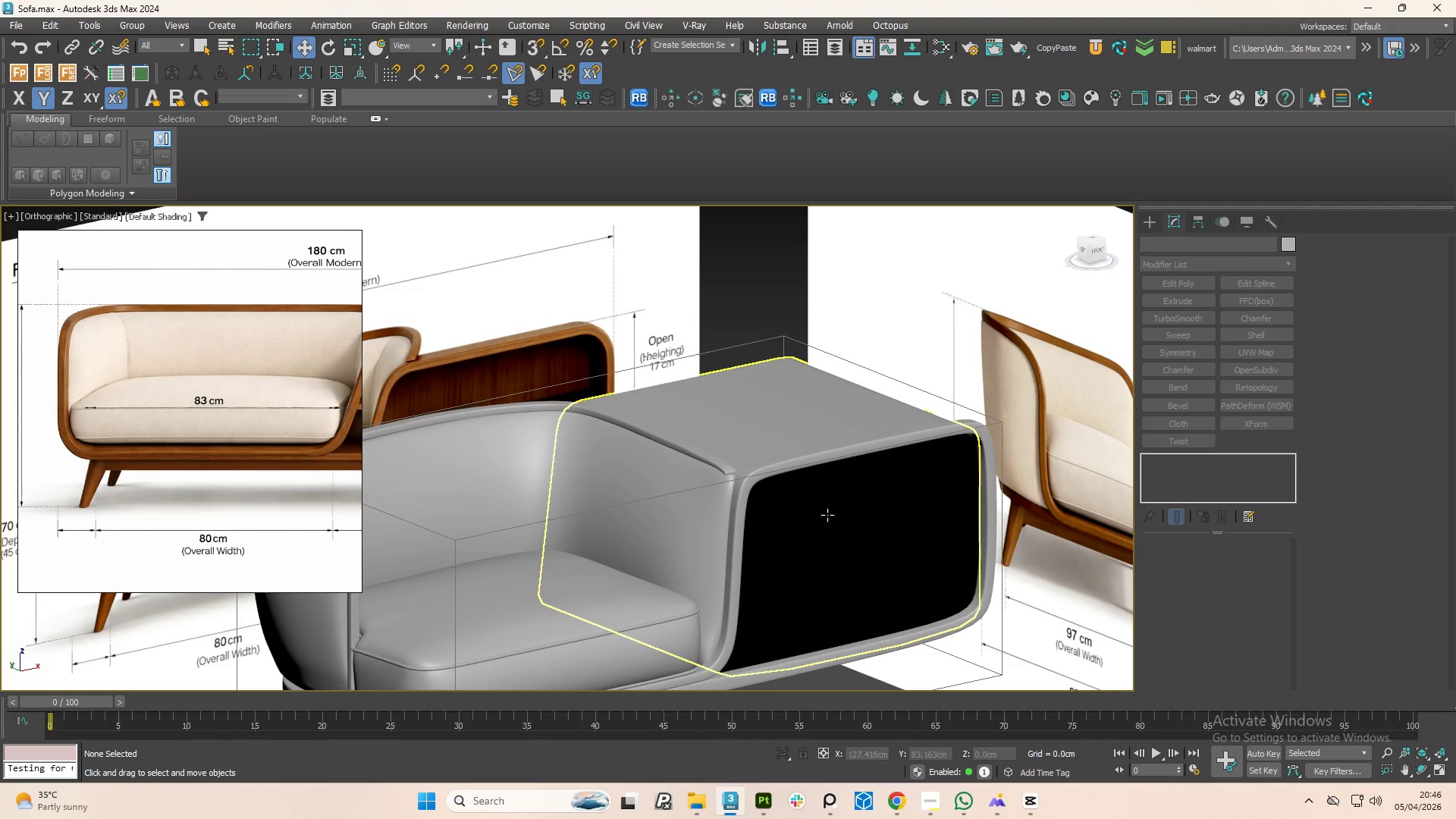 
hold_key(key=AltLeft, duration=0.69)
 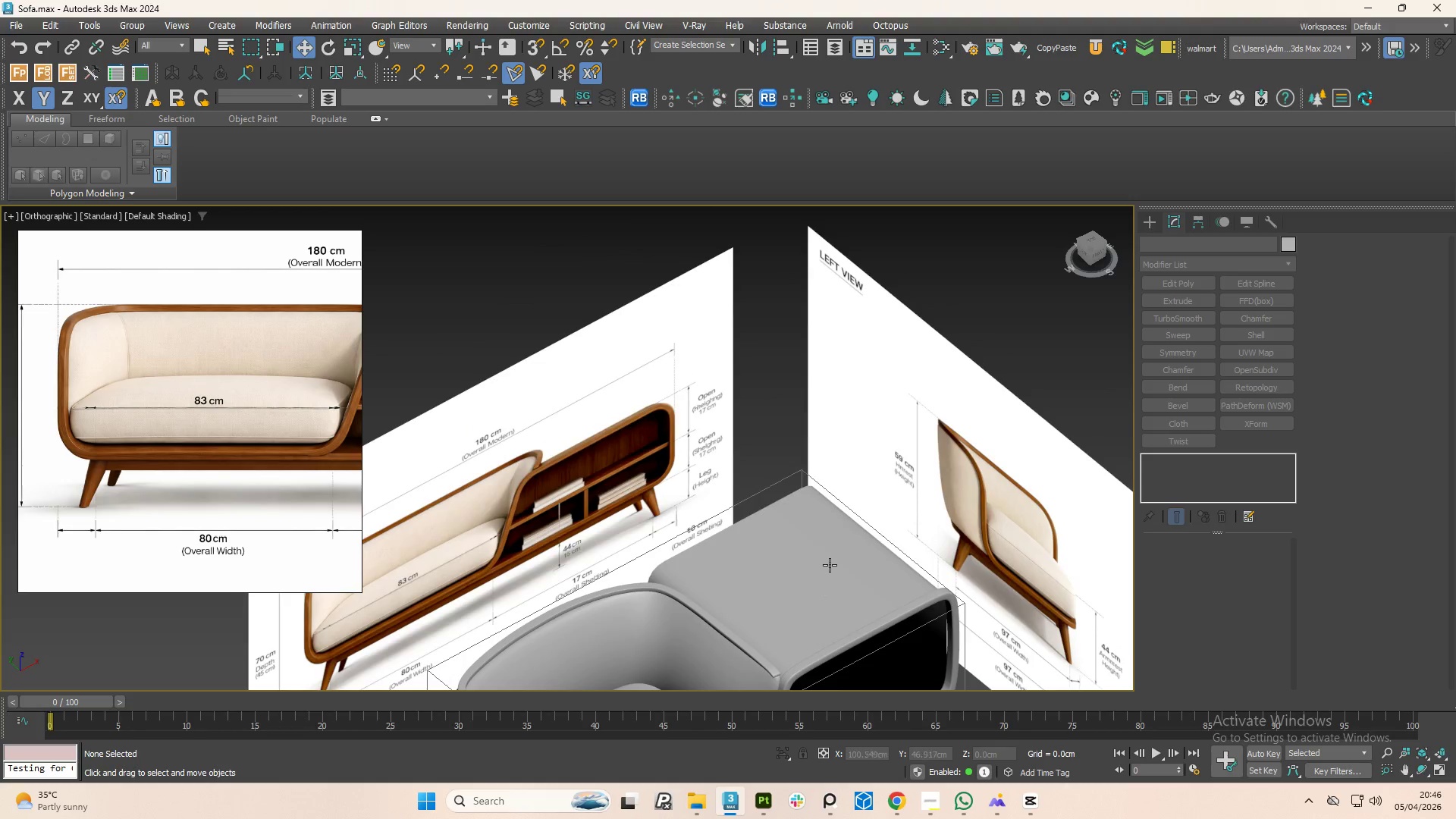 
scroll: coordinate [827, 515], scroll_direction: down, amount: 1.0
 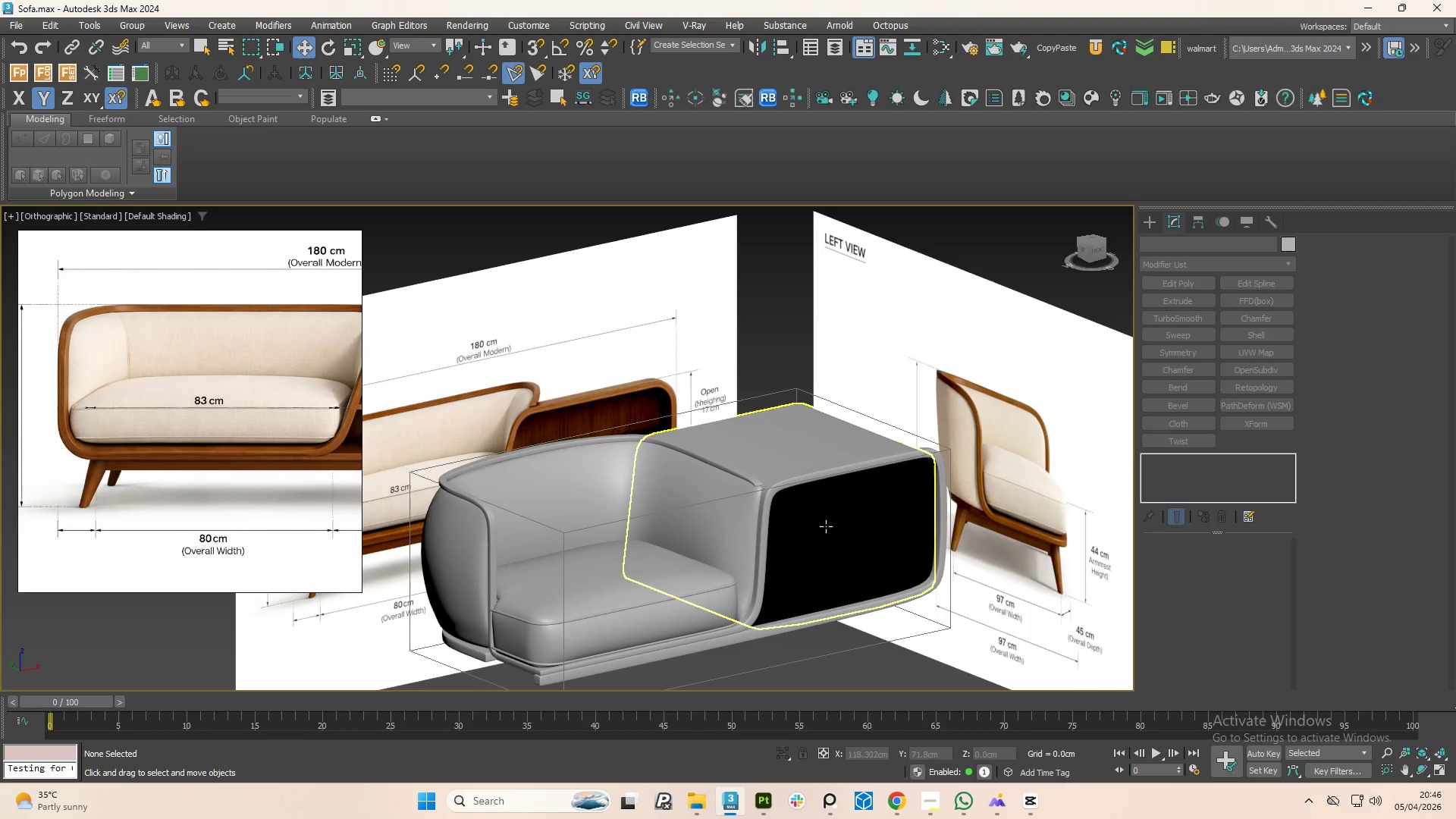 
hold_key(key=AltLeft, duration=1.5)
 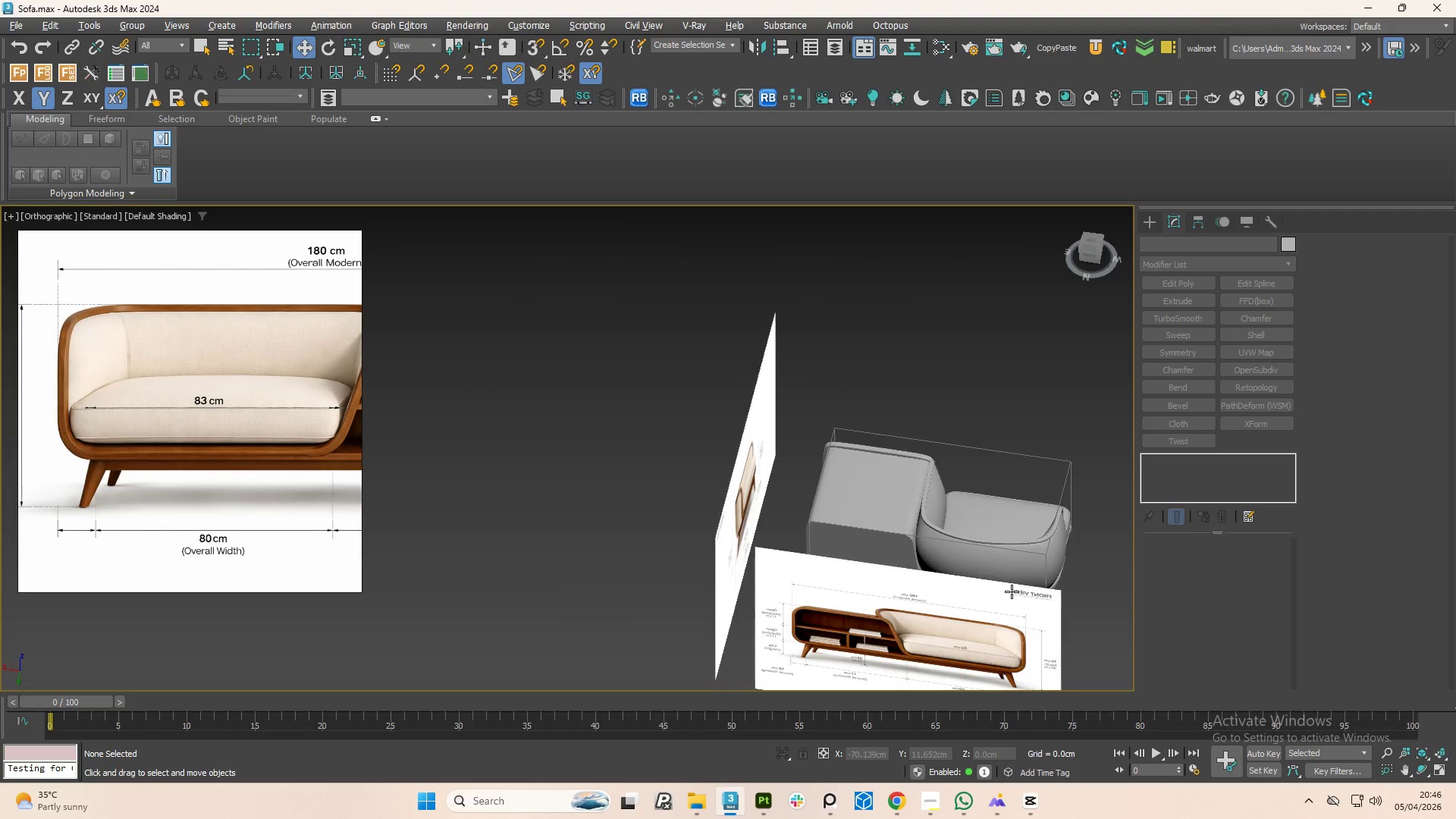 
scroll: coordinate [829, 548], scroll_direction: down, amount: 2.0
 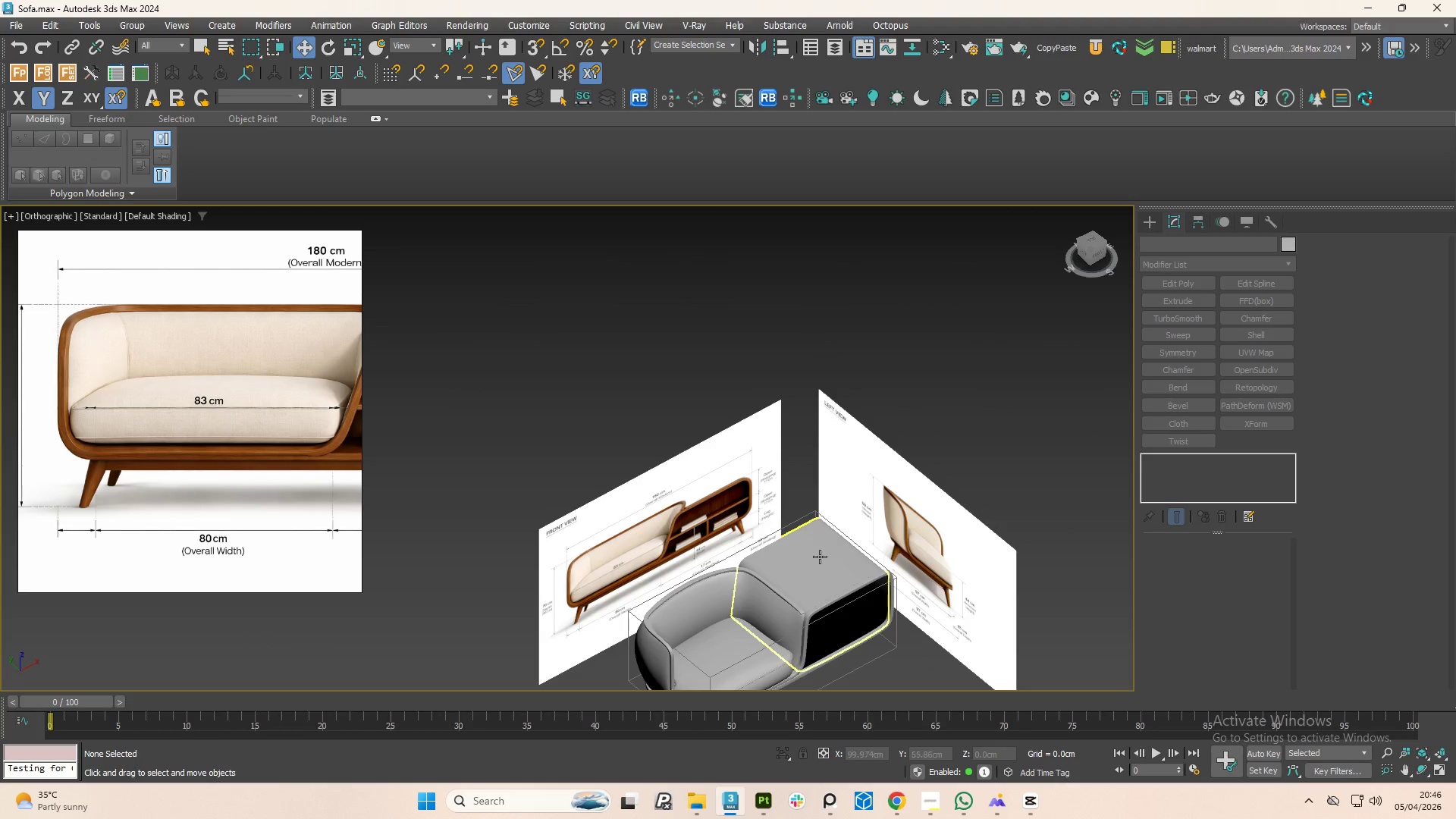 
hold_key(key=AltLeft, duration=1.52)
 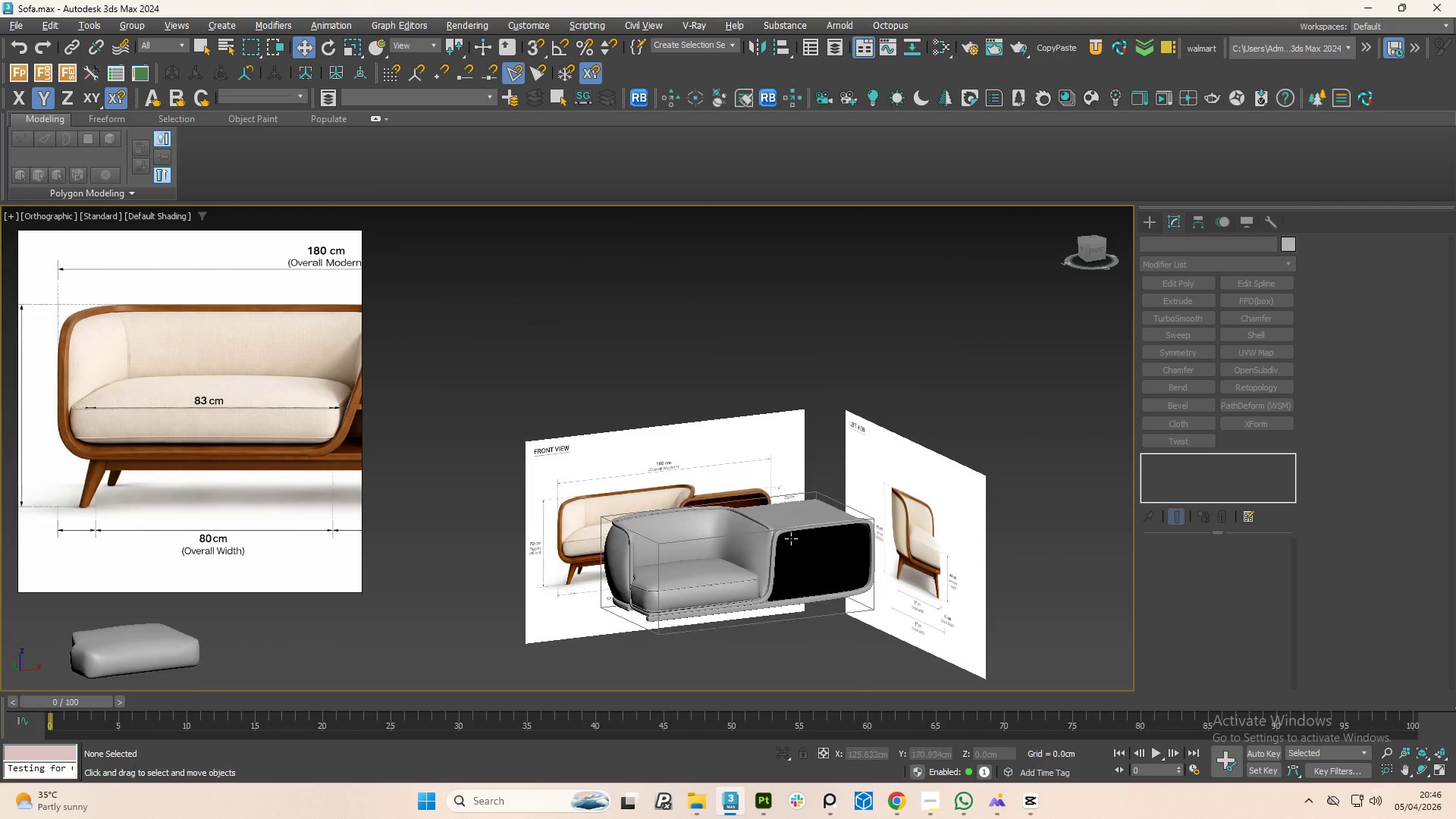 
hold_key(key=AltLeft, duration=1.51)
 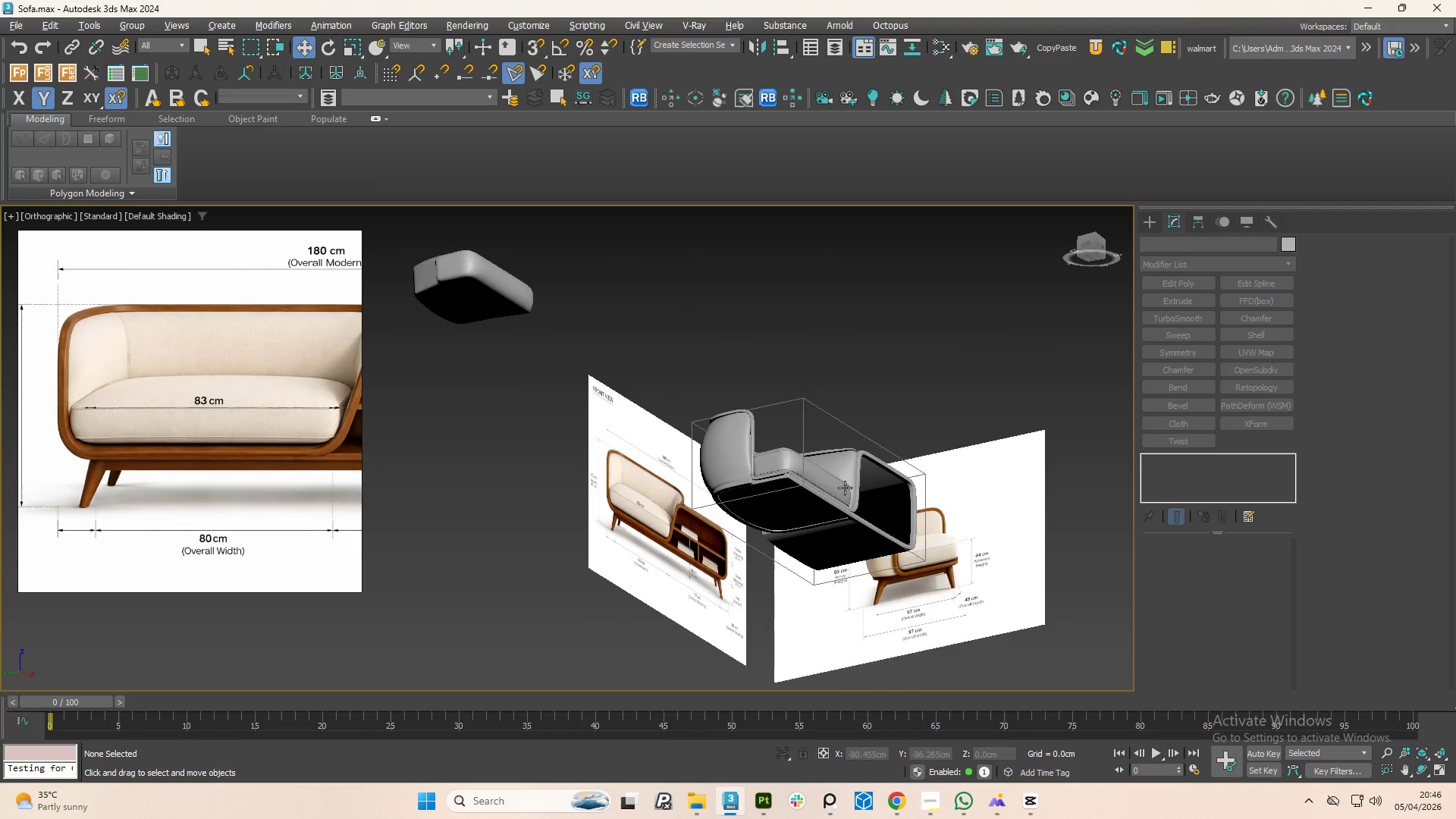 
hold_key(key=AltLeft, duration=1.52)
 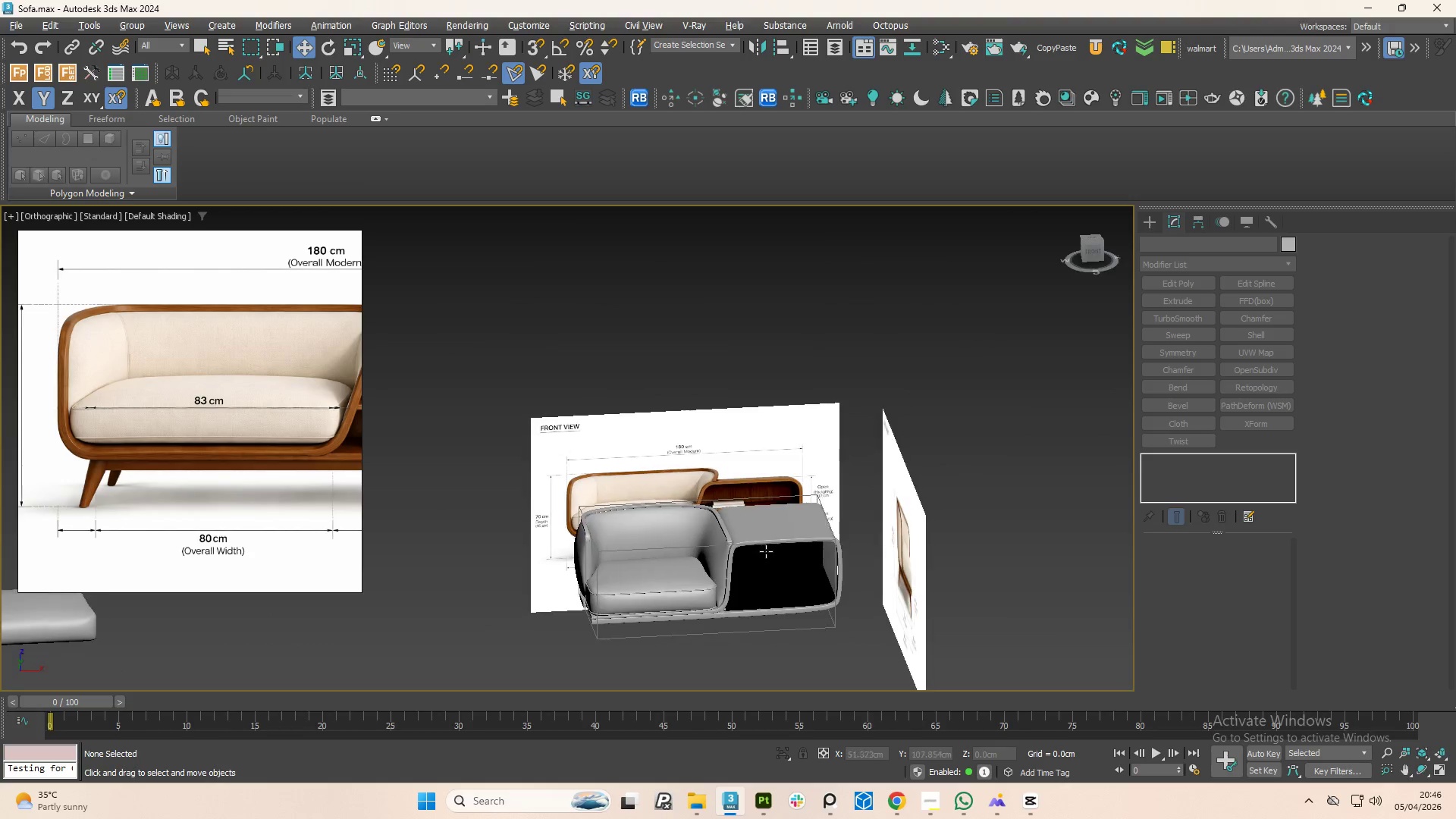 
hold_key(key=AltLeft, duration=1.5)
 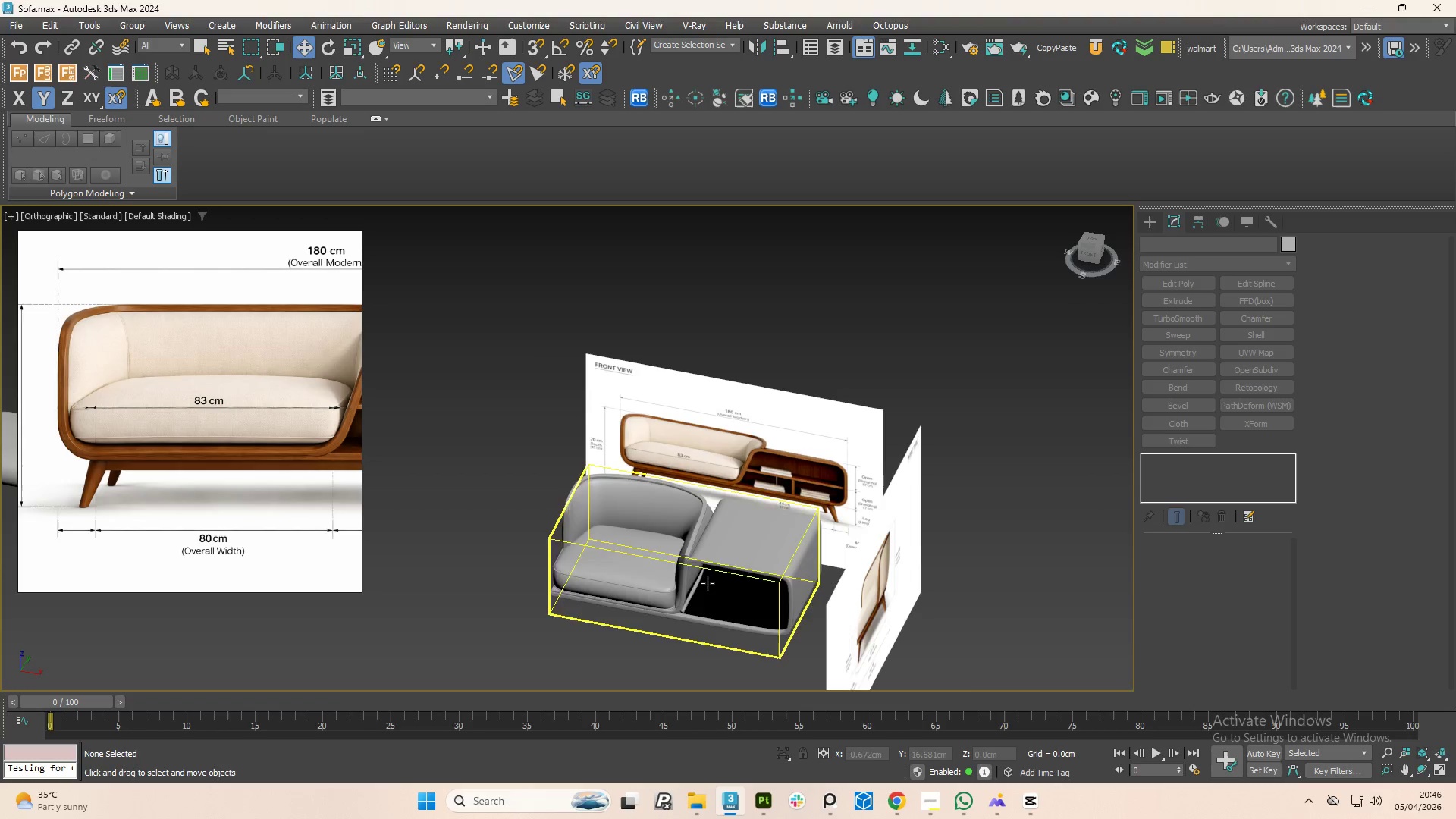 
hold_key(key=AltLeft, duration=0.48)
 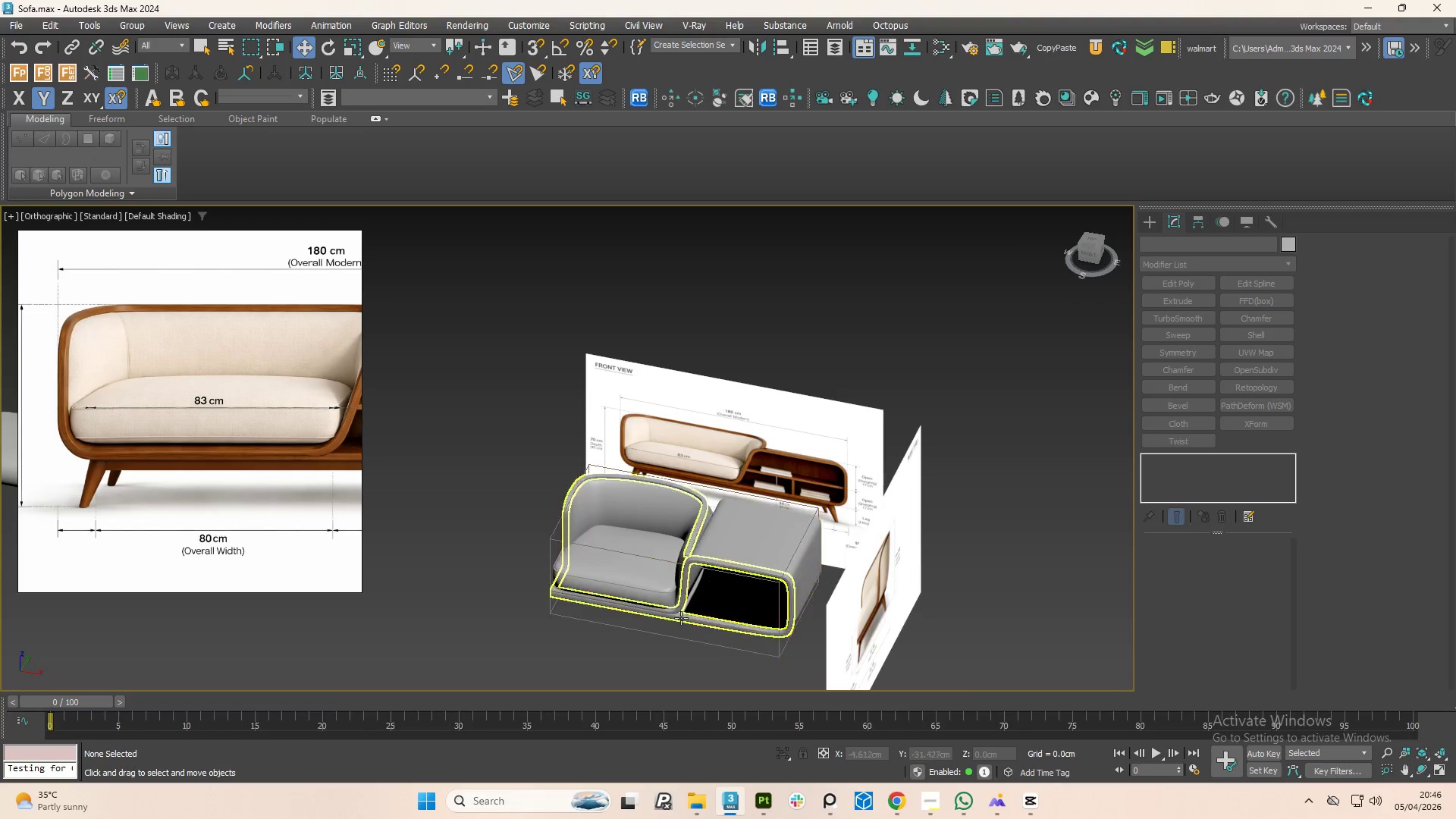 
hold_key(key=AltLeft, duration=1.5)
 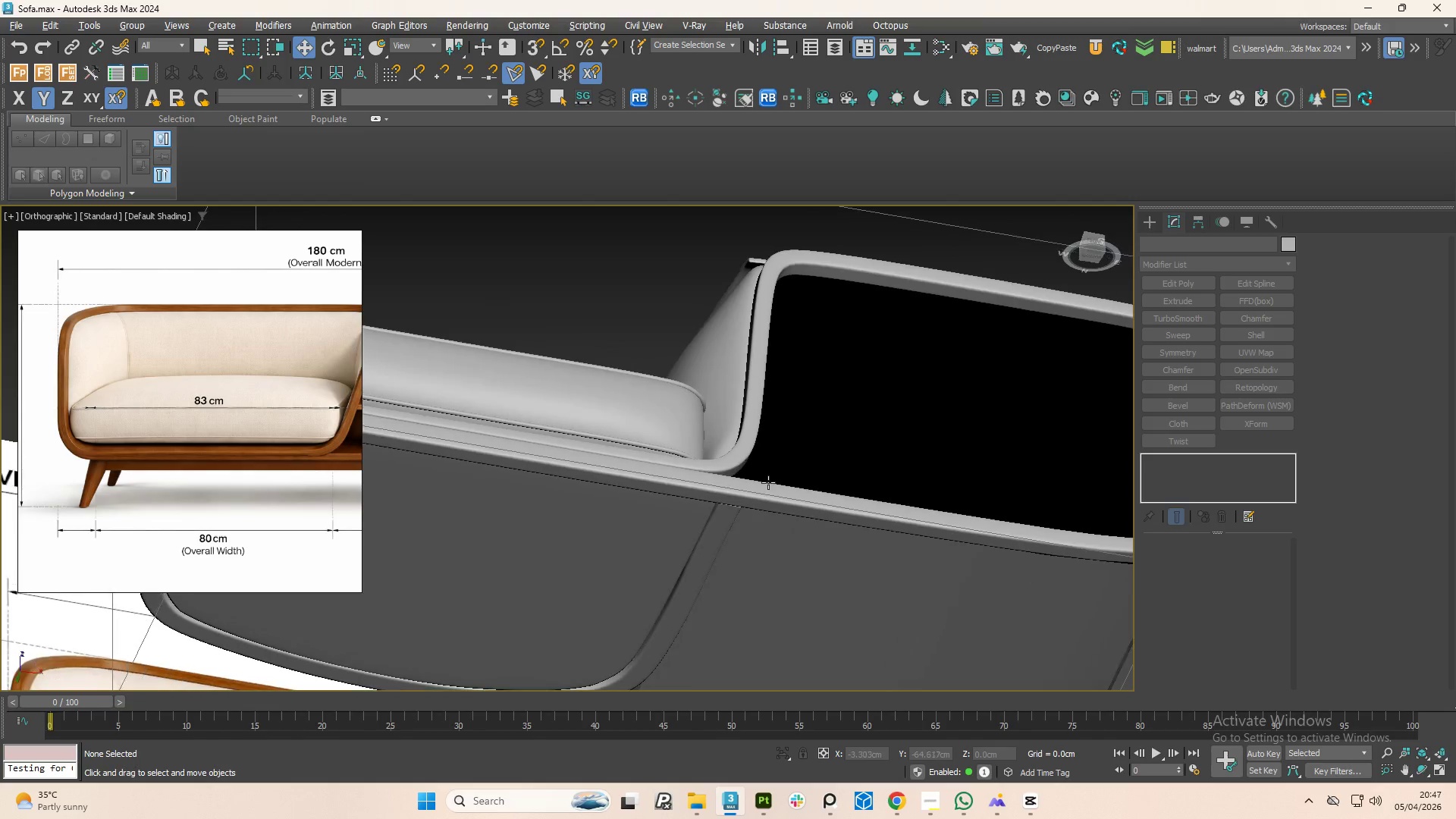 
scroll: coordinate [680, 619], scroll_direction: up, amount: 4.0
 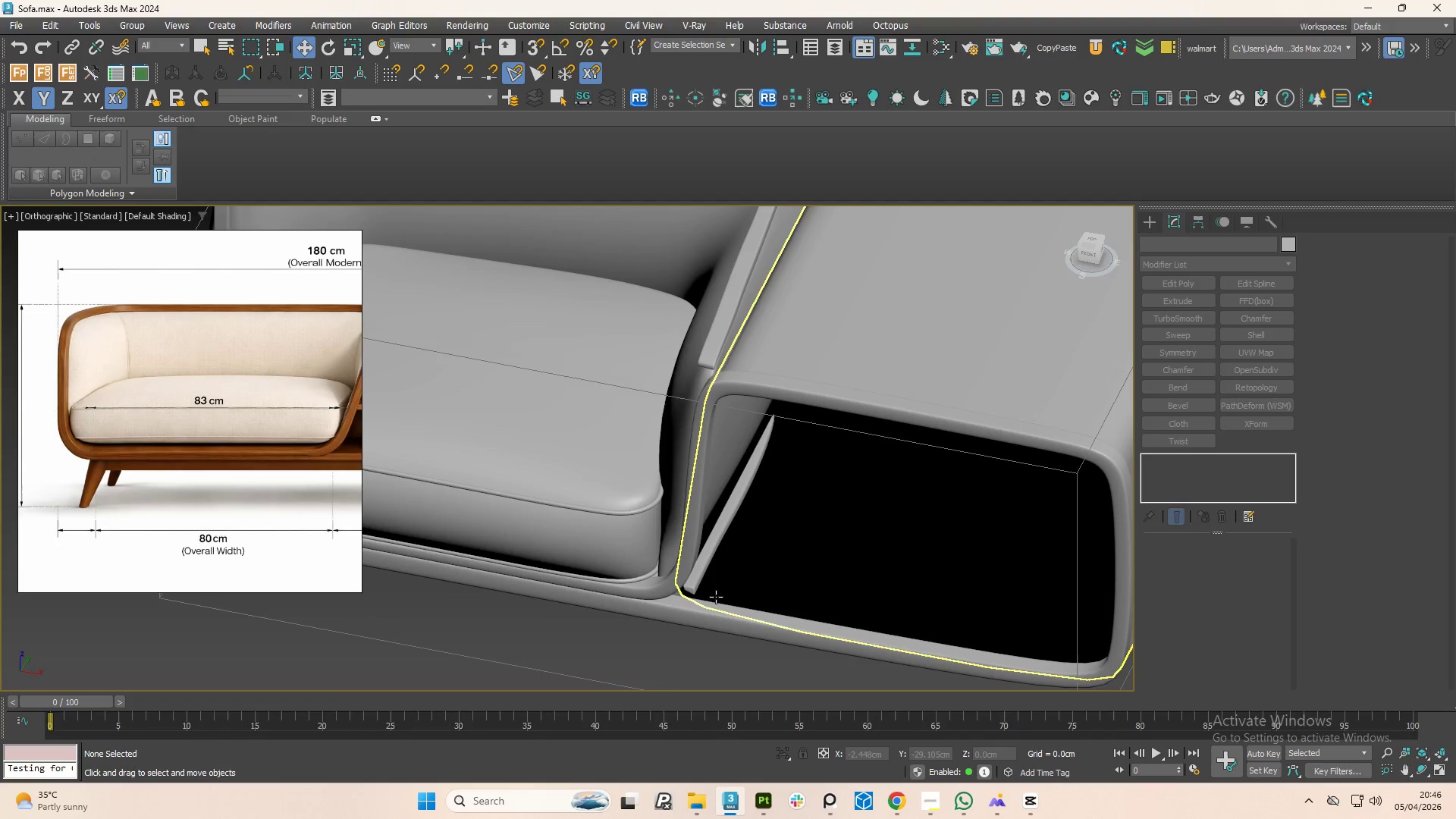 
hold_key(key=AltLeft, duration=0.89)
 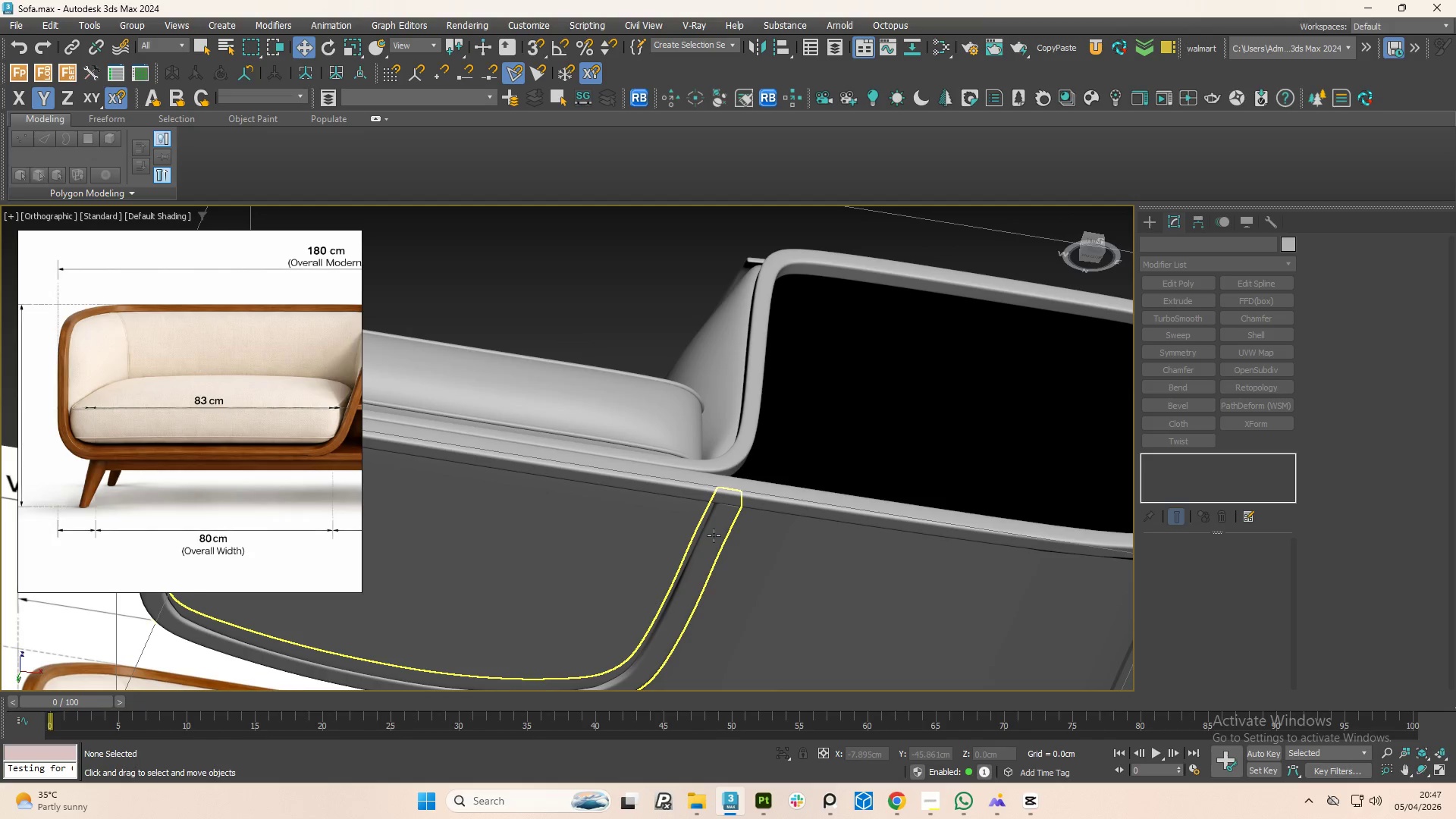 
left_click([714, 535])
 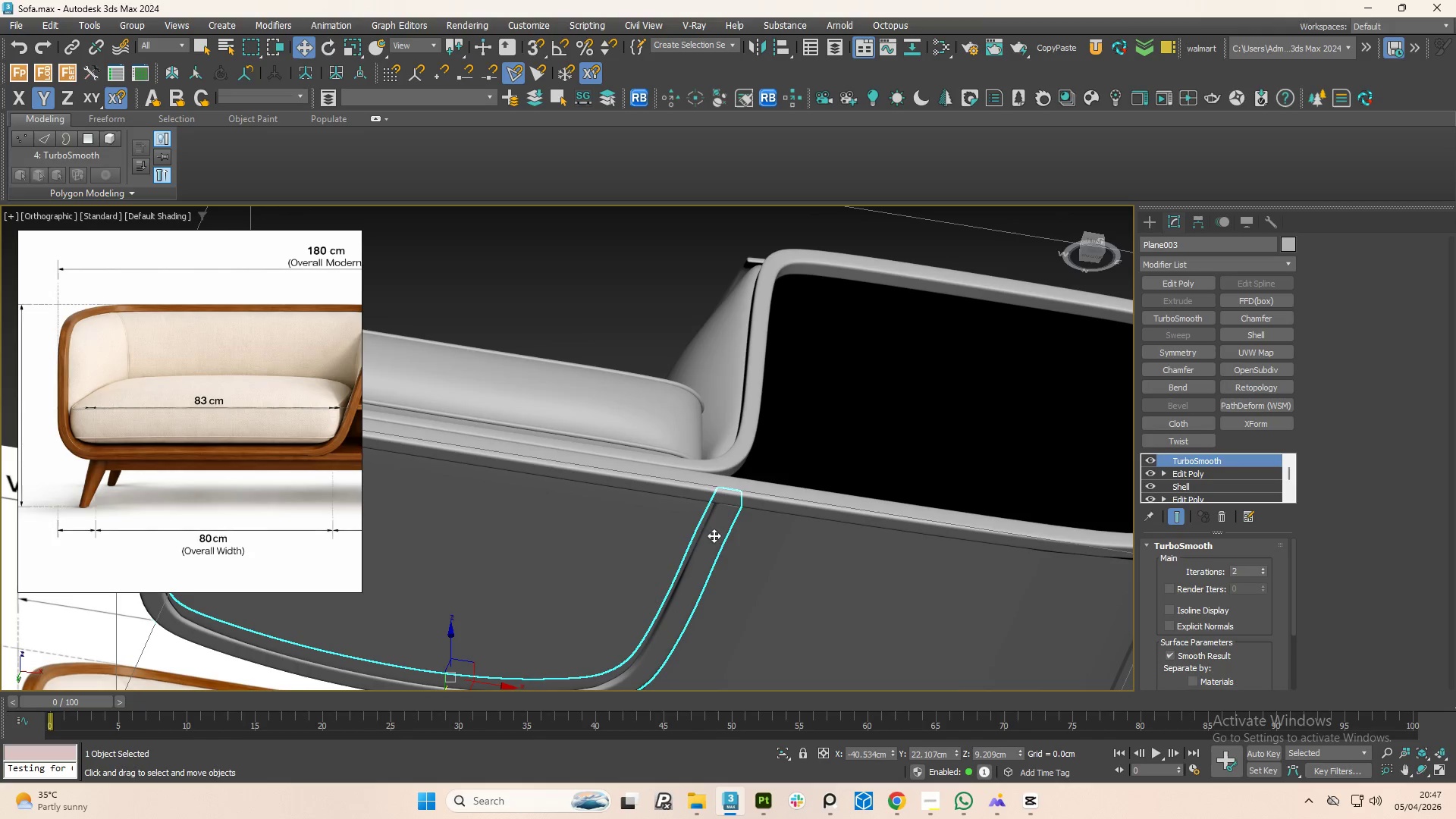 
hold_key(key=AltLeft, duration=1.5)
 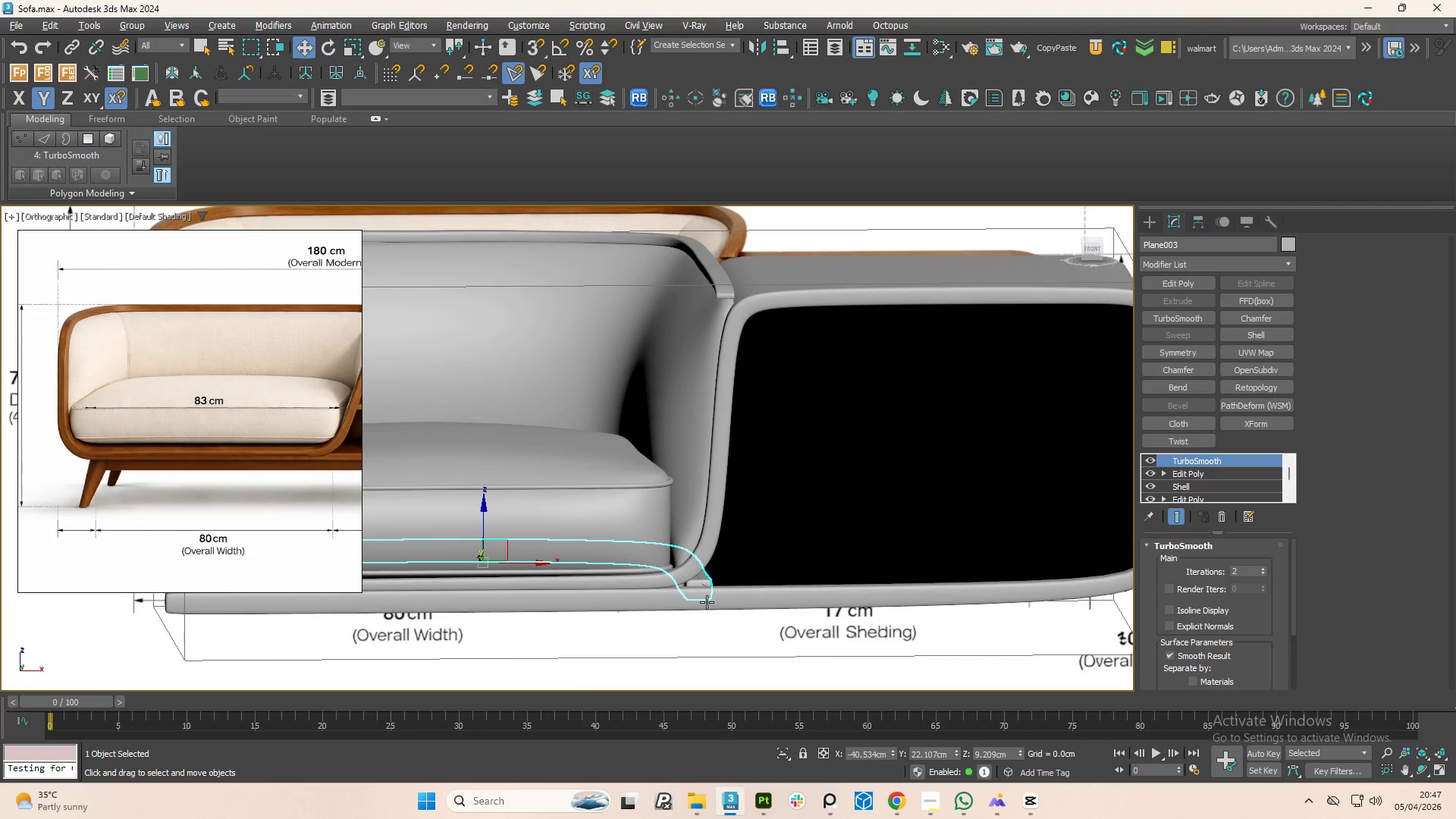 
hold_key(key=AltLeft, duration=0.56)
 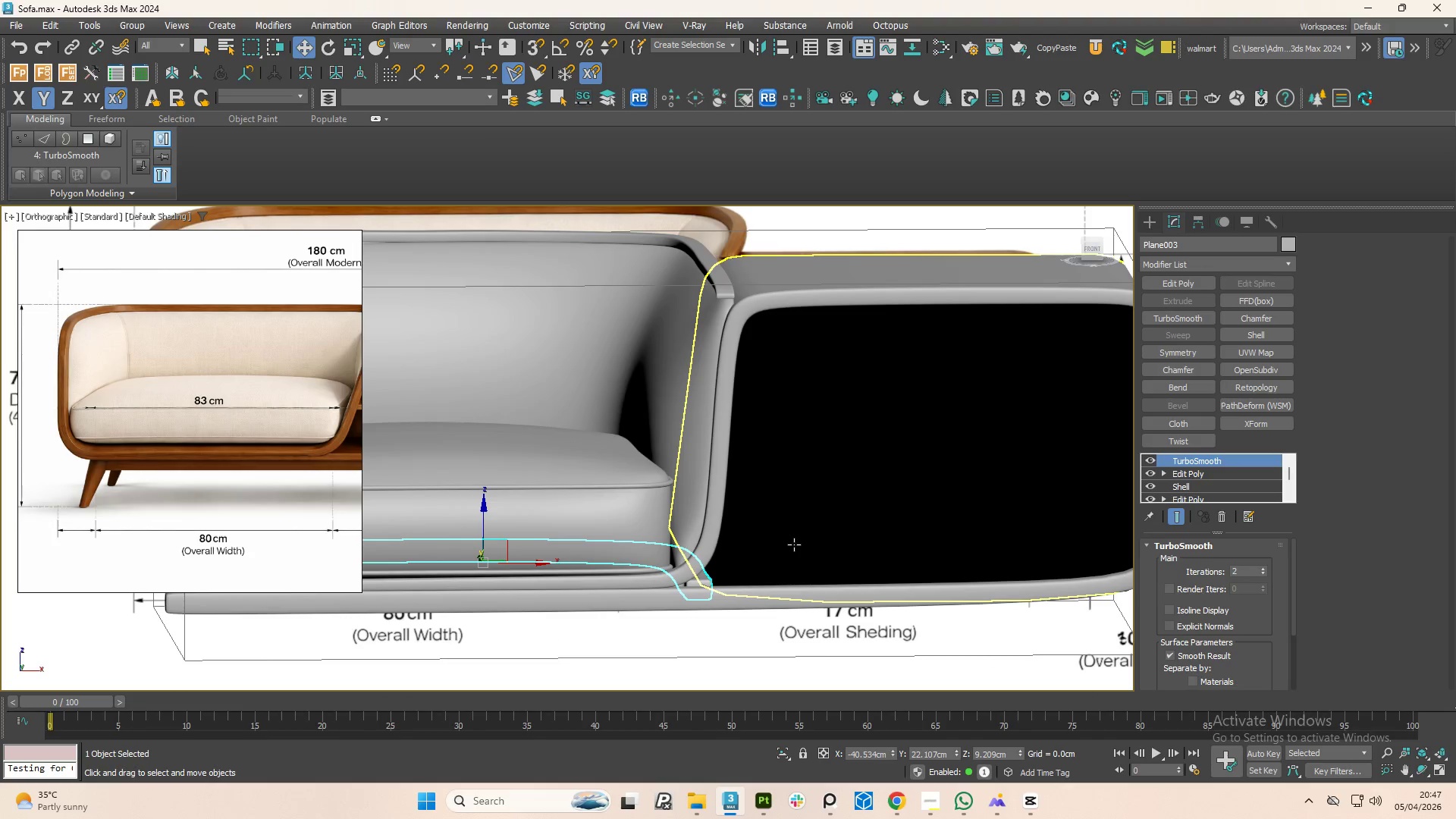 
left_click([794, 544])
 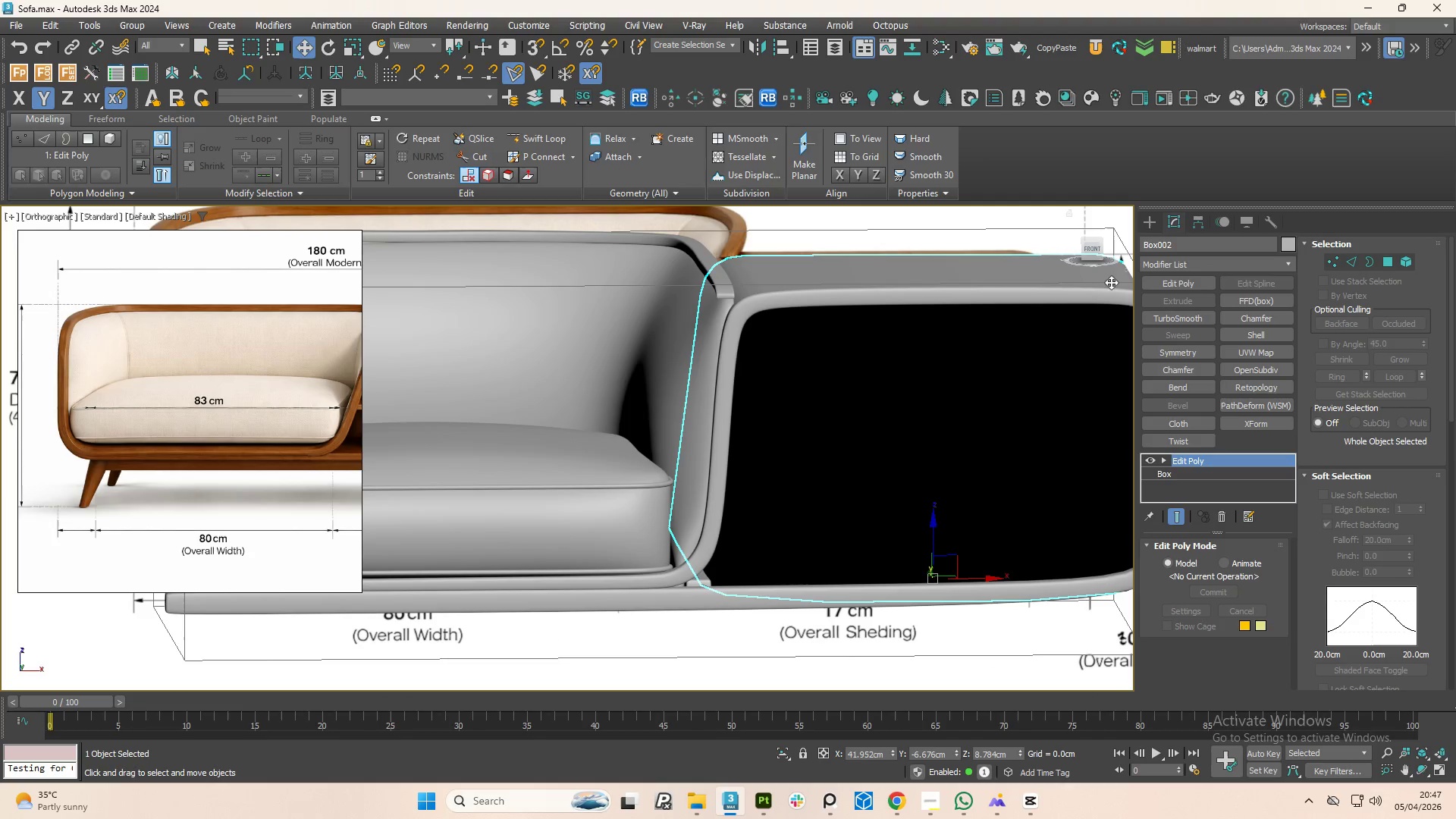 
left_click([1092, 251])
 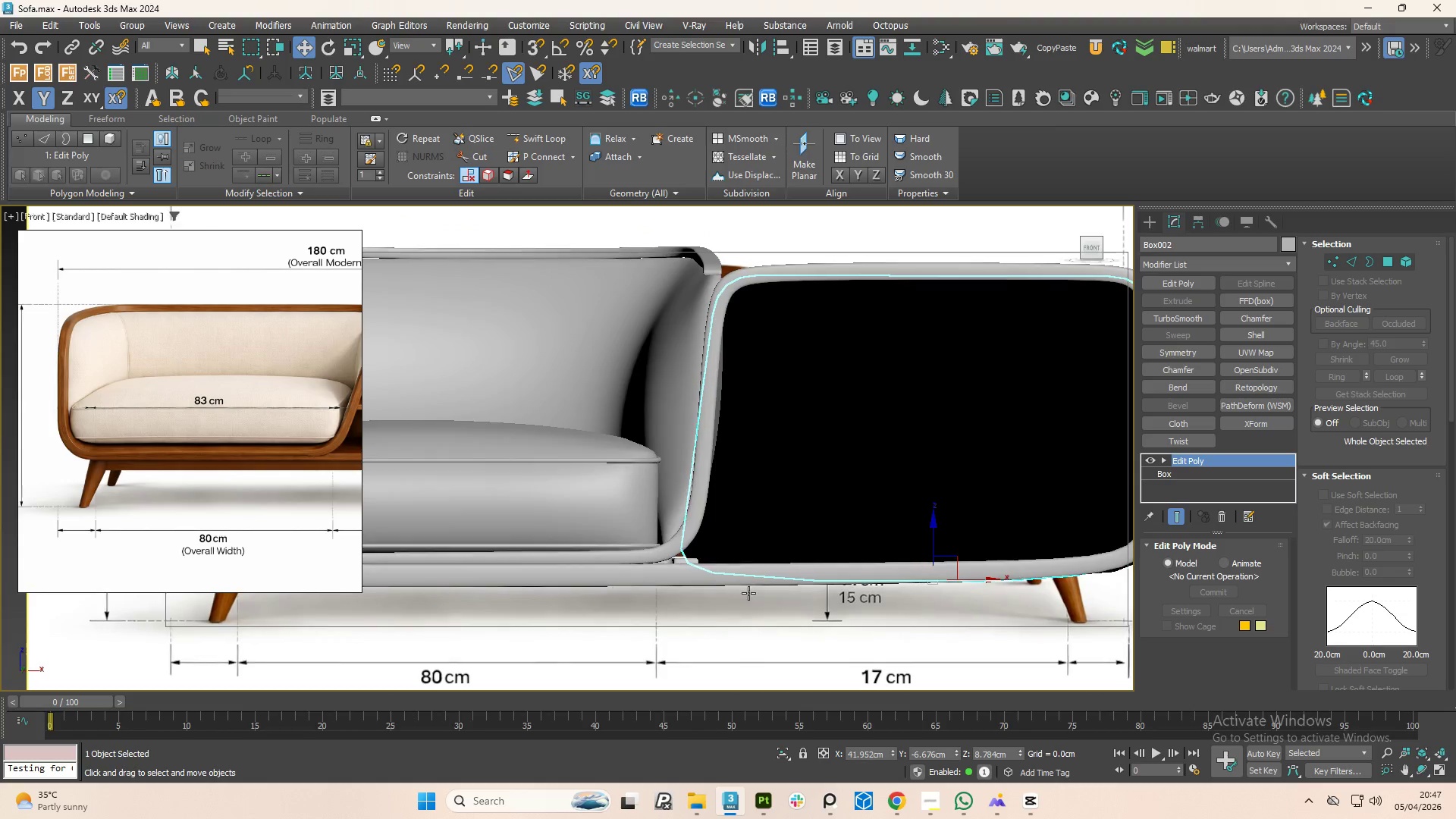 
scroll: coordinate [703, 575], scroll_direction: up, amount: 2.0
 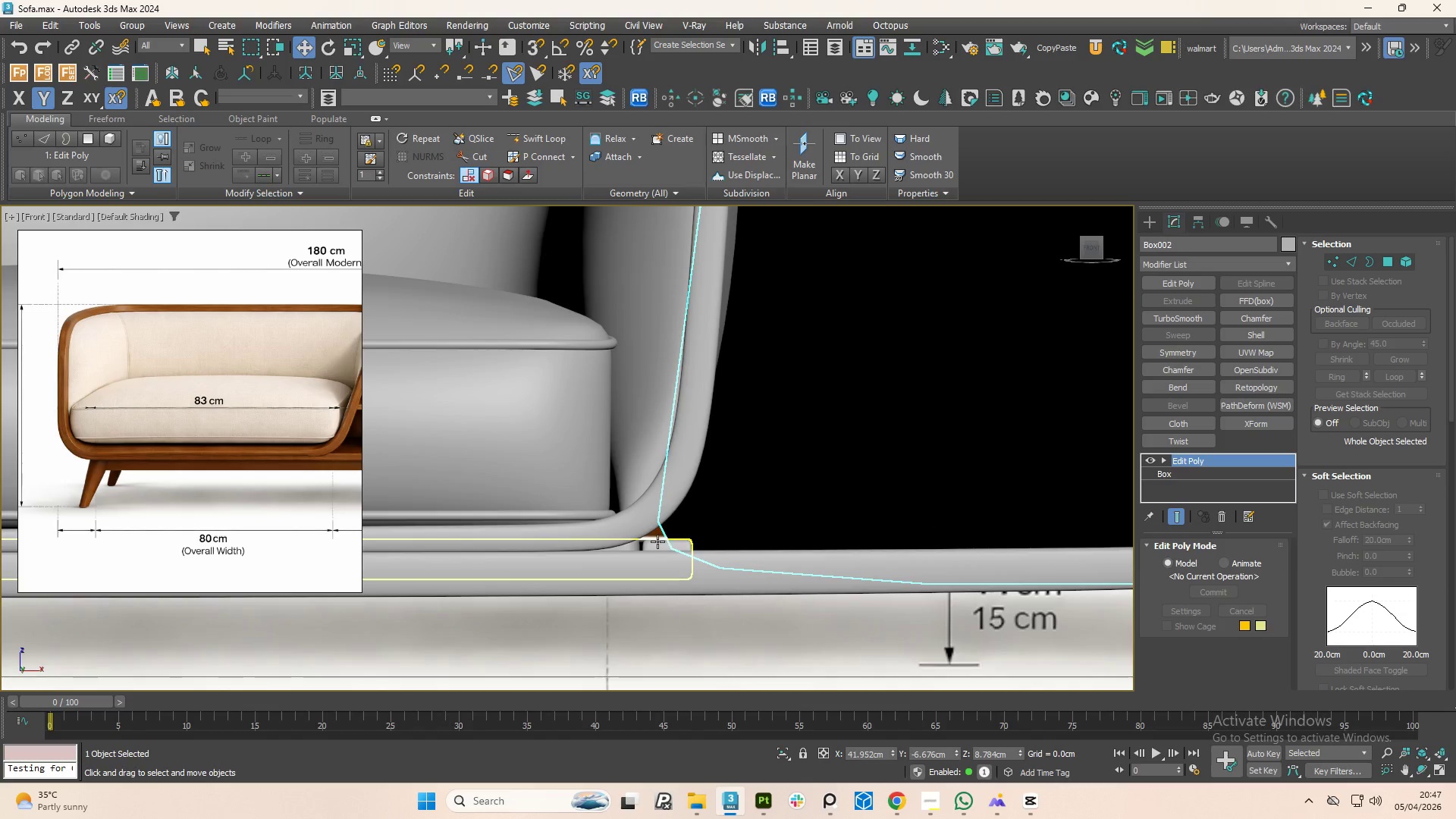 
left_click([657, 541])
 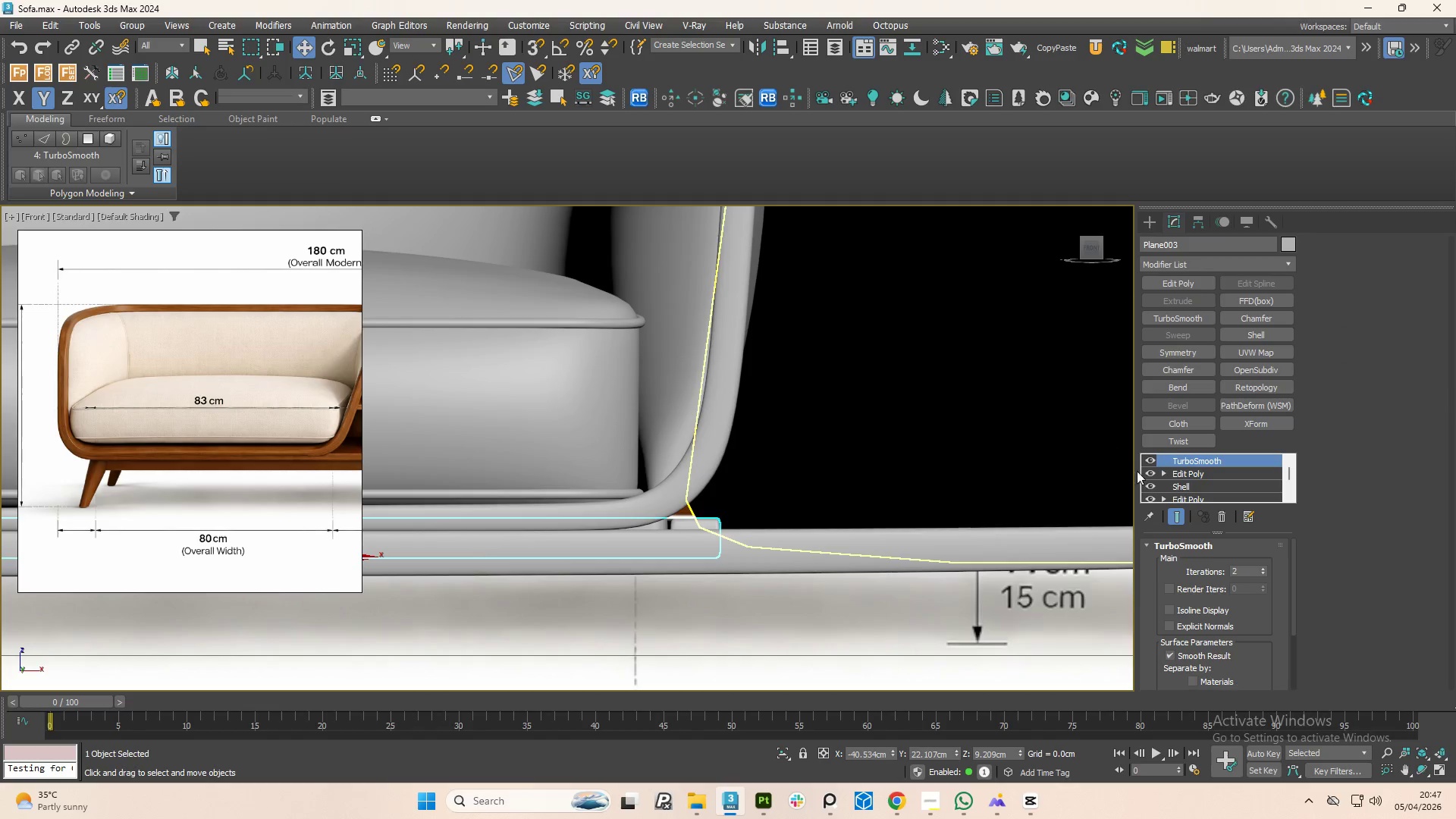 
left_click([1149, 458])
 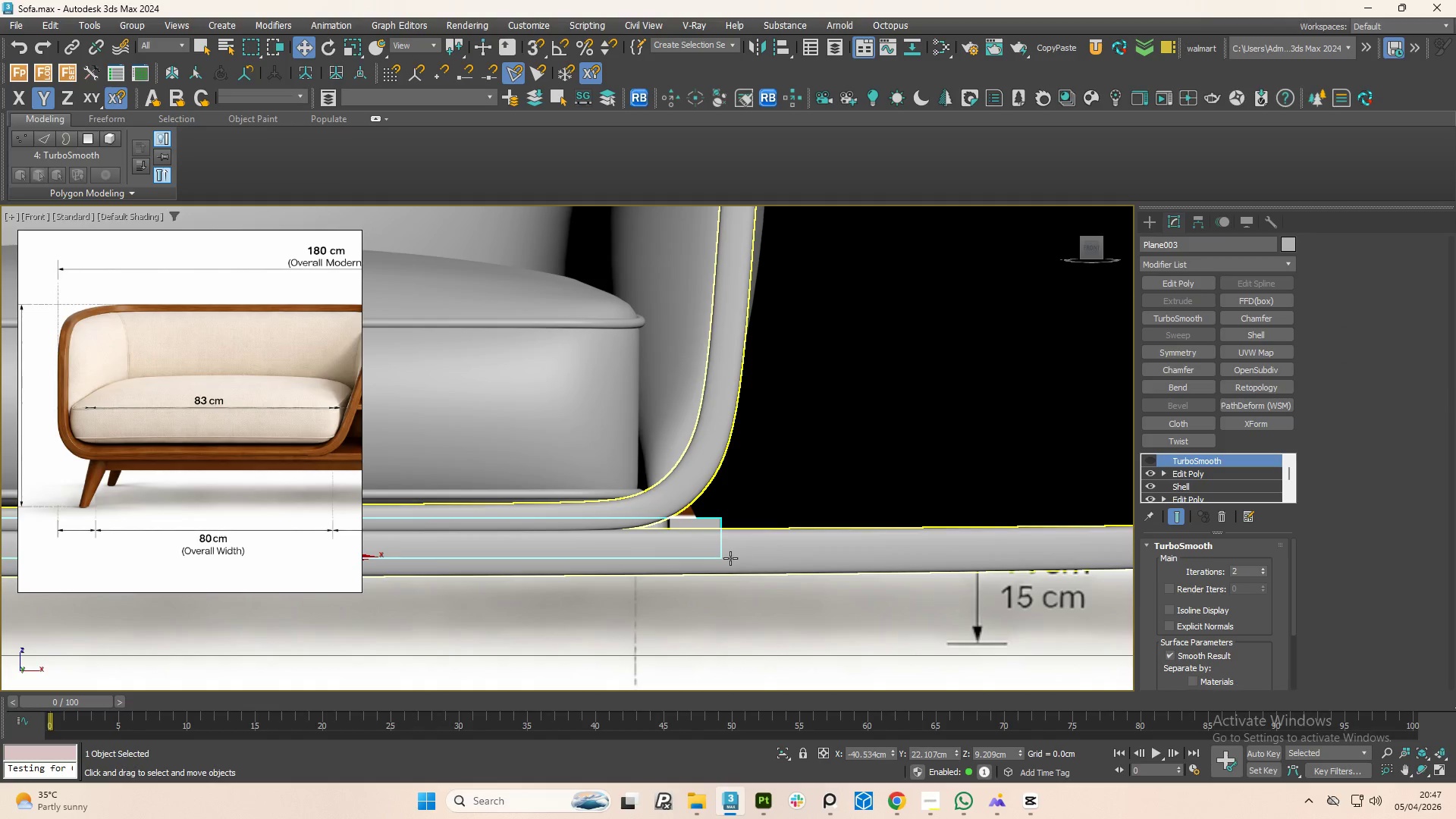 
key(1)
 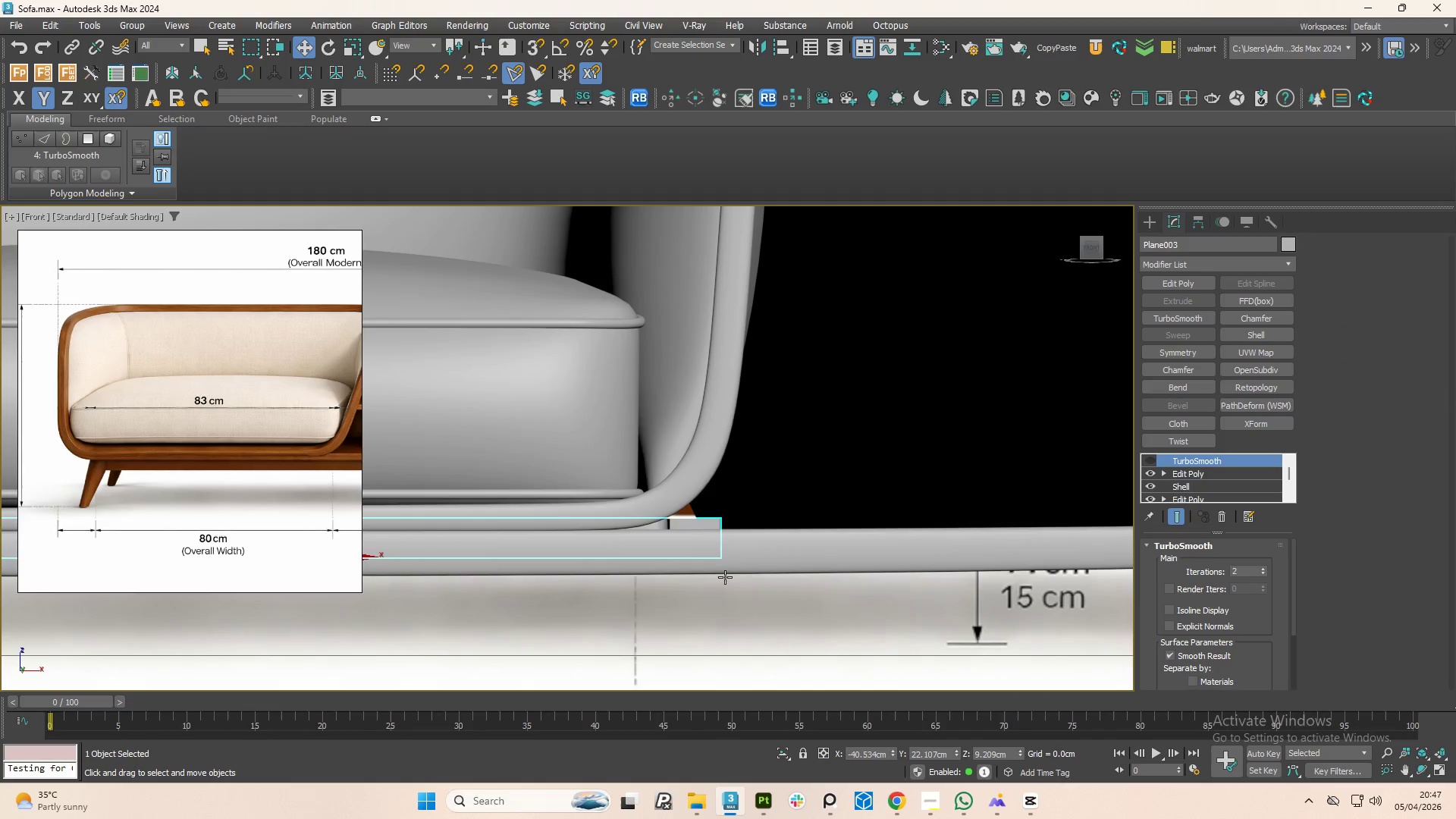 
hold_key(key=AltLeft, duration=0.8)
 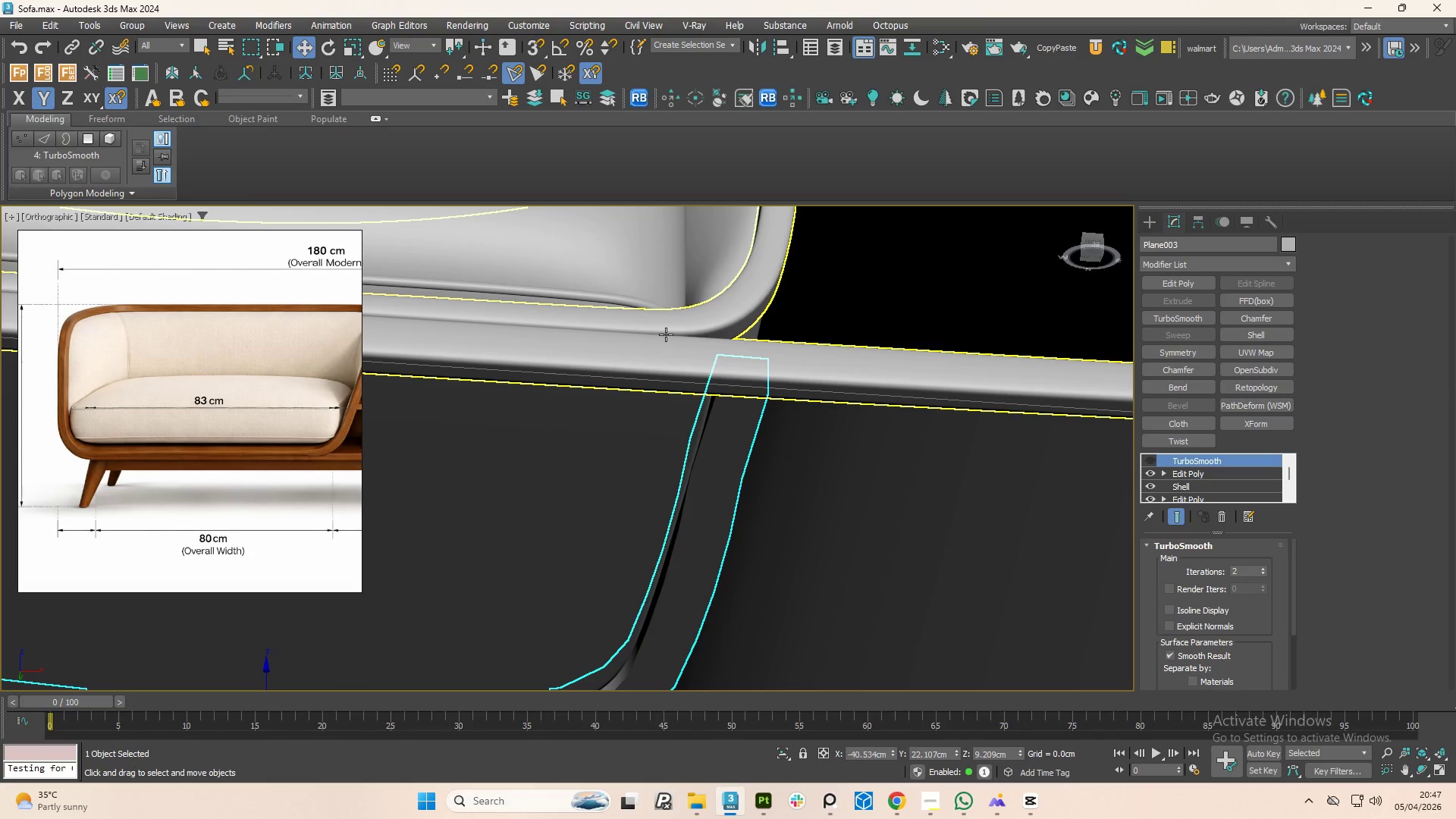 
hold_key(key=AltLeft, duration=1.95)
 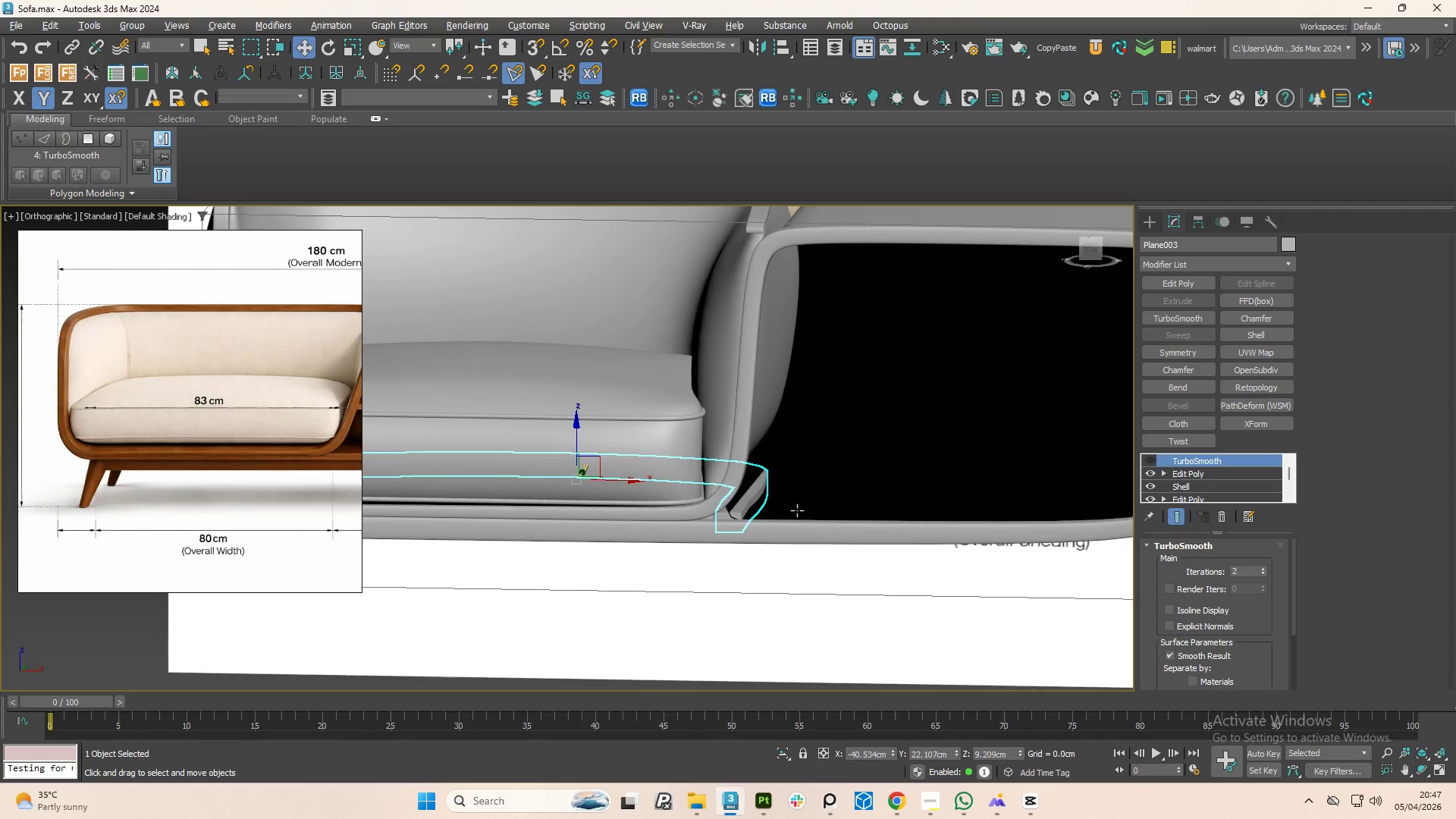 
hold_key(key=AltLeft, duration=1.5)
 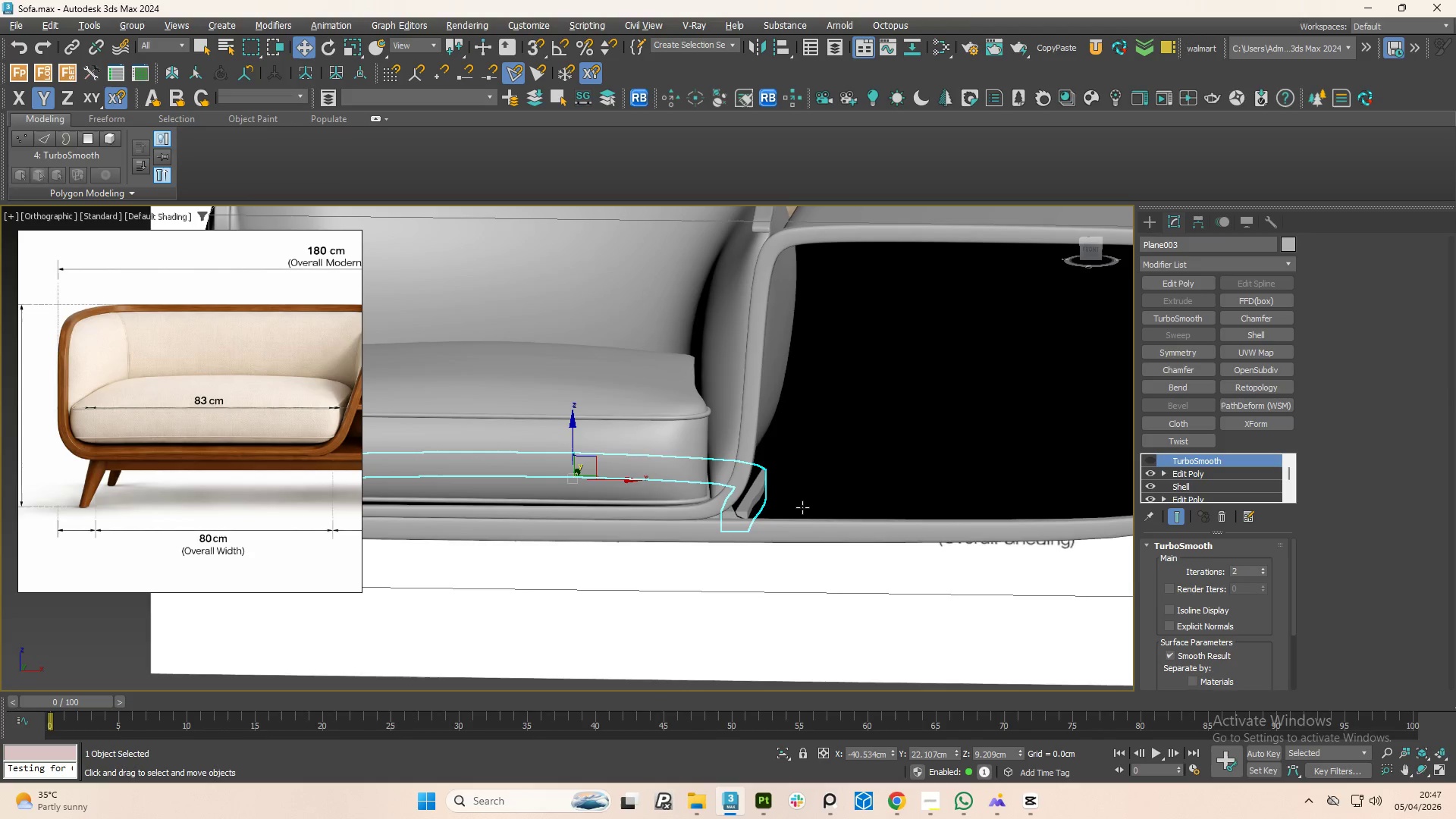 
scroll: coordinate [811, 442], scroll_direction: down, amount: 2.0
 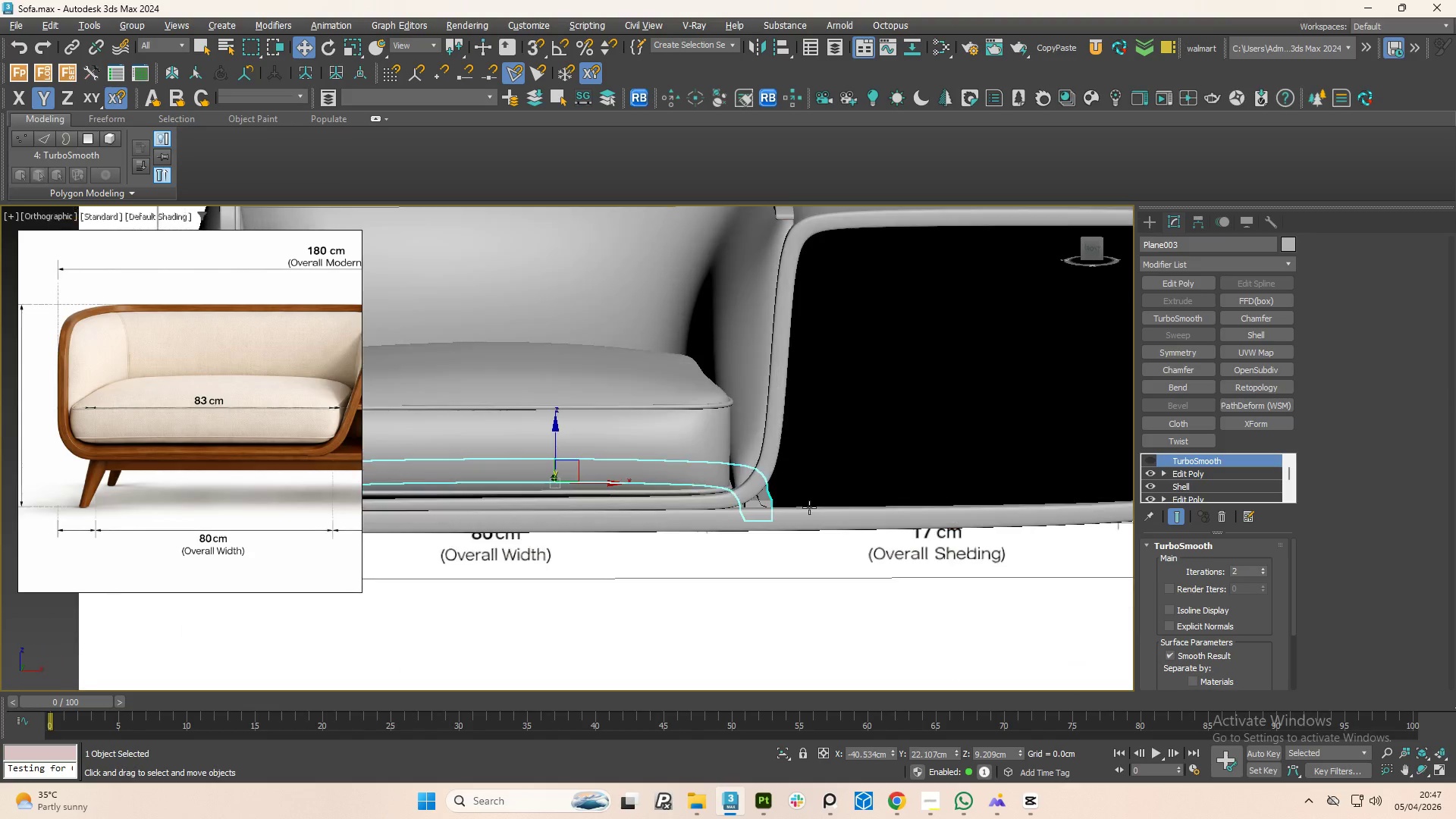 
key(Alt+AltLeft)
 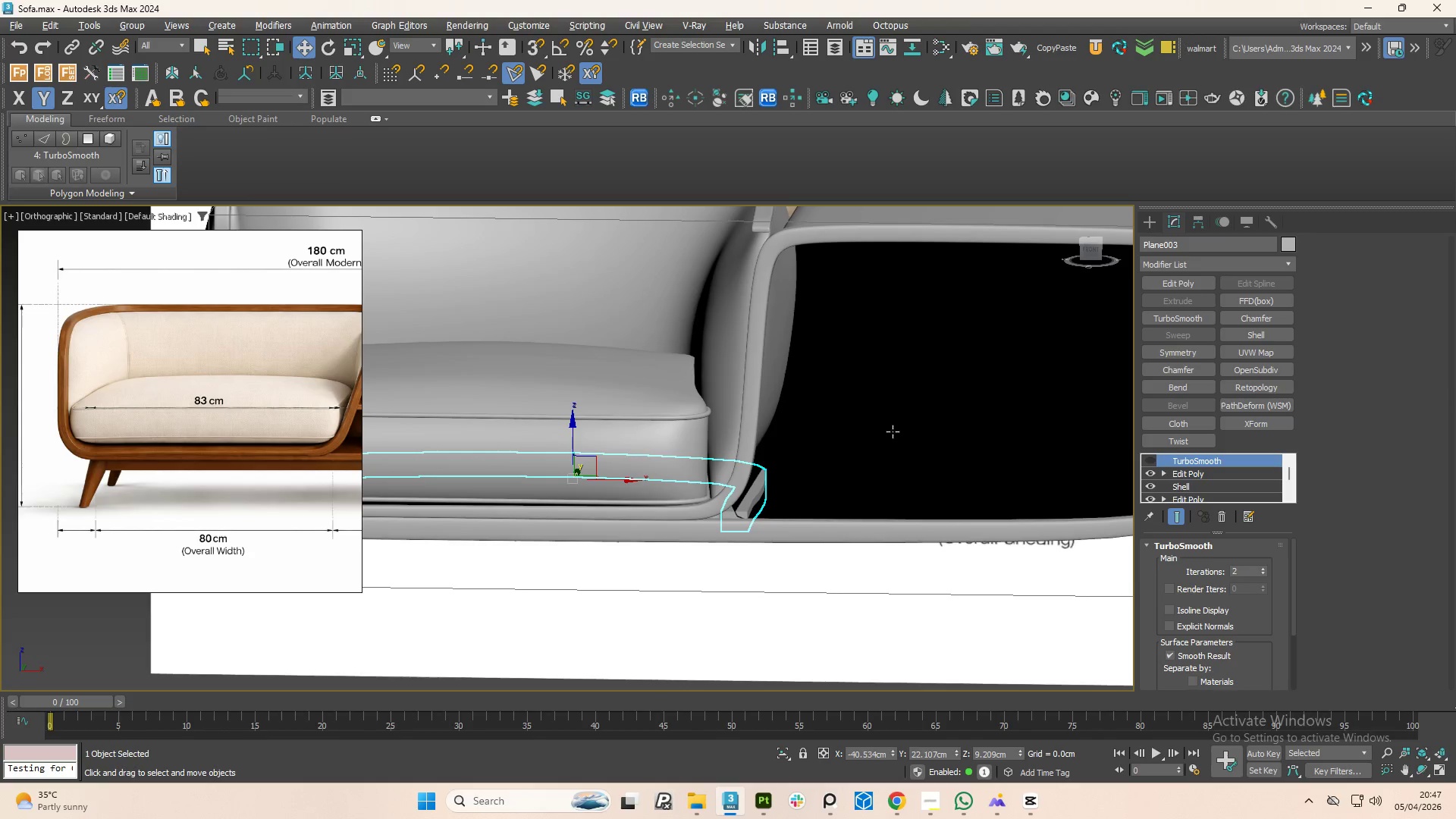 
hold_key(key=AltLeft, duration=25.31)
left_click([1093, 253])
 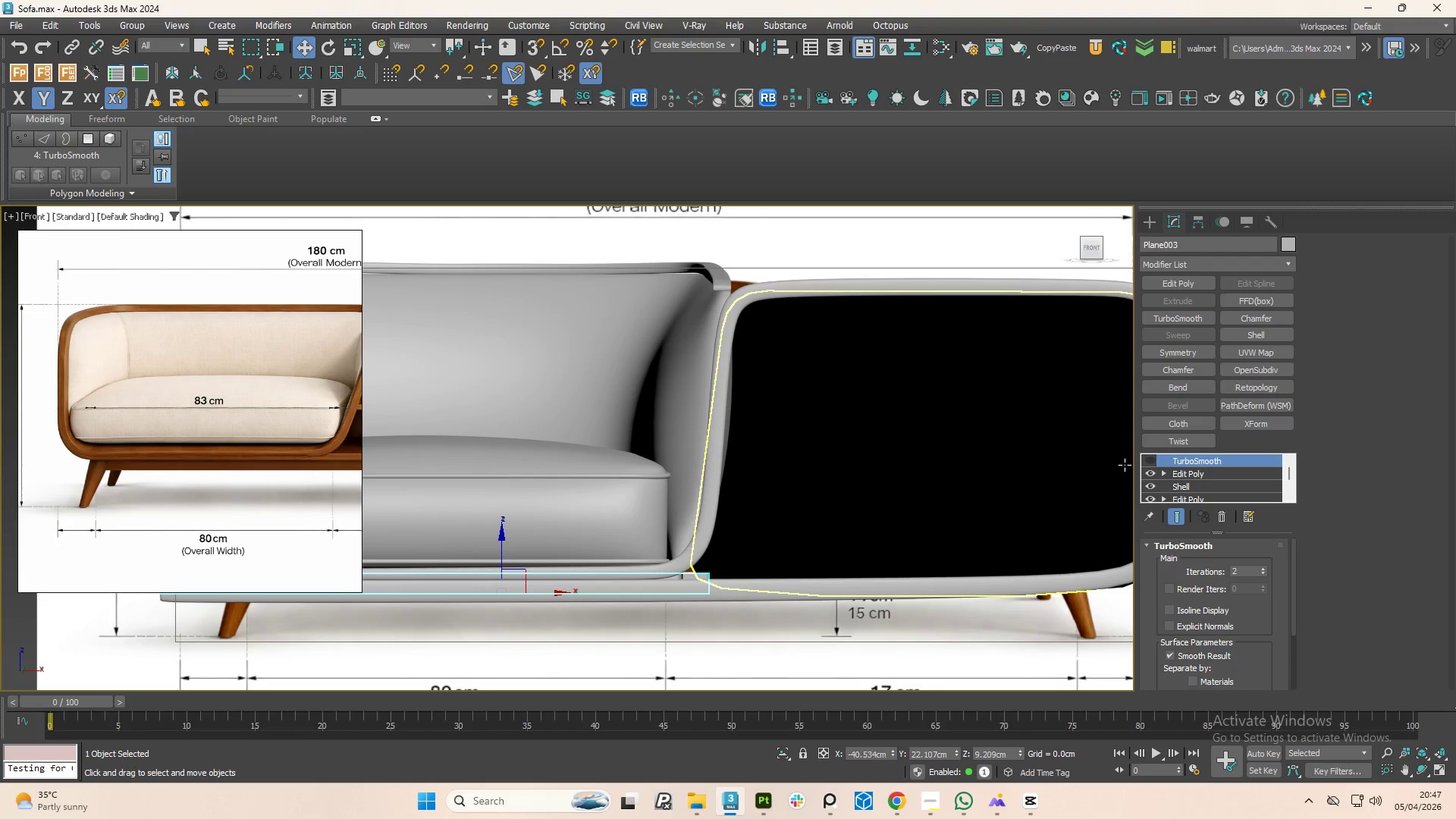 
left_click([1149, 462])
 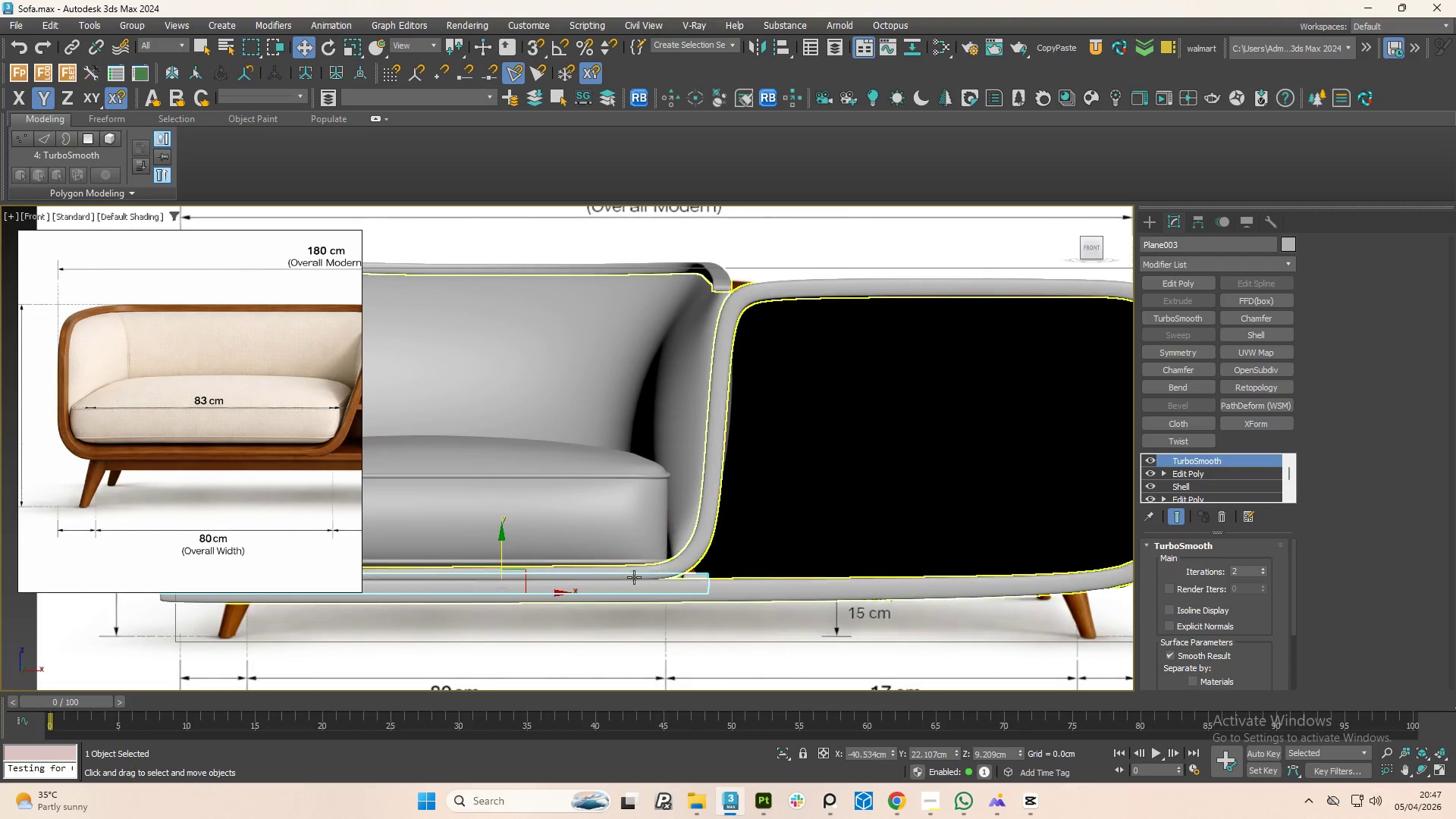 
left_click([708, 554])
 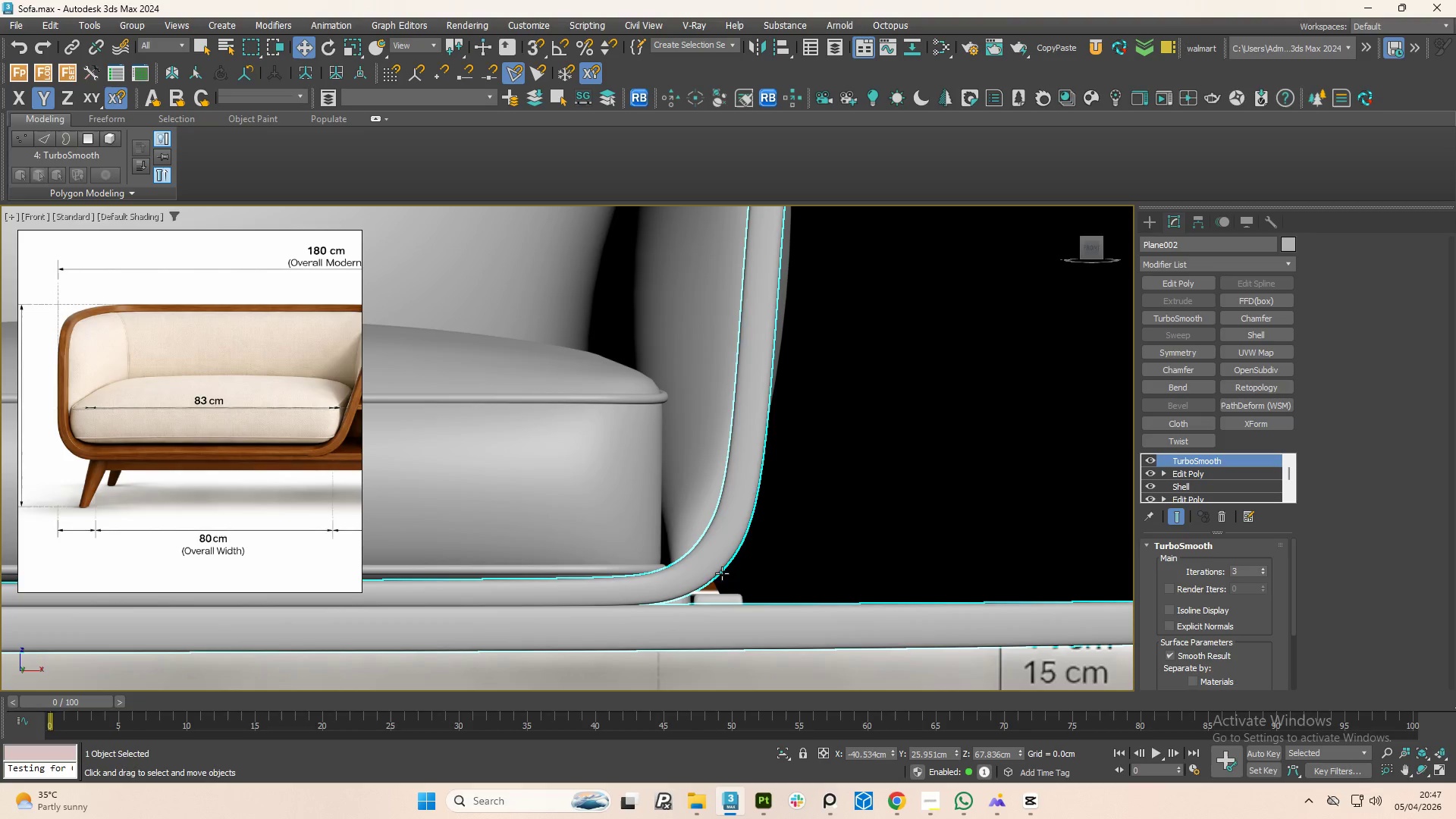 
scroll: coordinate [673, 554], scroll_direction: up, amount: 2.0
 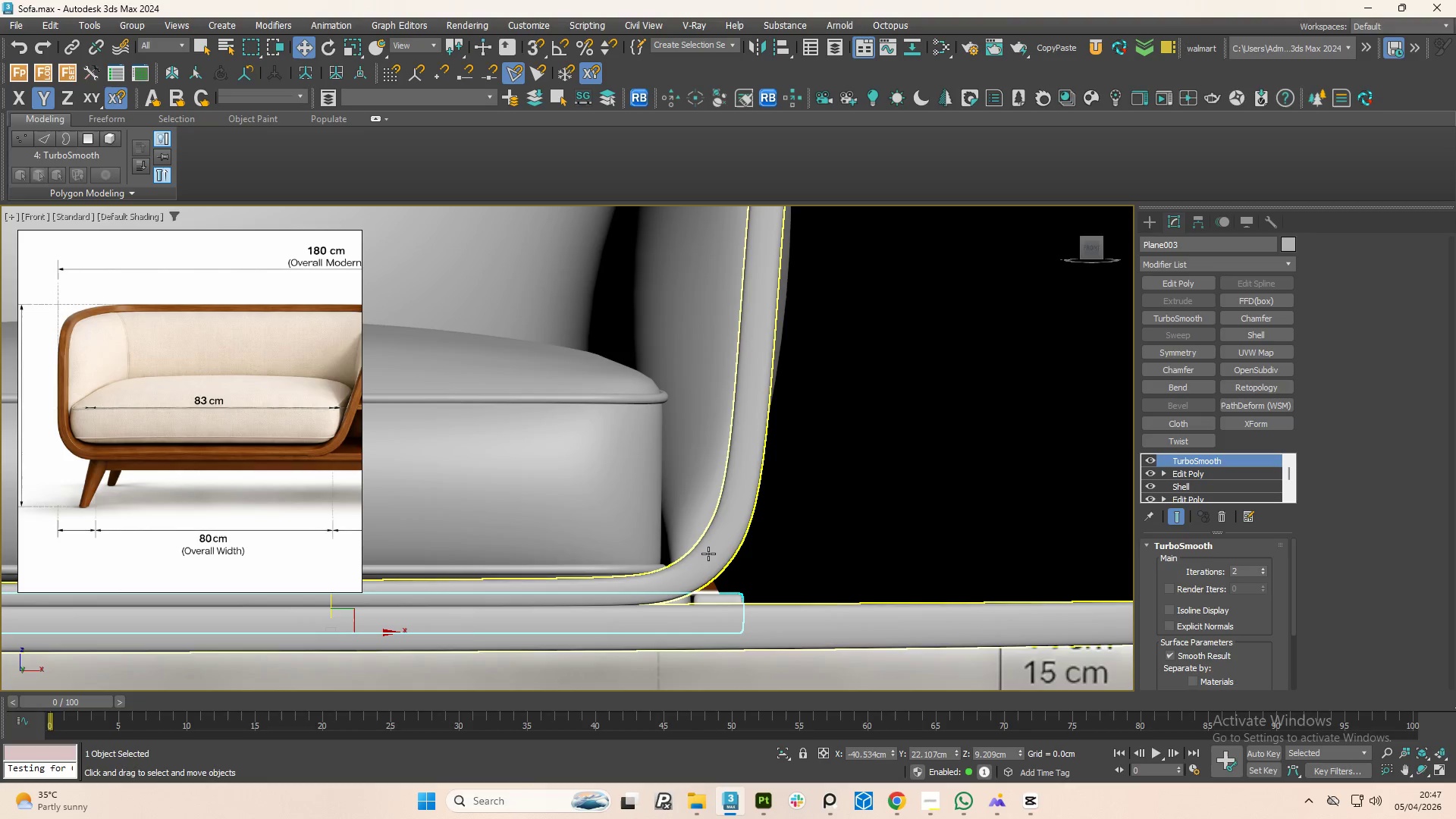 
key(1)
 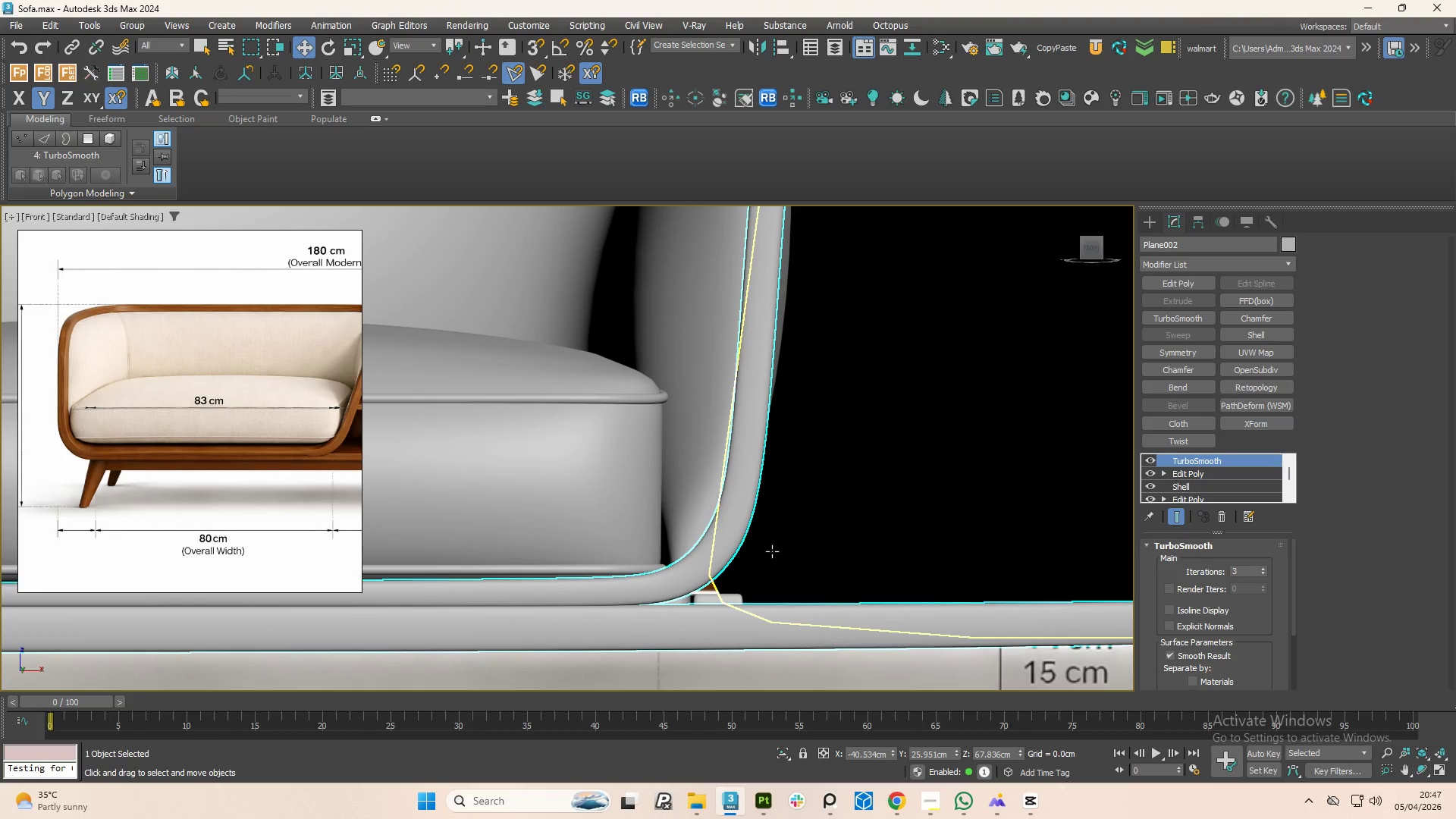 
left_click([839, 541])
 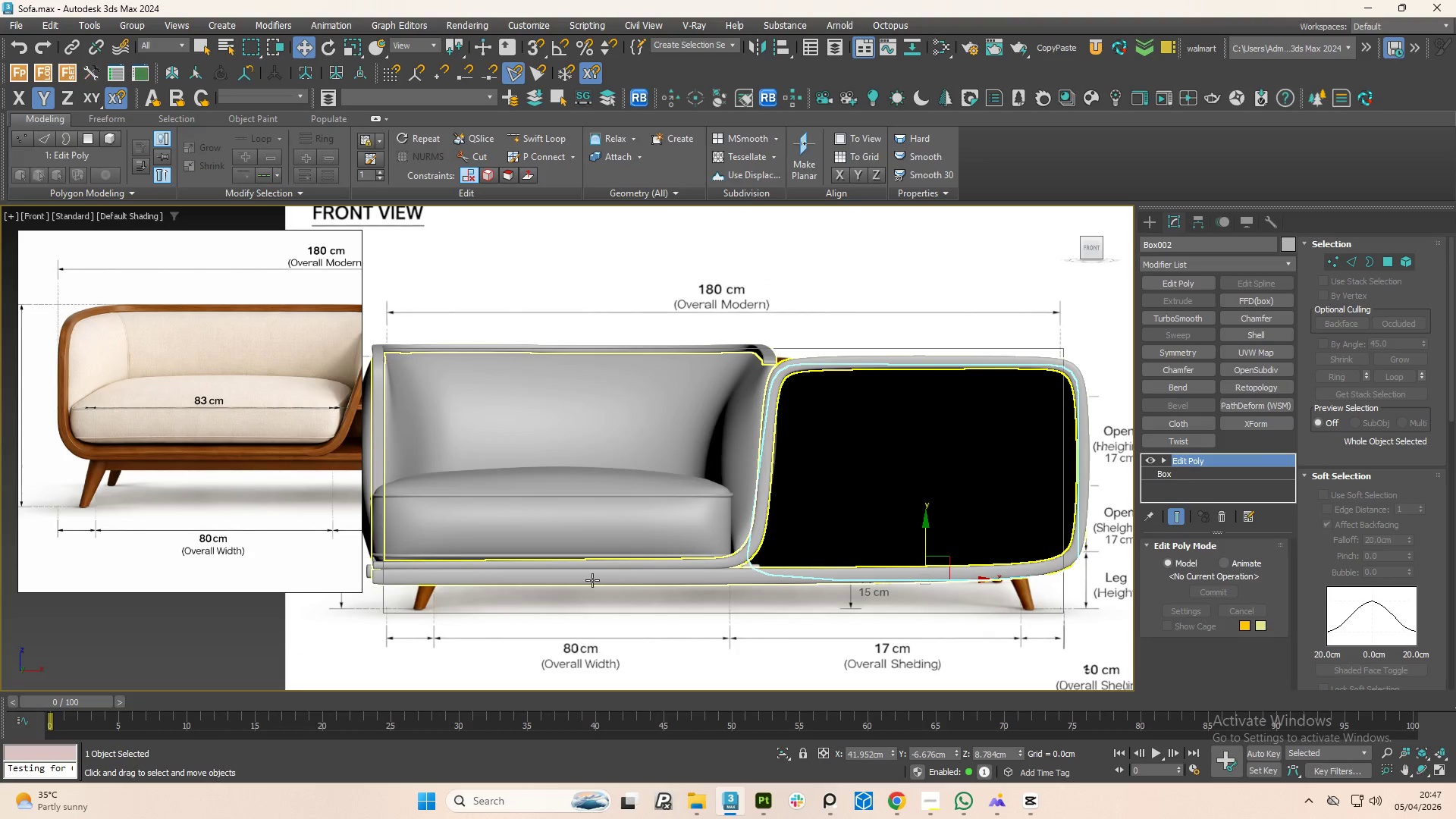 
scroll: coordinate [169, 444], scroll_direction: down, amount: 4.0
 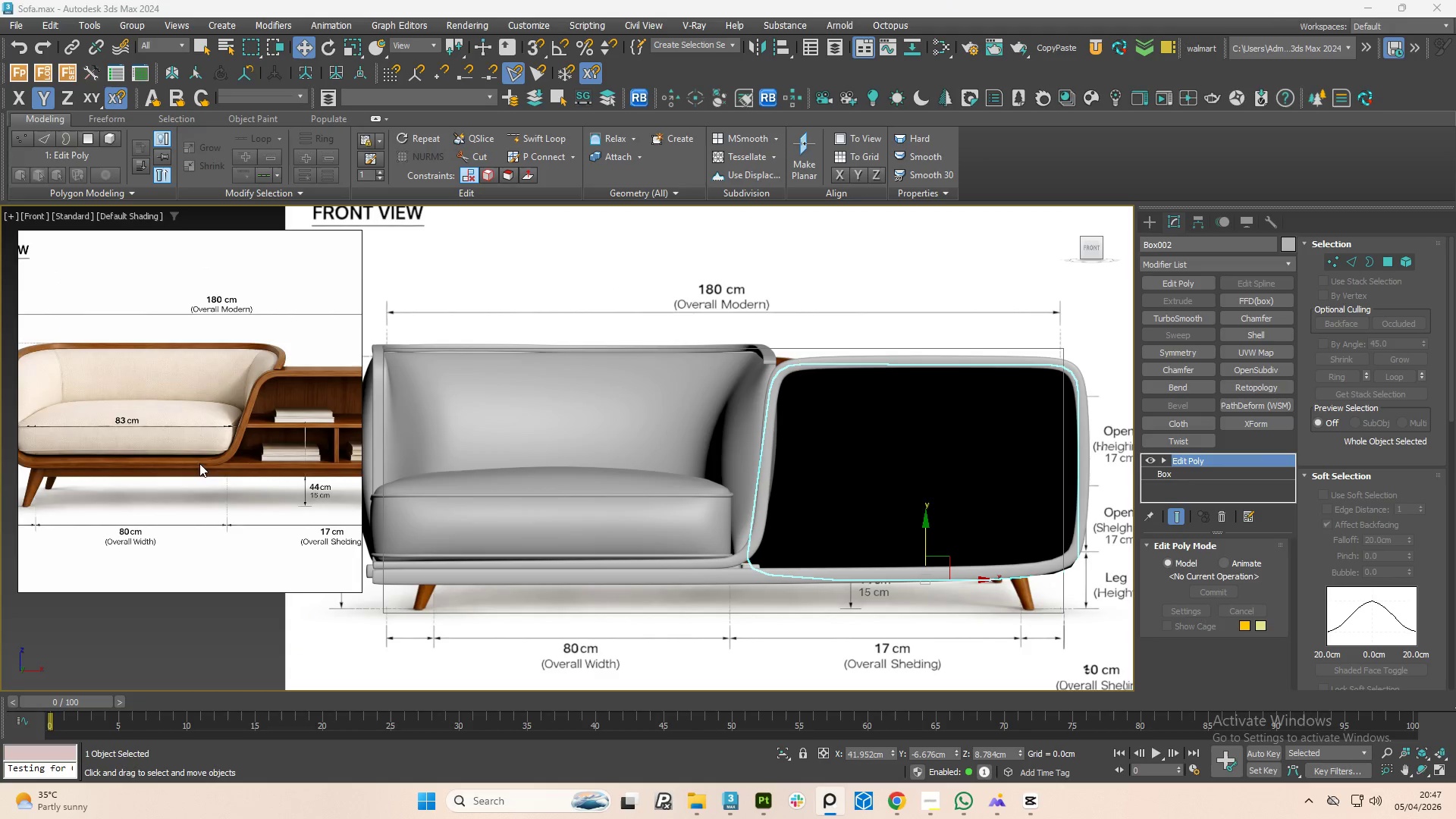 
scroll: coordinate [253, 460], scroll_direction: up, amount: 3.0
 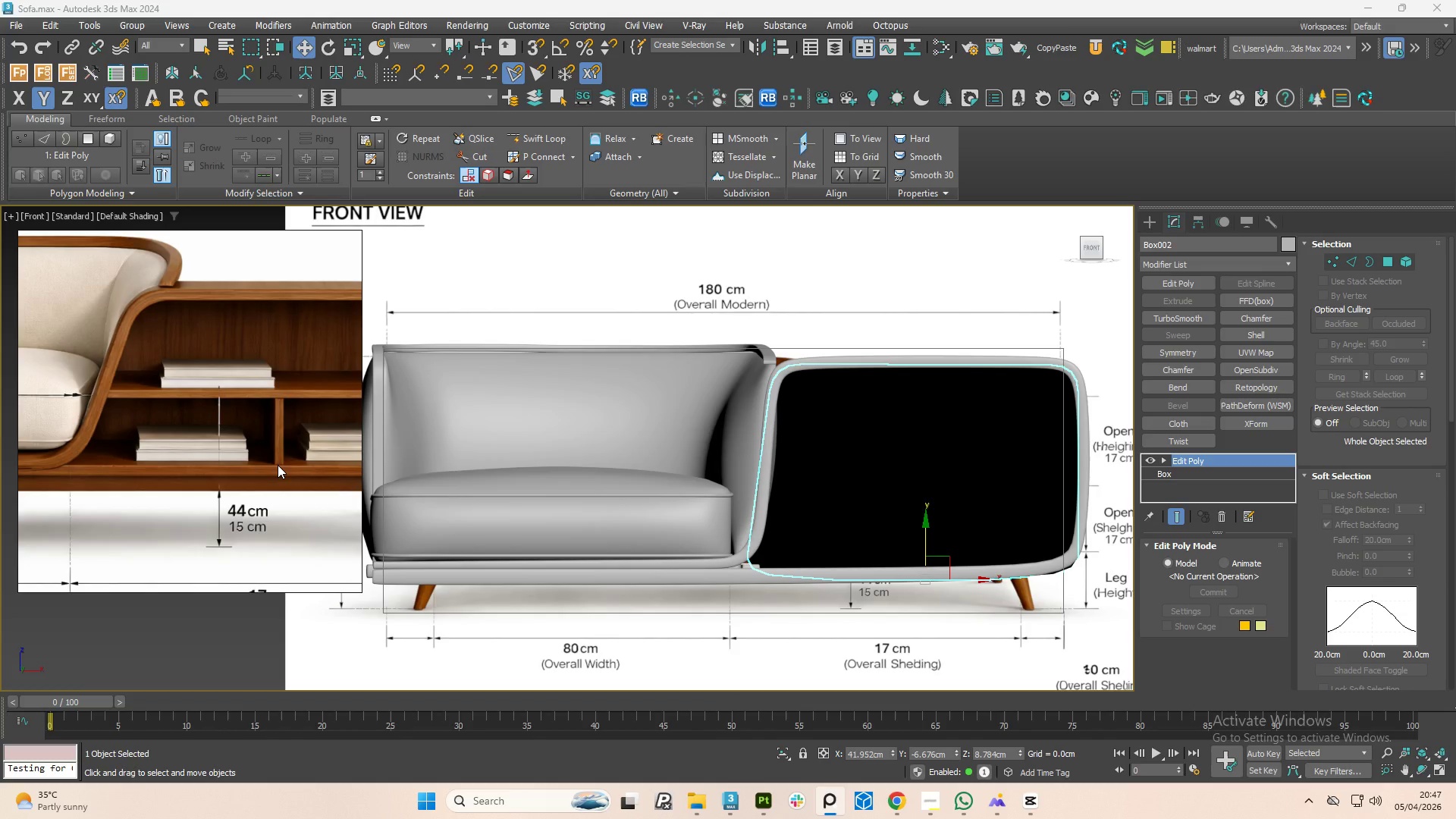 
left_click([874, 447])
 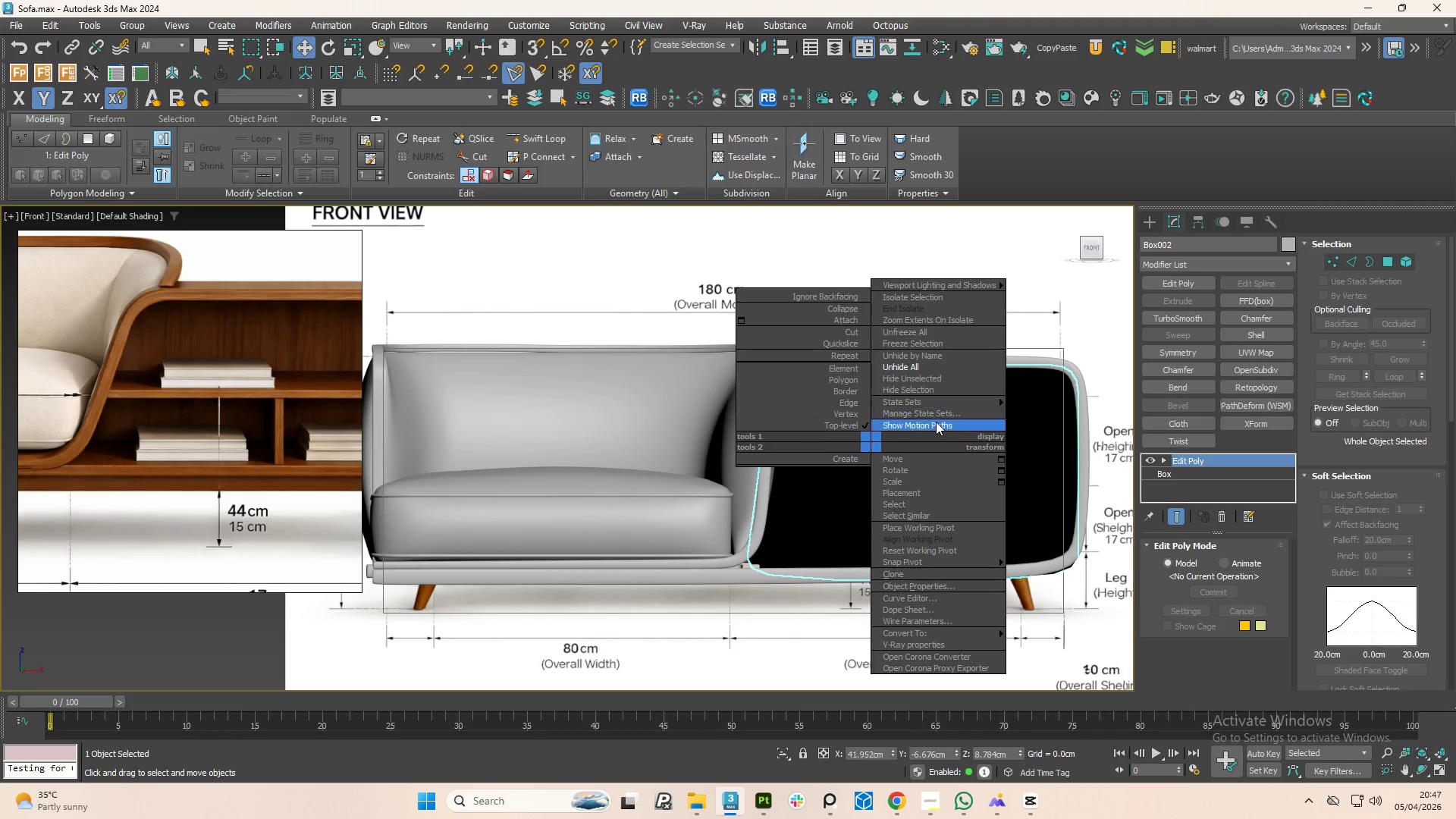 
left_click([933, 388])
 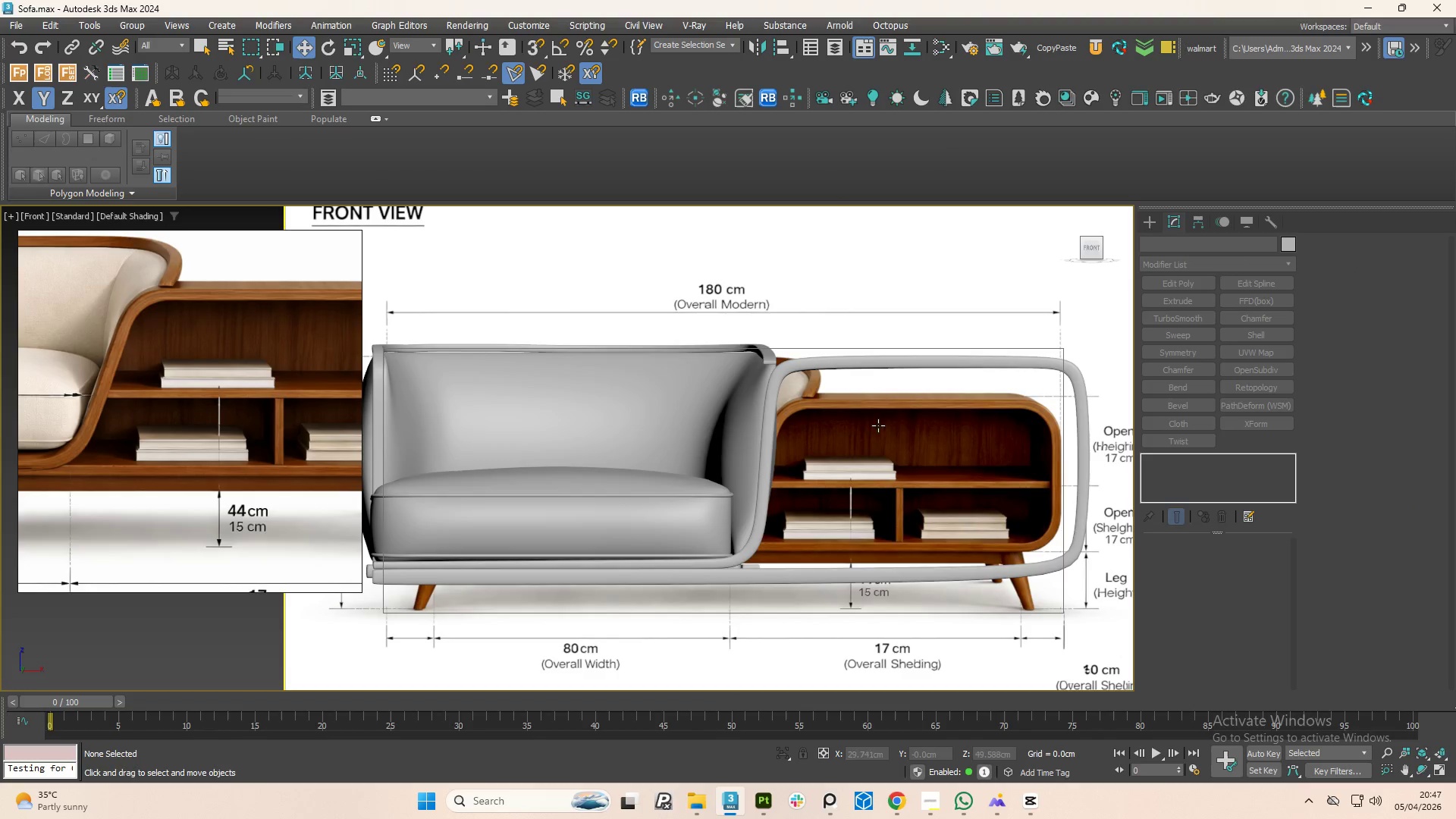 
hold_key(key=AltLeft, duration=0.77)
 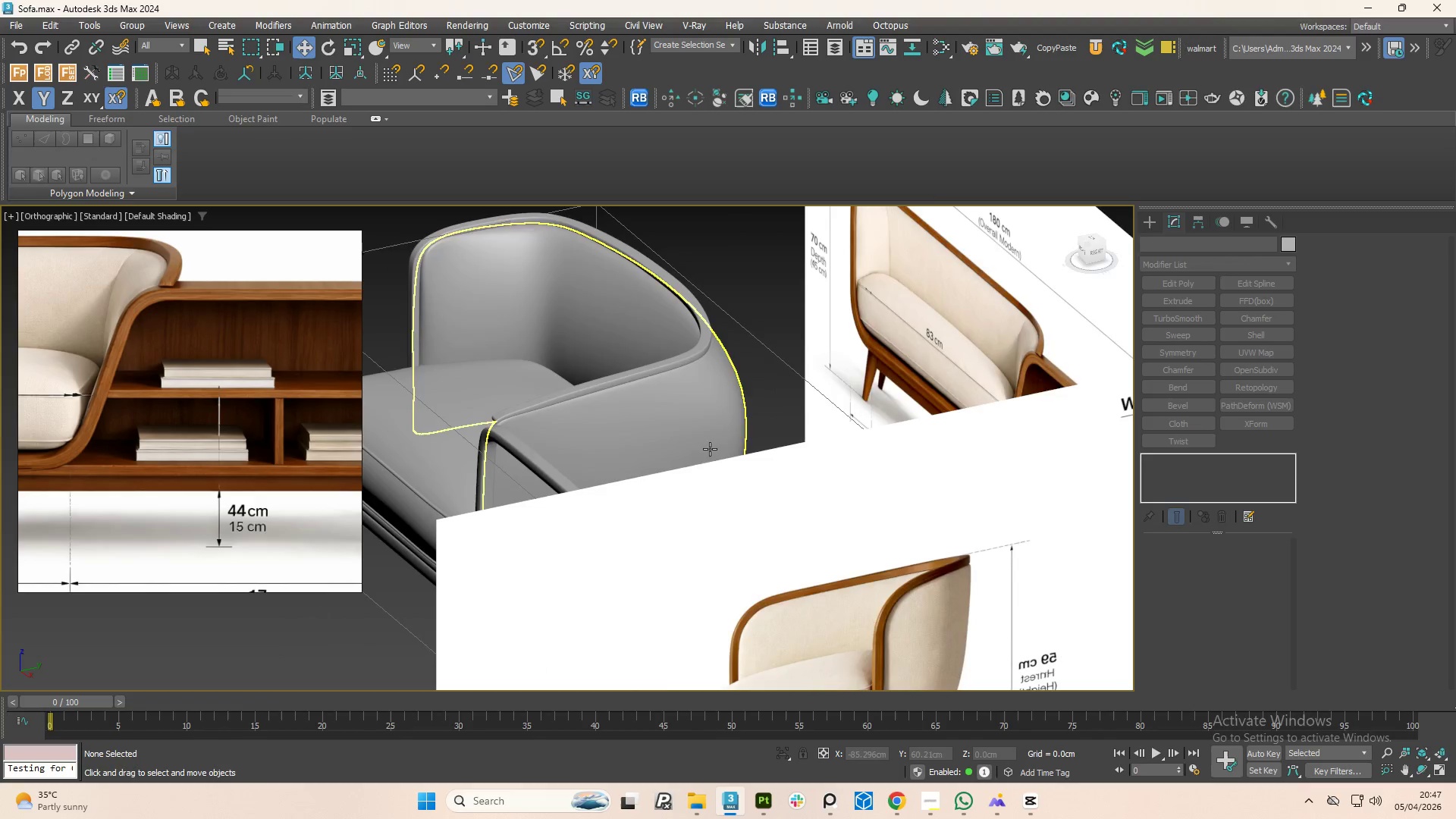 
hold_key(key=AltLeft, duration=0.89)
 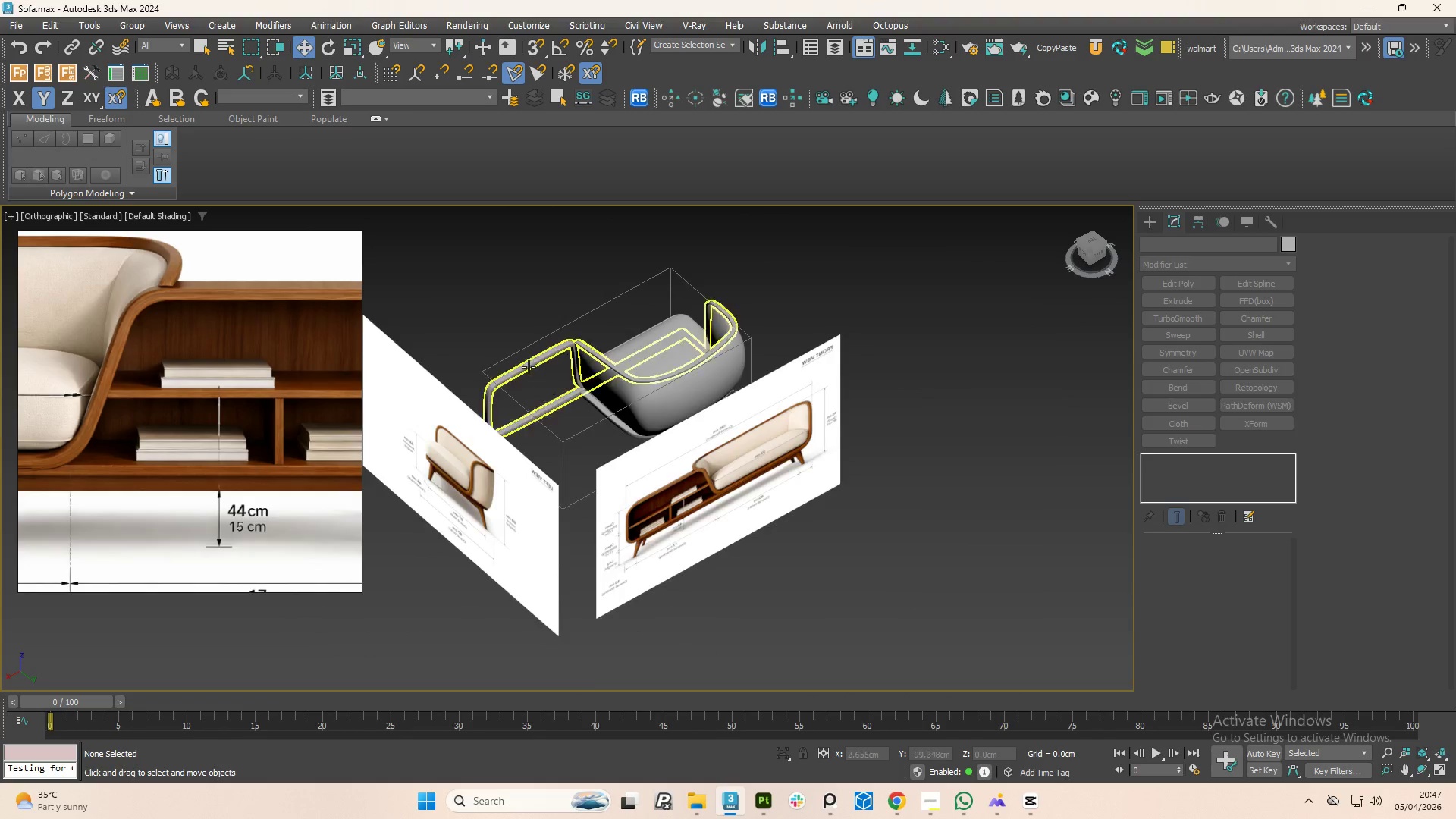 
scroll: coordinate [758, 443], scroll_direction: down, amount: 3.0
 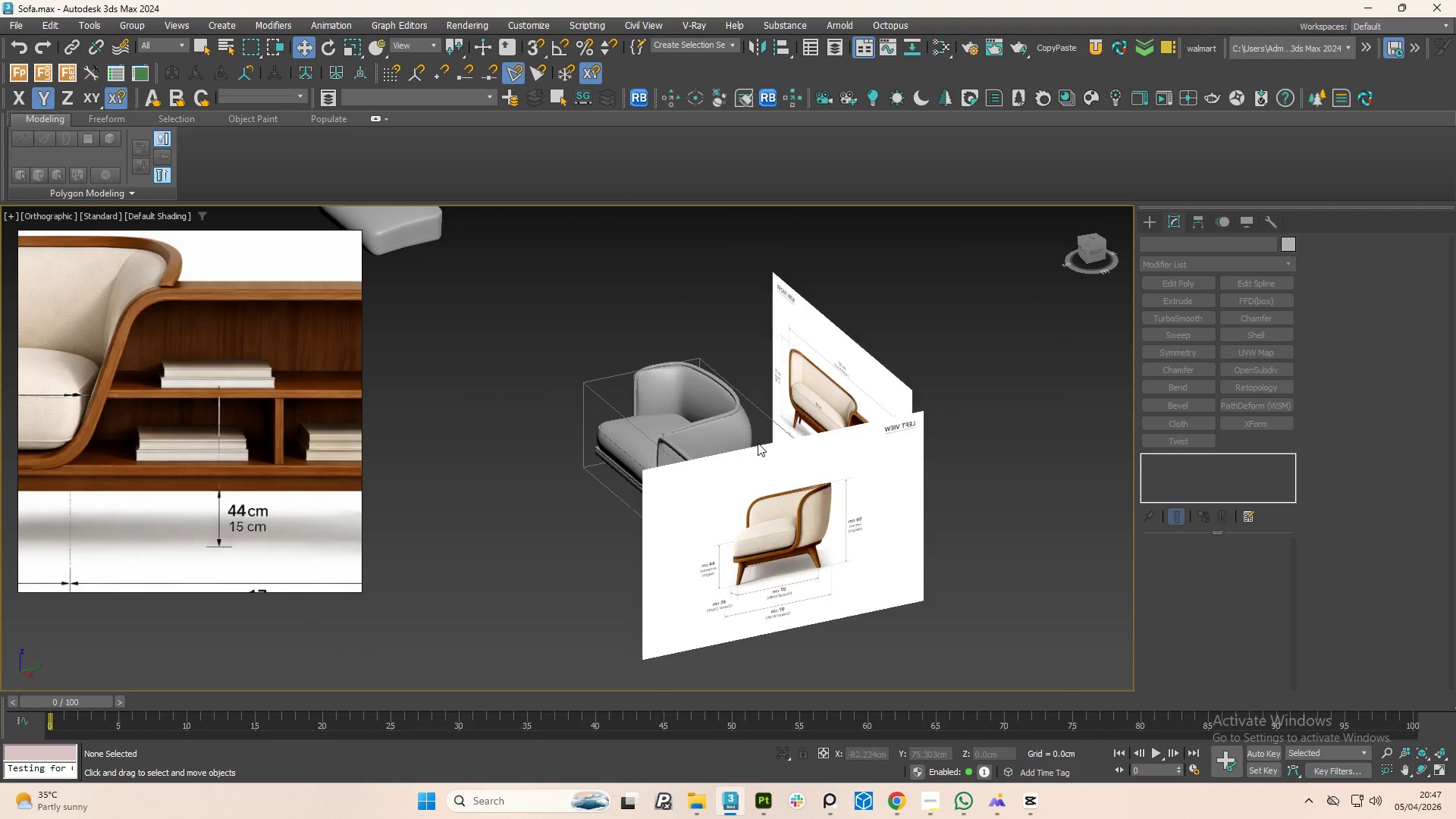 
scroll: coordinate [516, 401], scroll_direction: up, amount: 4.0
 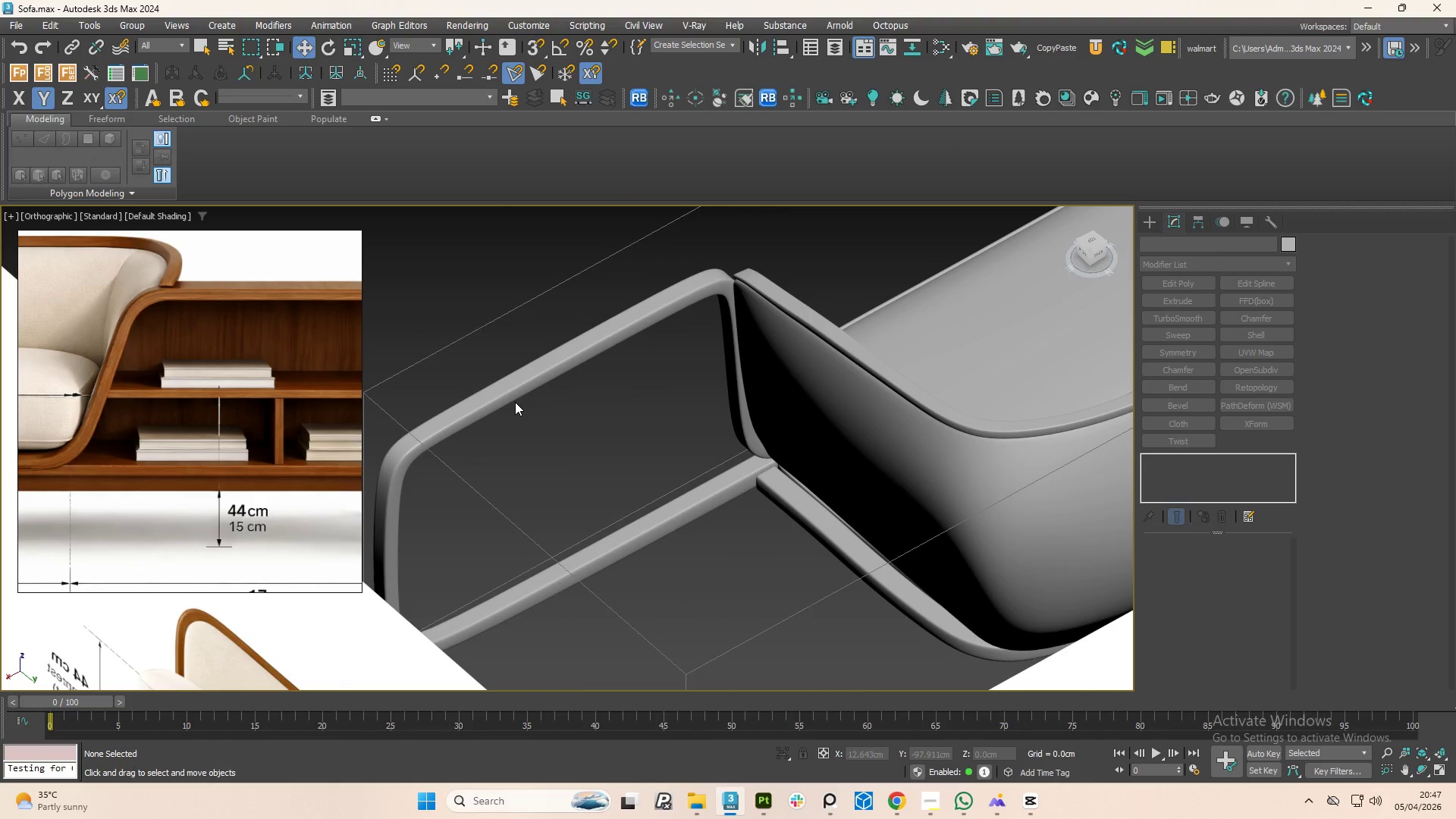 
key(F4)
 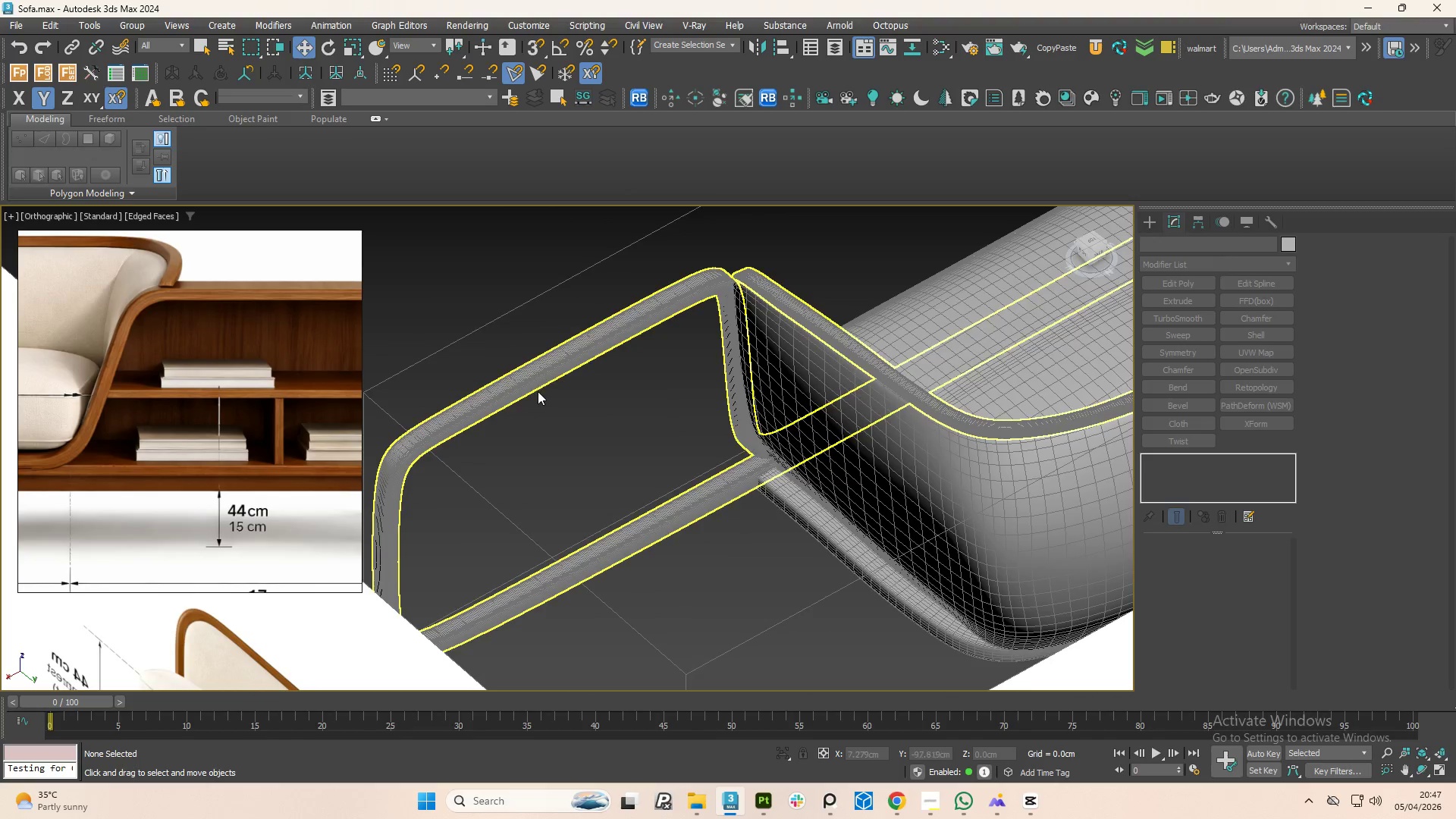 
left_click([526, 387])
 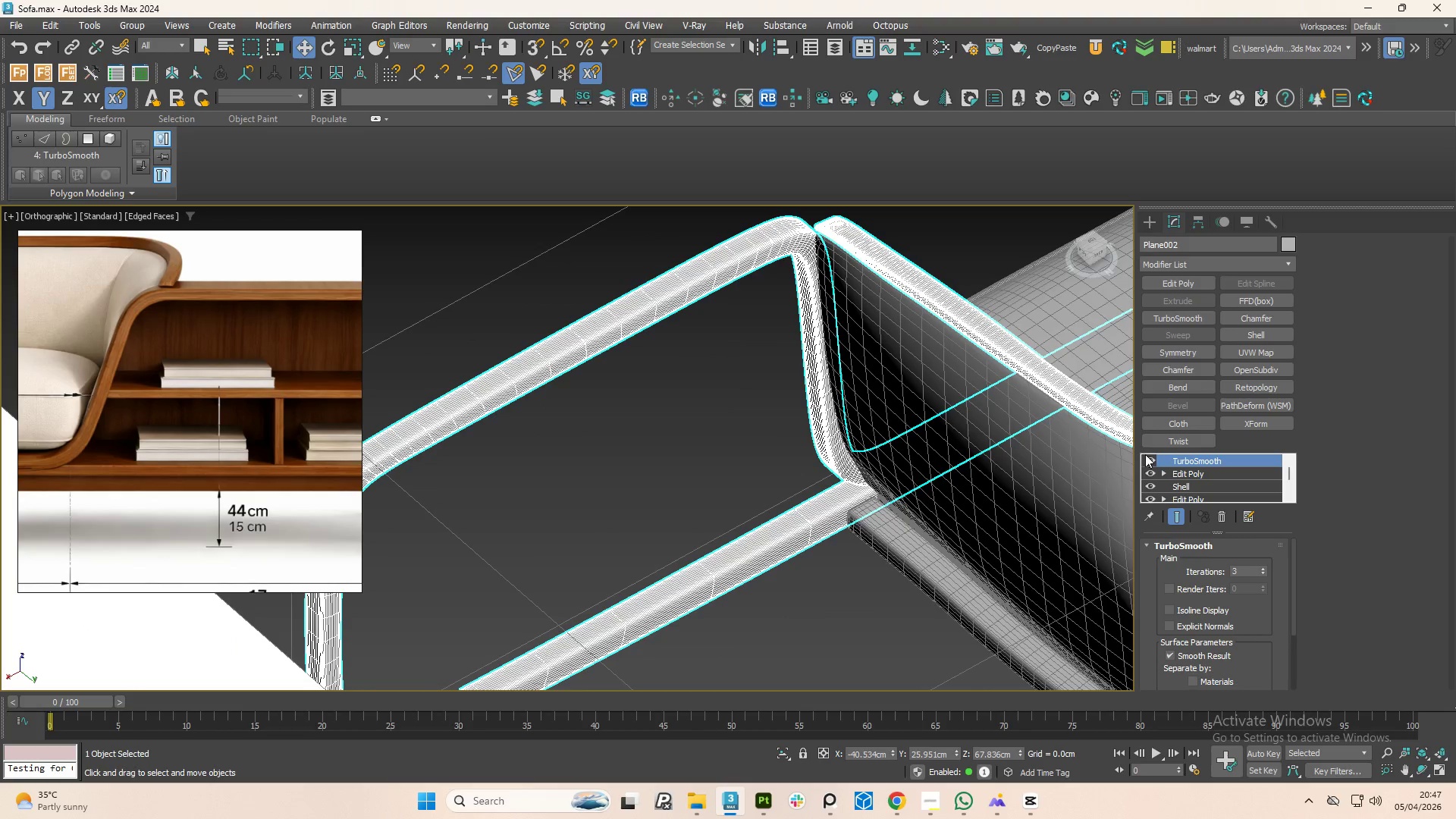 
scroll: coordinate [536, 394], scroll_direction: up, amount: 1.0
 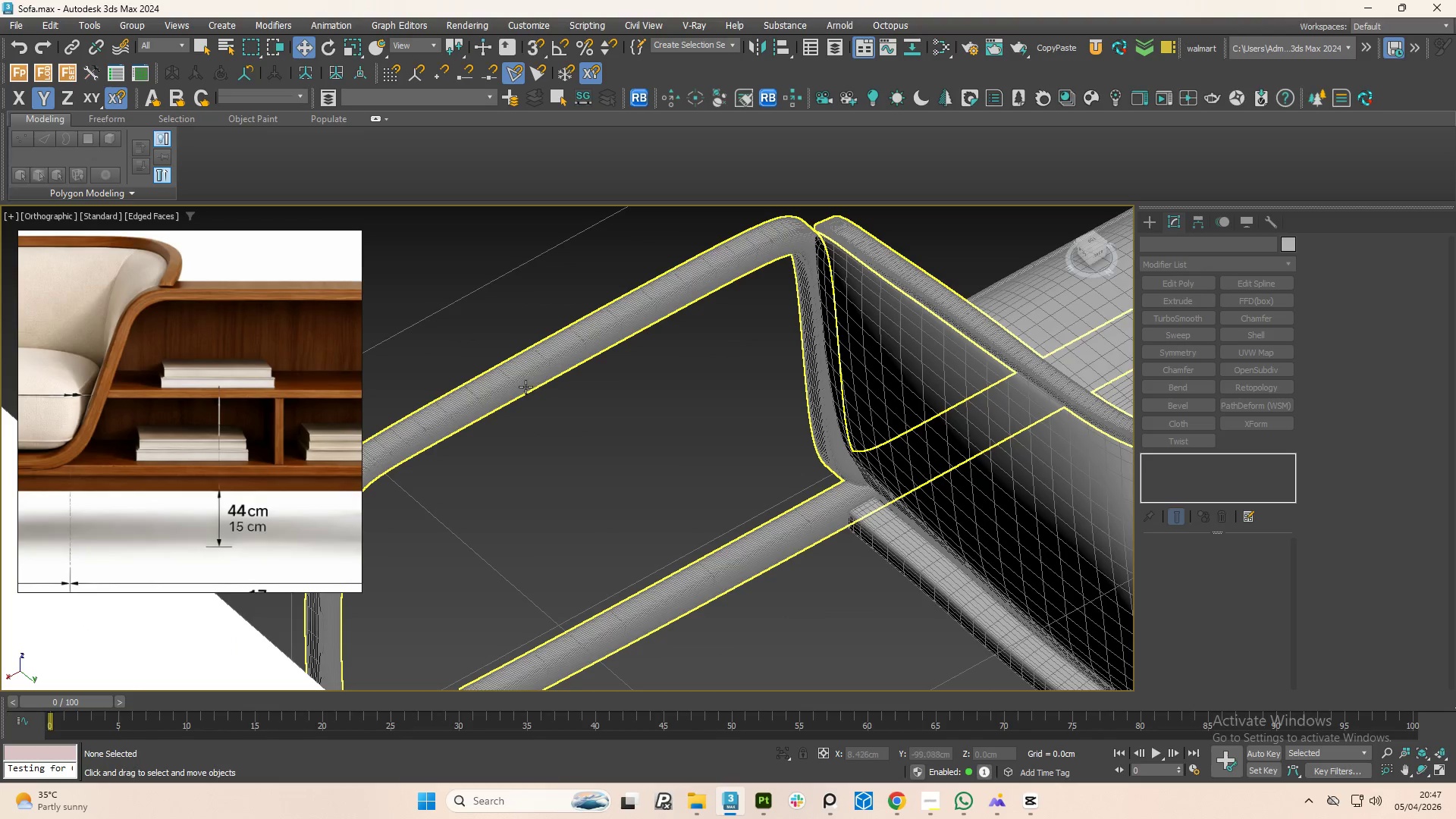 
left_click([1150, 457])
 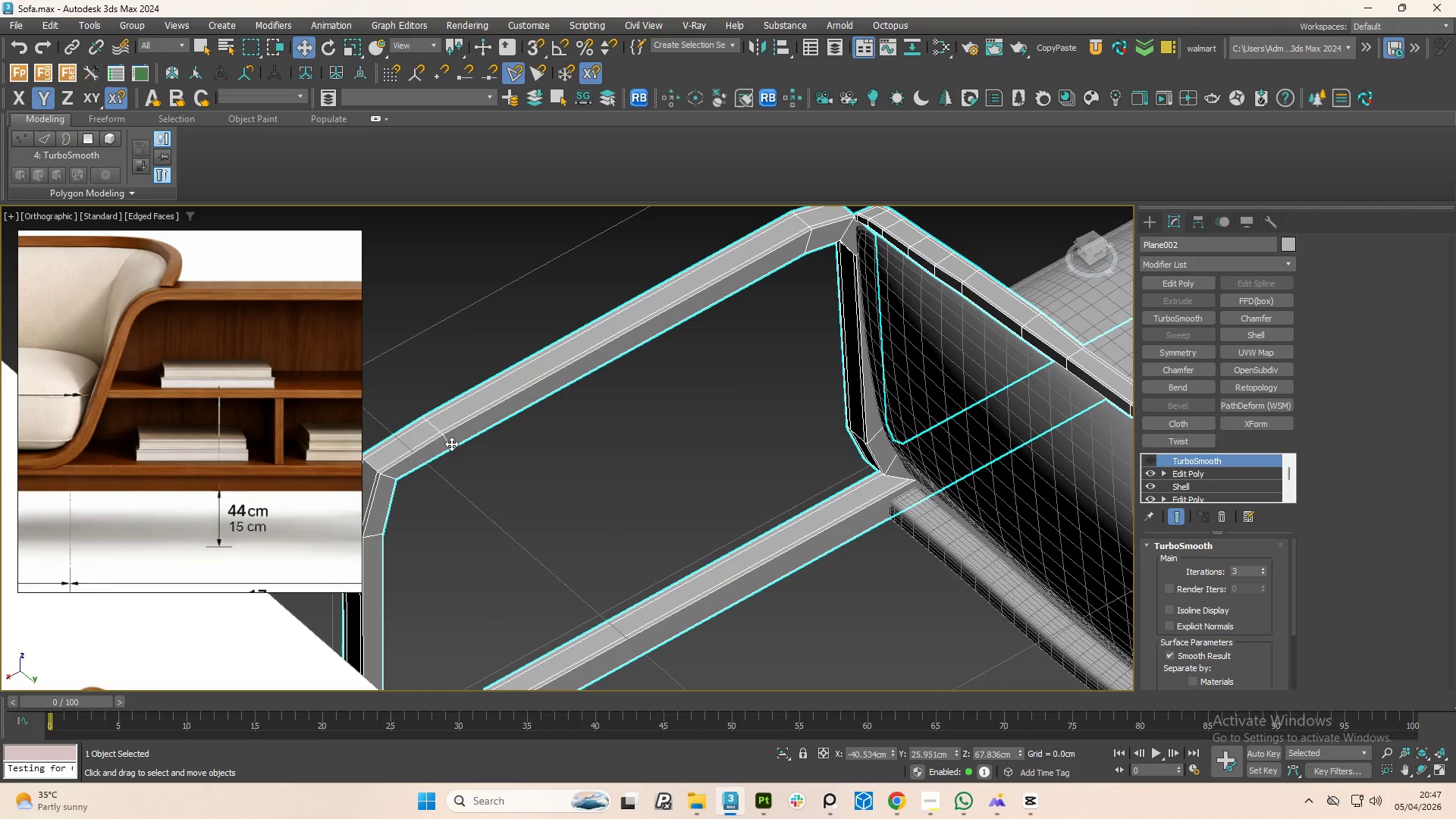 
key(2)
 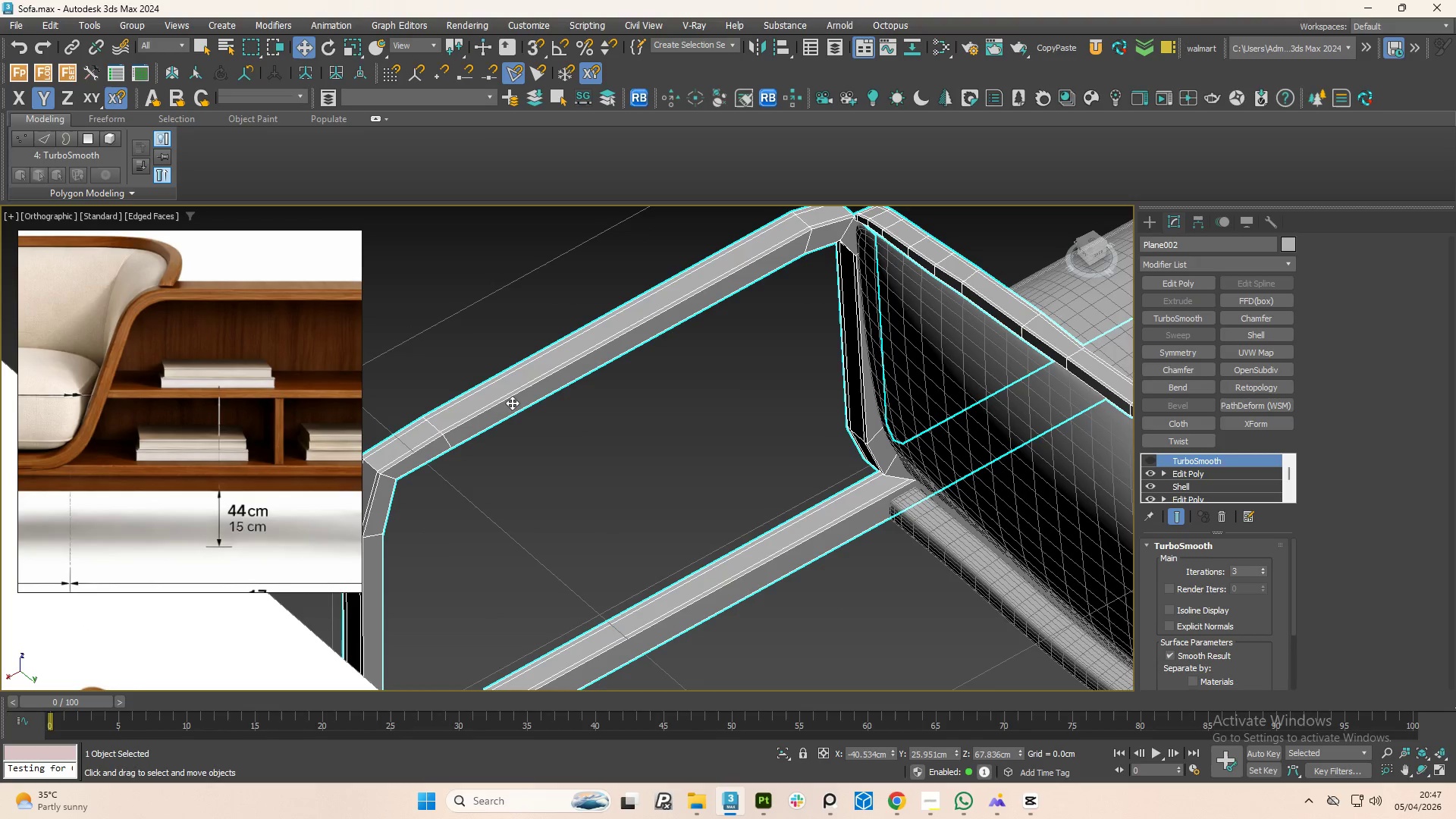 
left_click([1187, 475])
 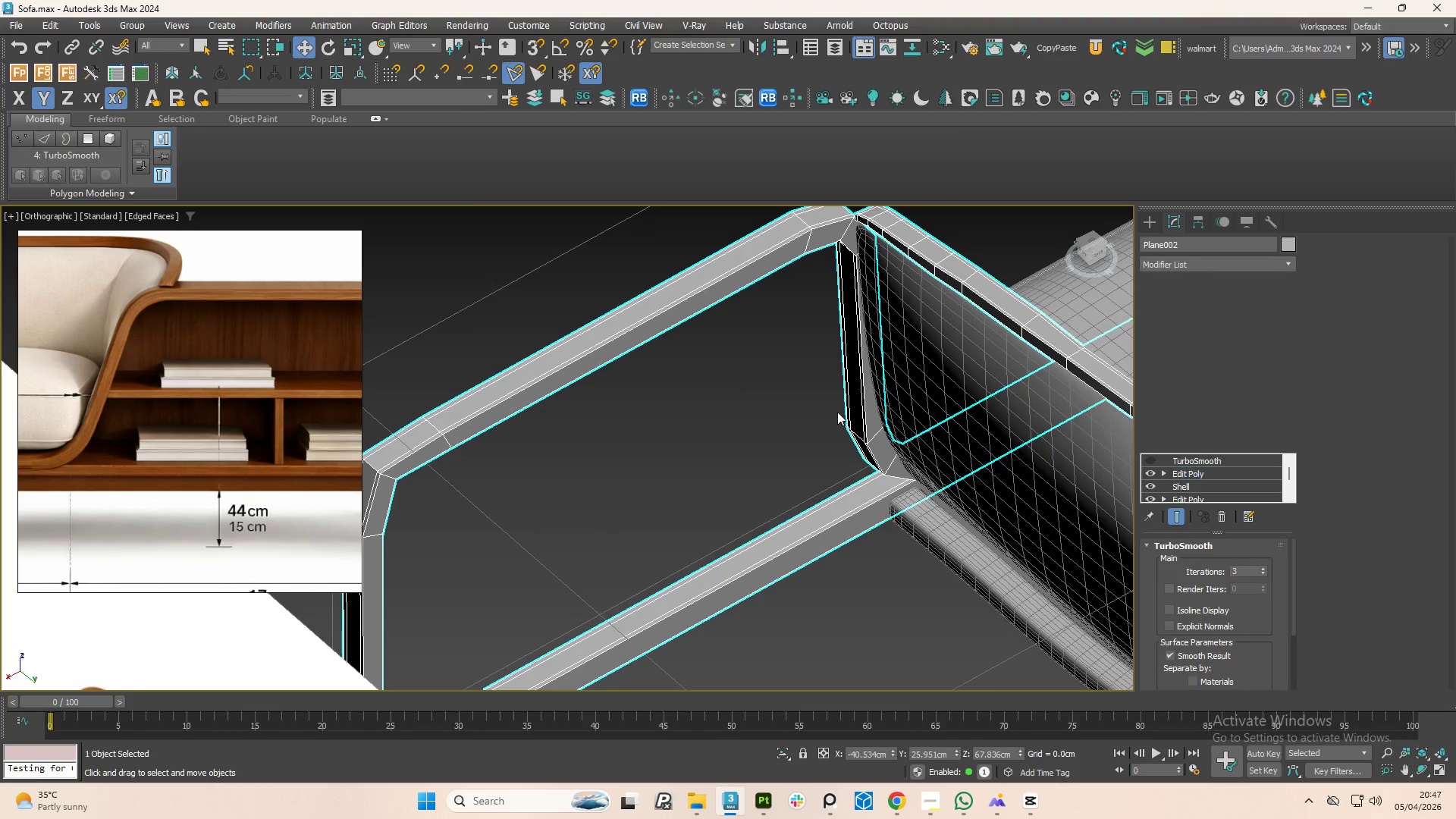 
key(2)
 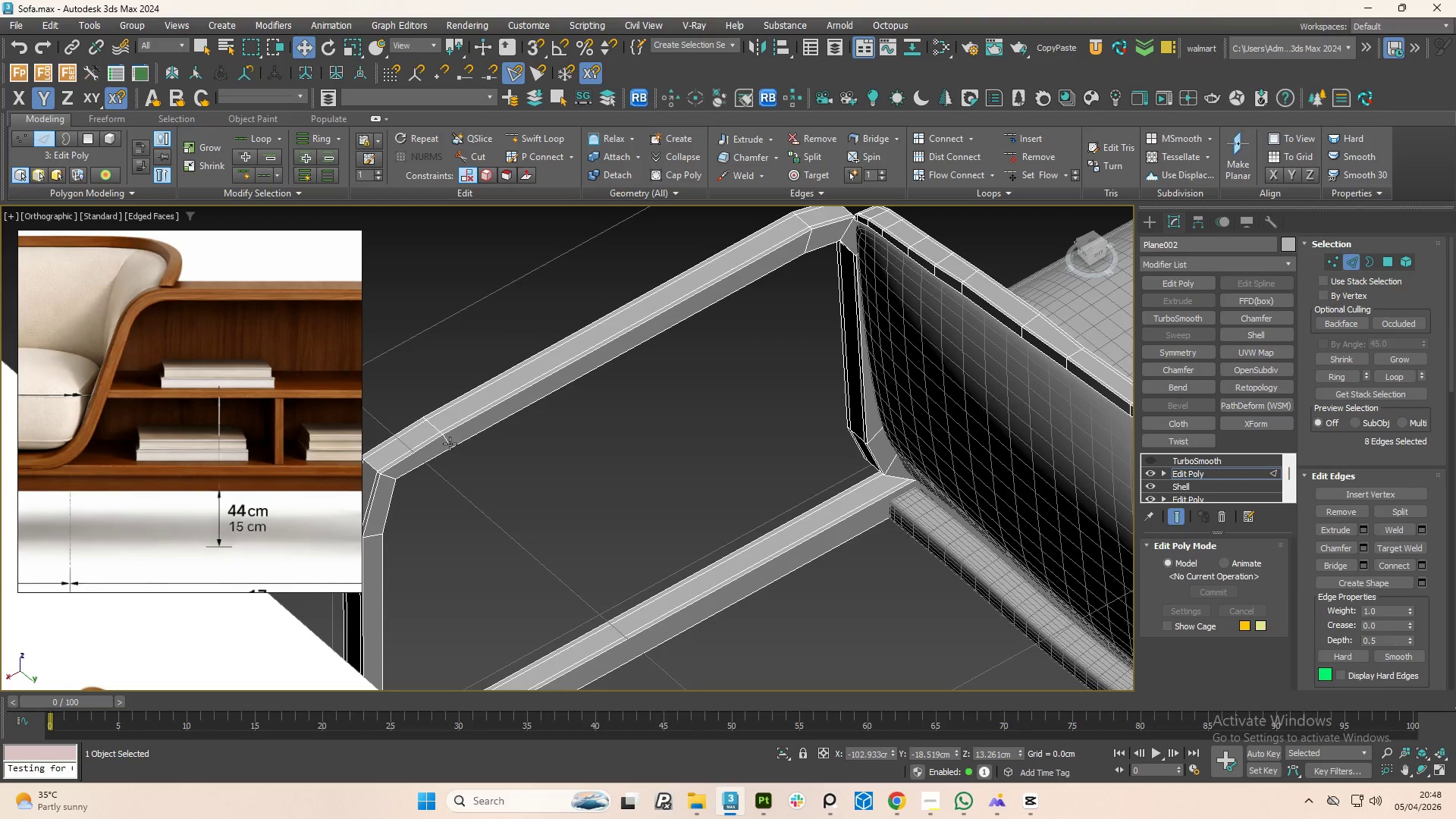 
wait(5.72)
 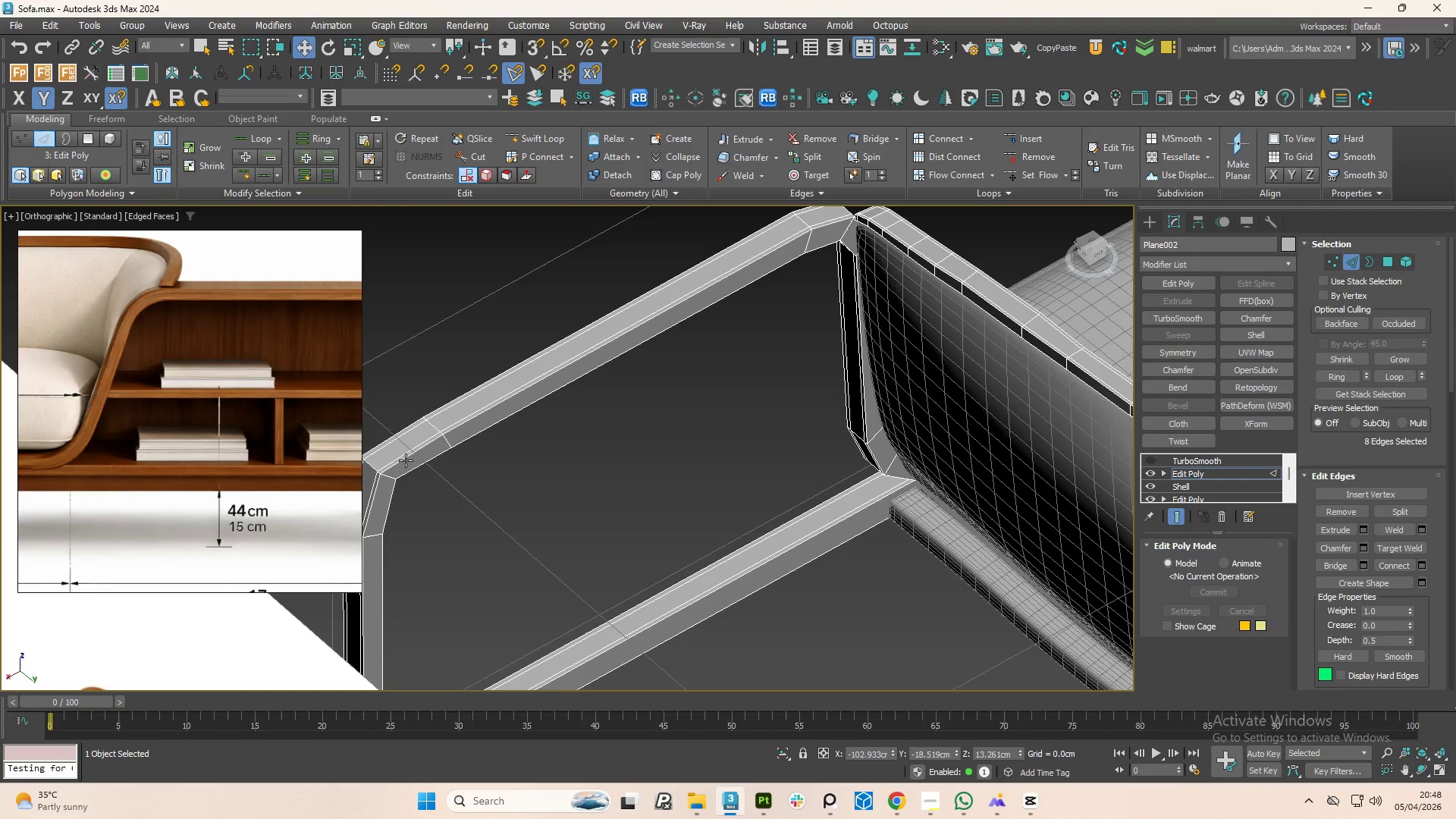 
left_click([452, 438])
 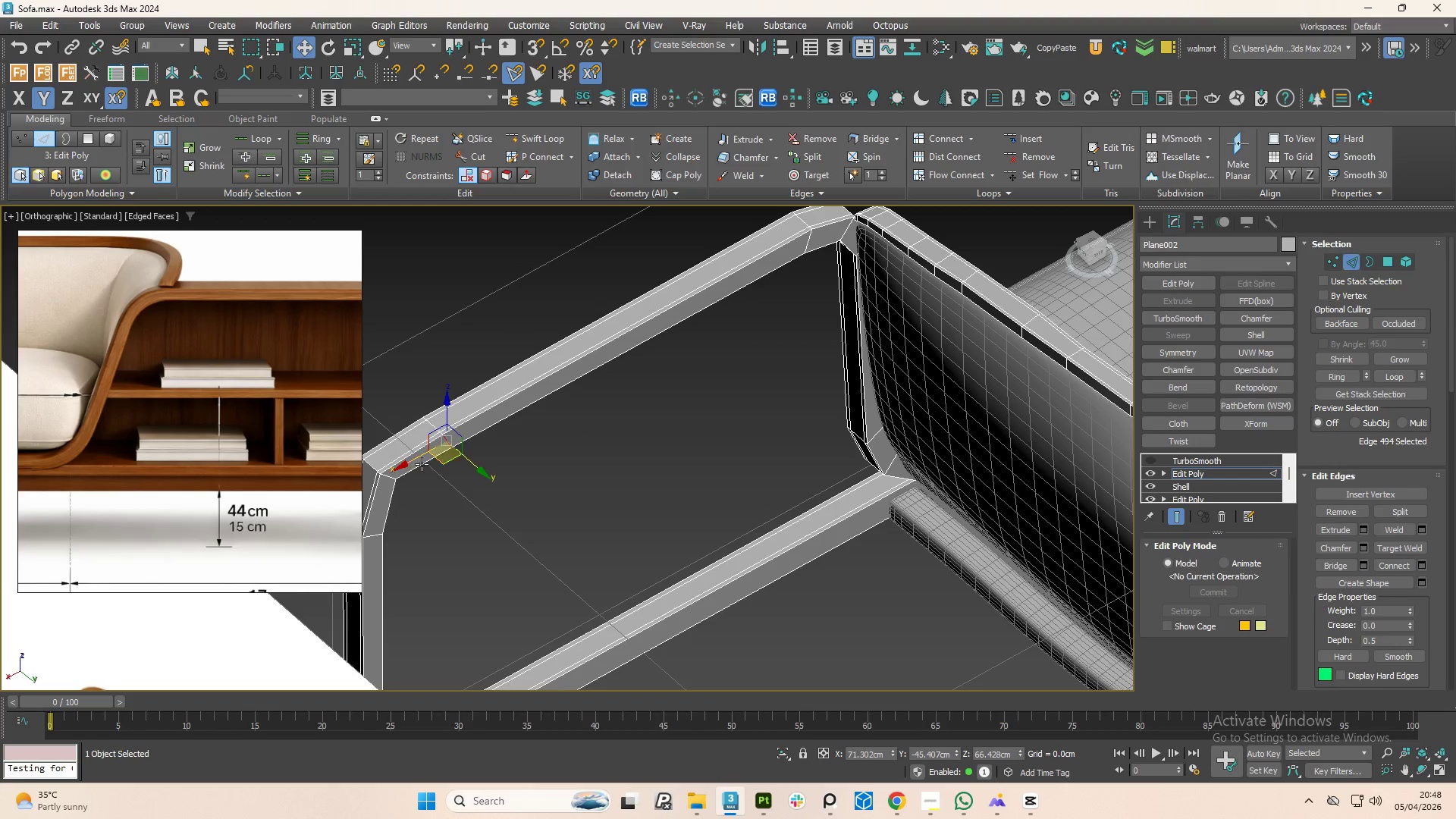 
hold_key(key=ControlLeft, duration=1.03)
left_click([388, 479])
 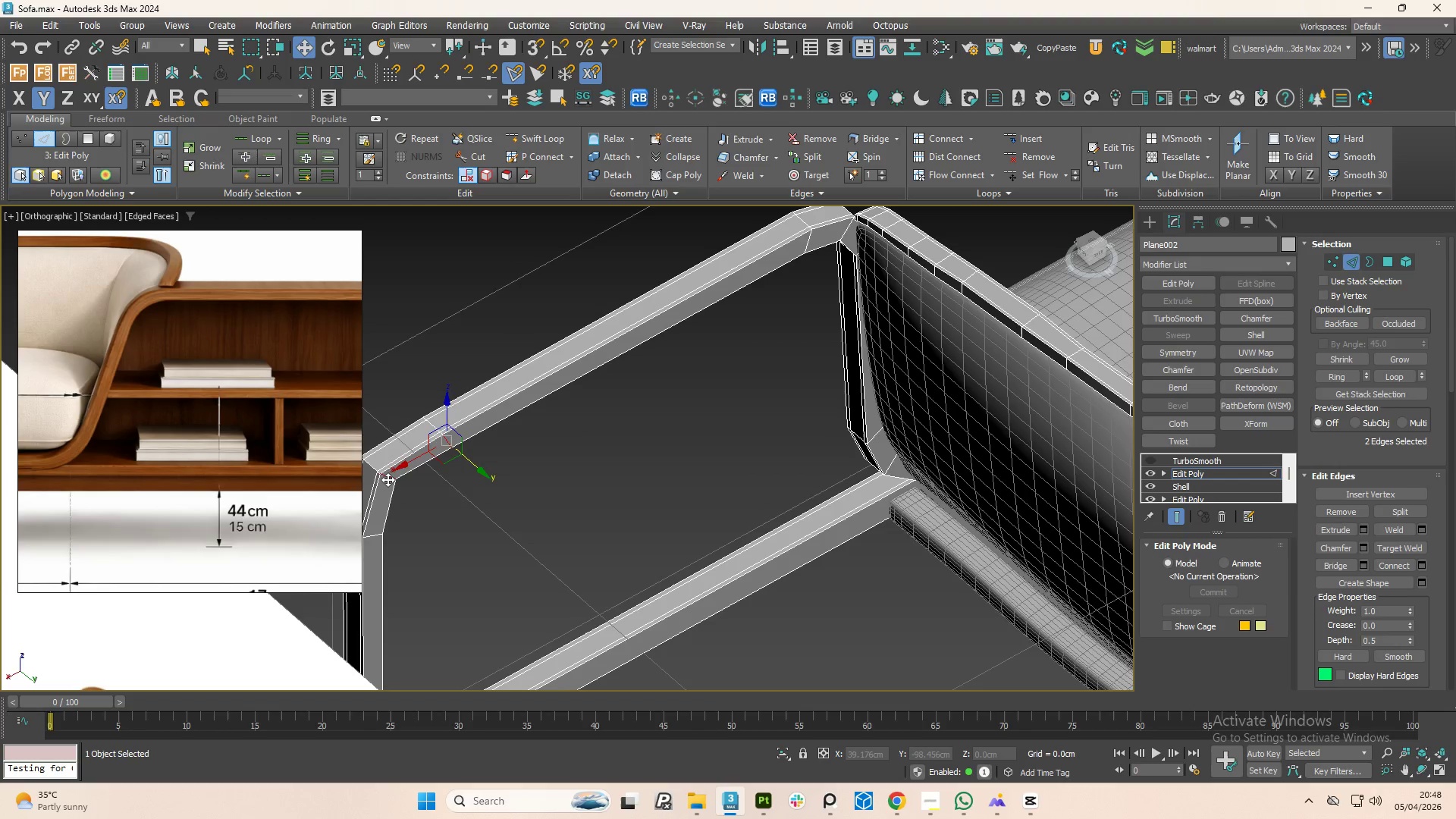 
double_click([388, 479])
 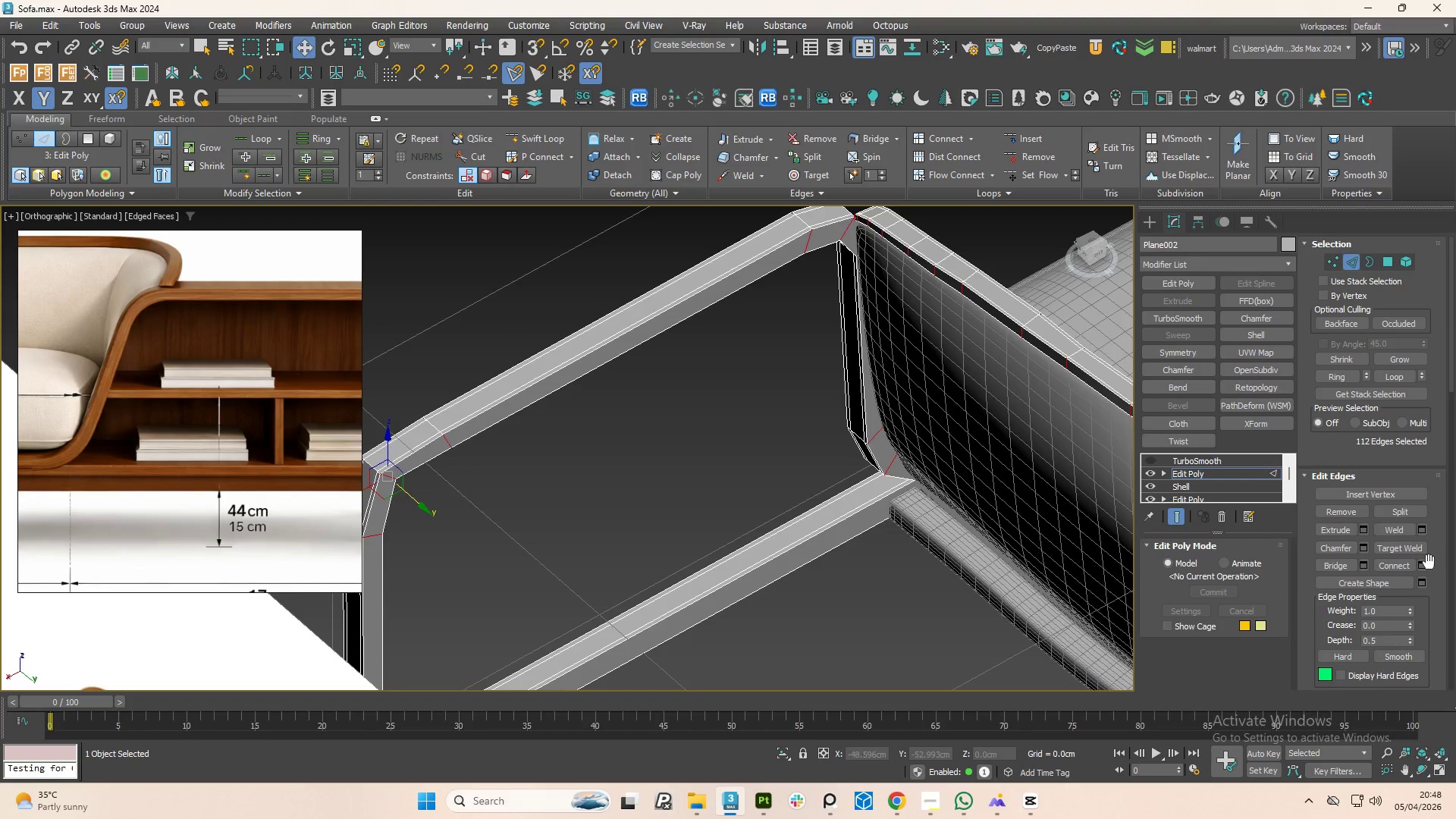 
left_click([1423, 563])
 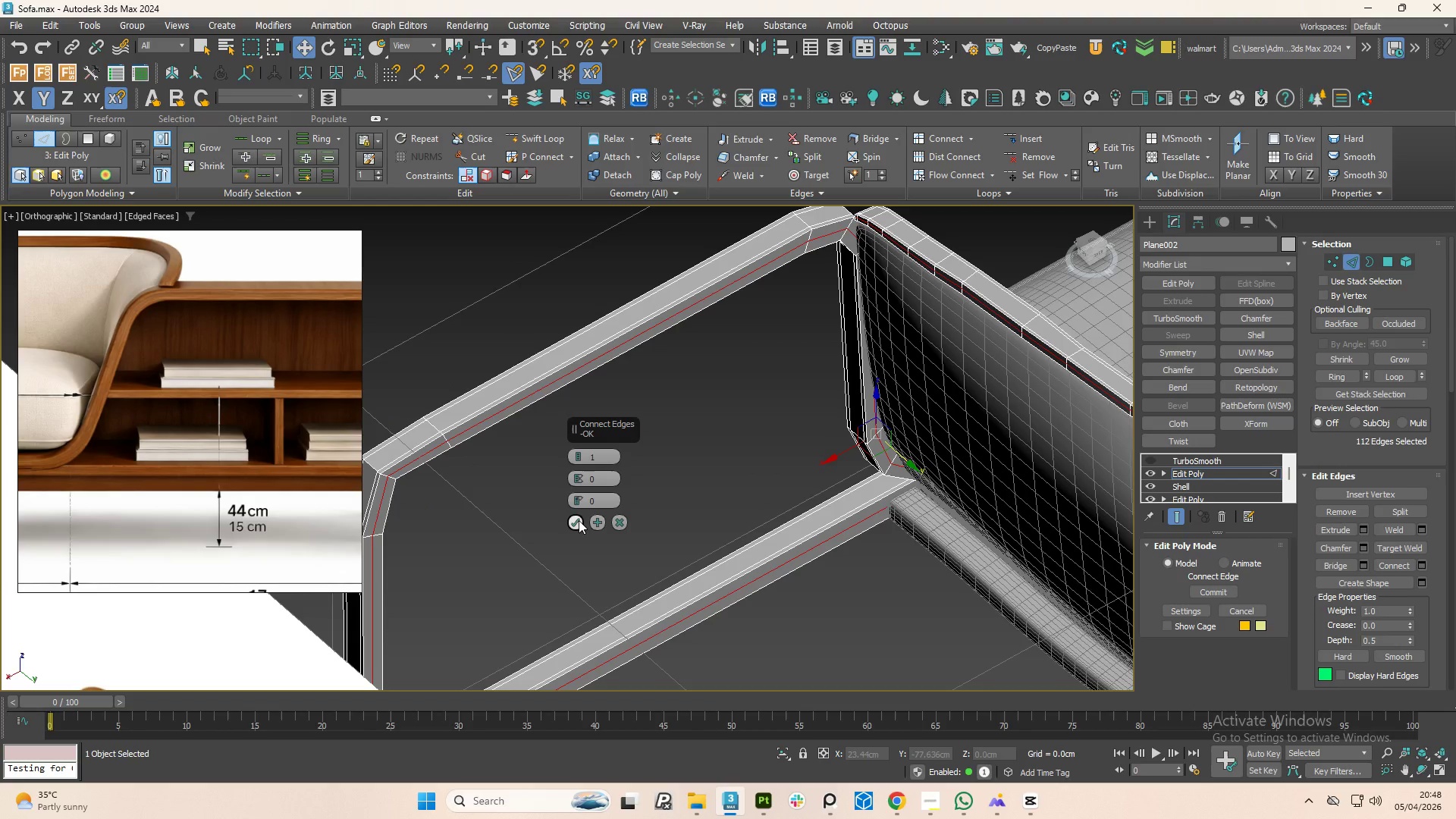 
left_click([579, 520])
 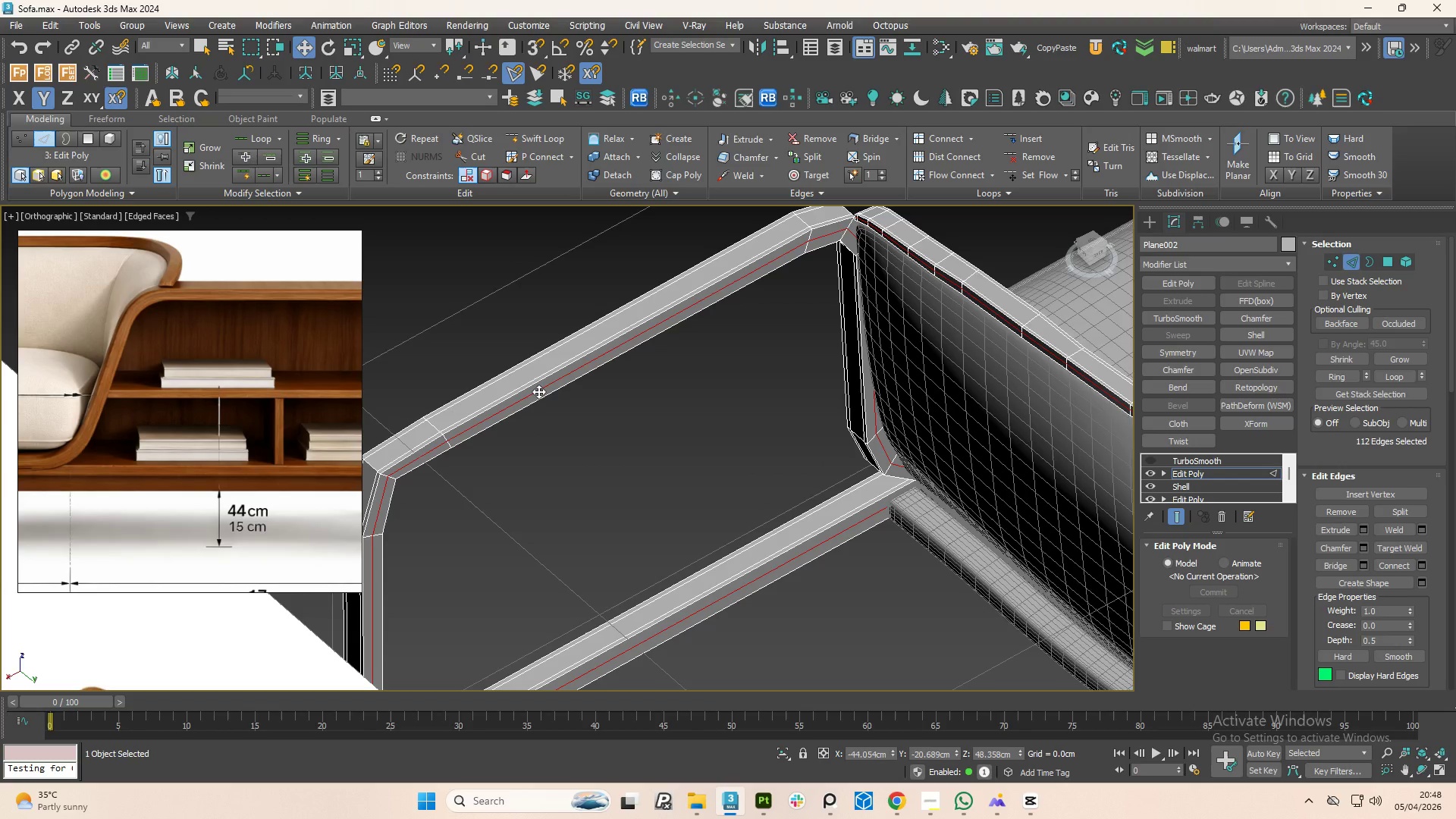 
right_click([538, 391])
 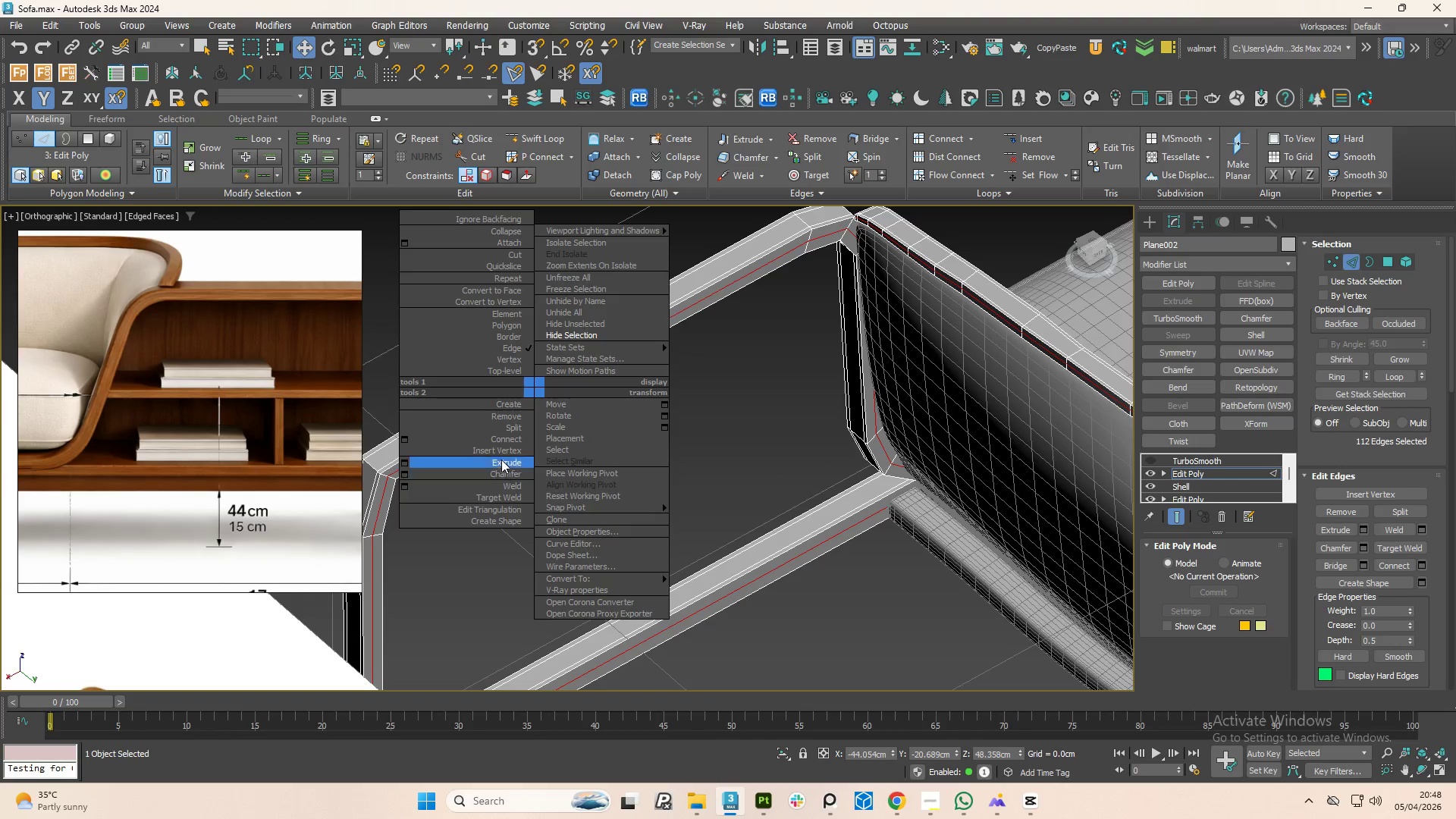 
wait(9.56)
 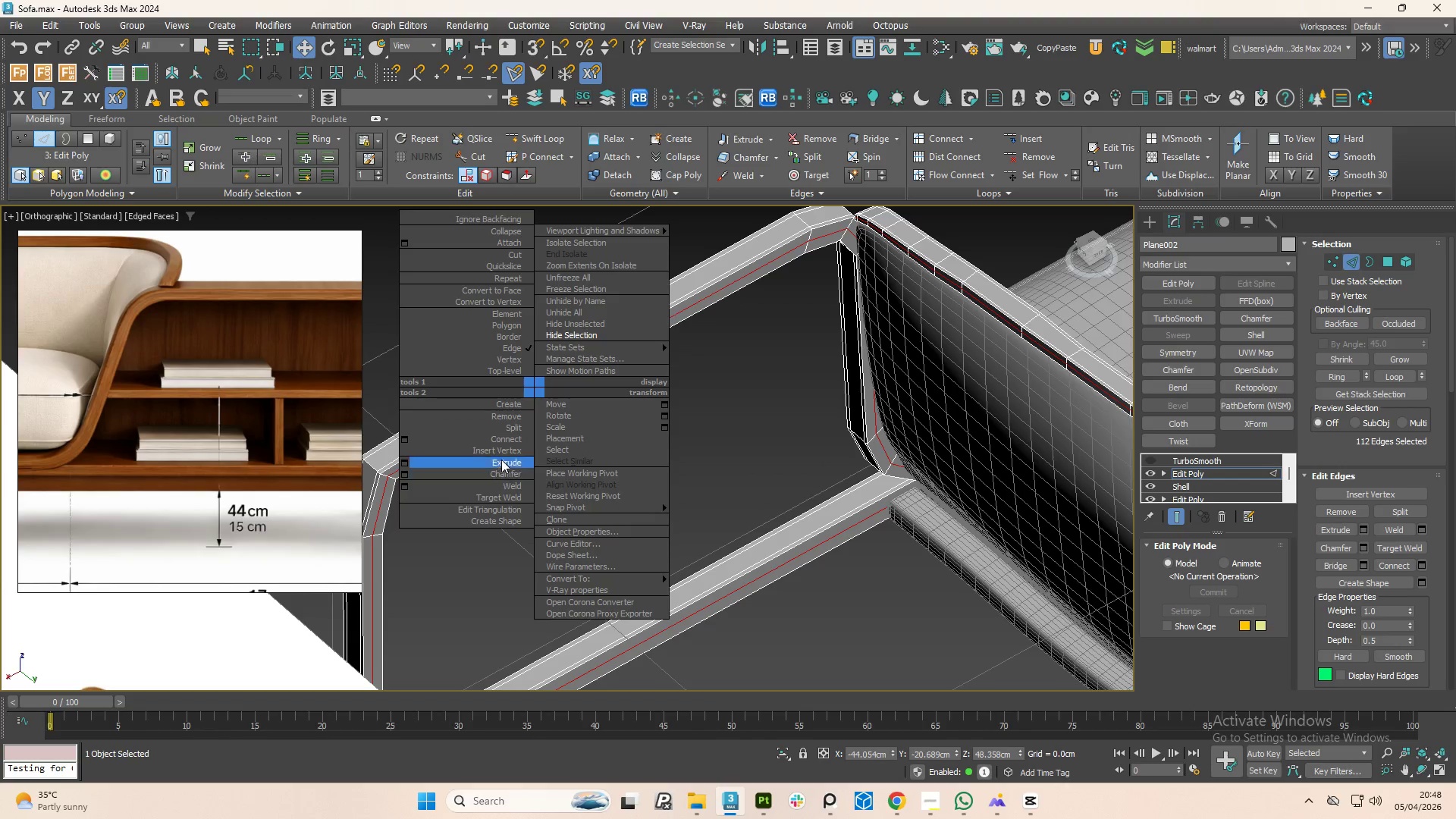 
mouse_move([500, 361])
 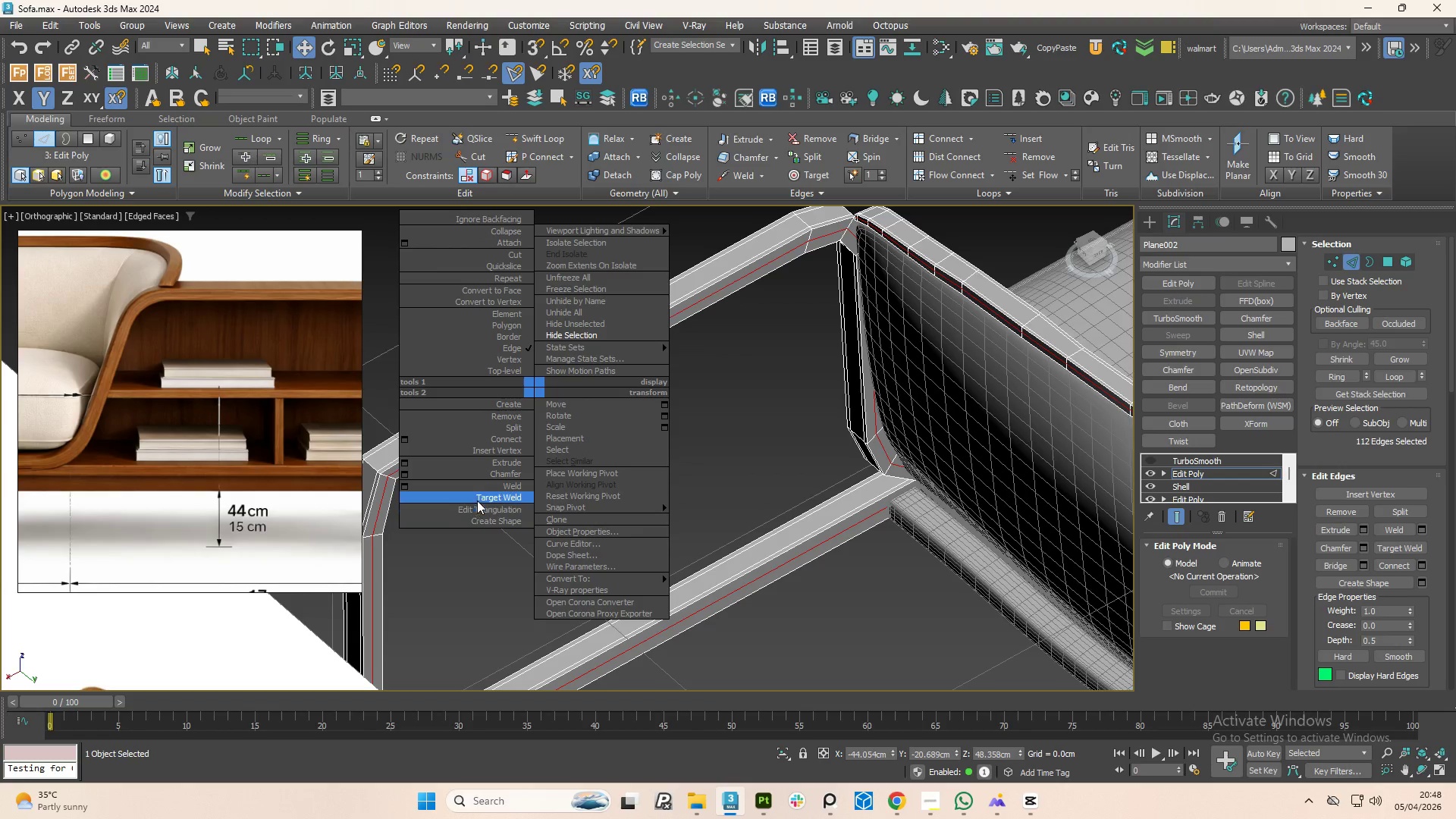 
wait(11.3)
 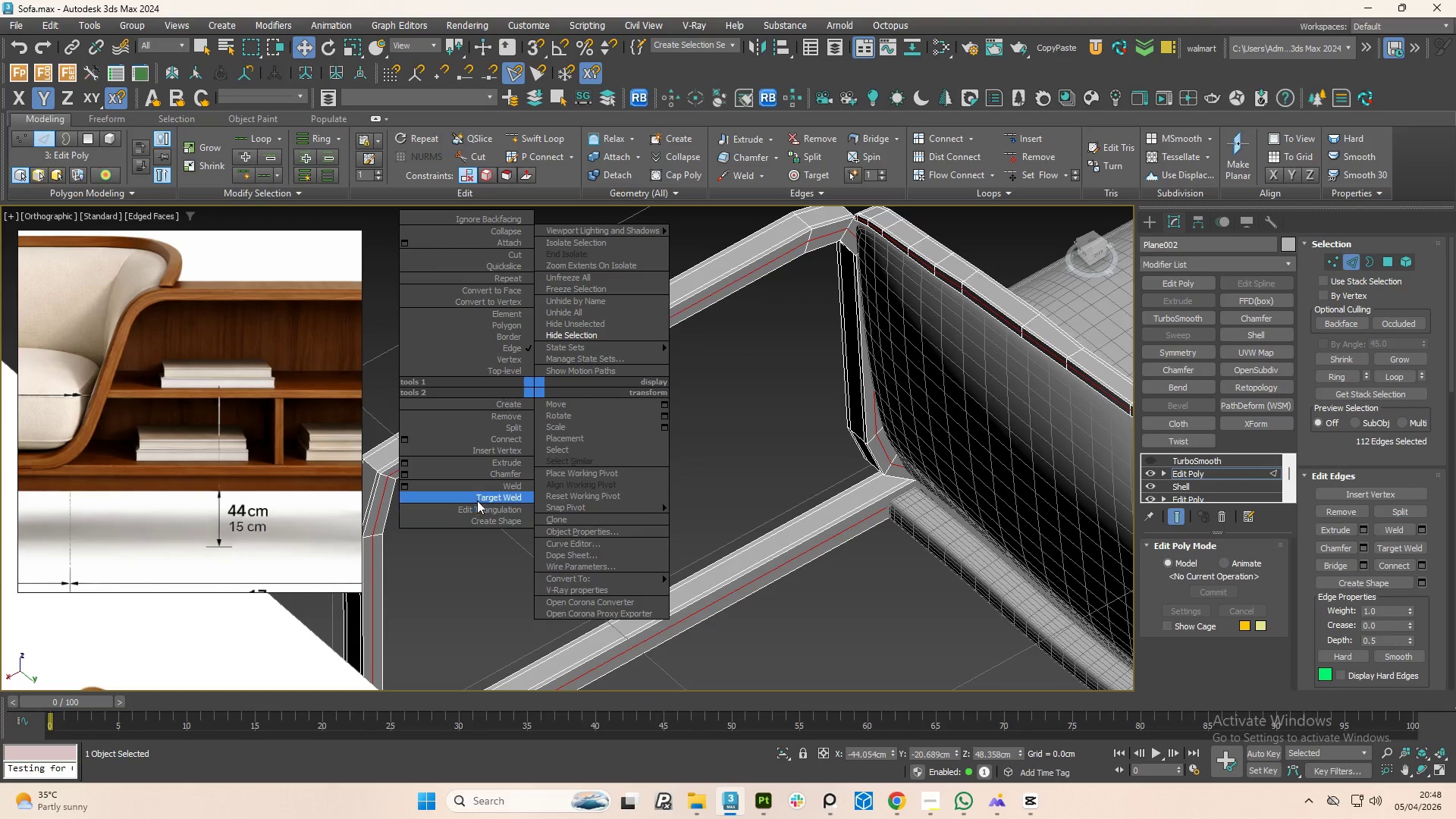 
left_click([498, 406])
 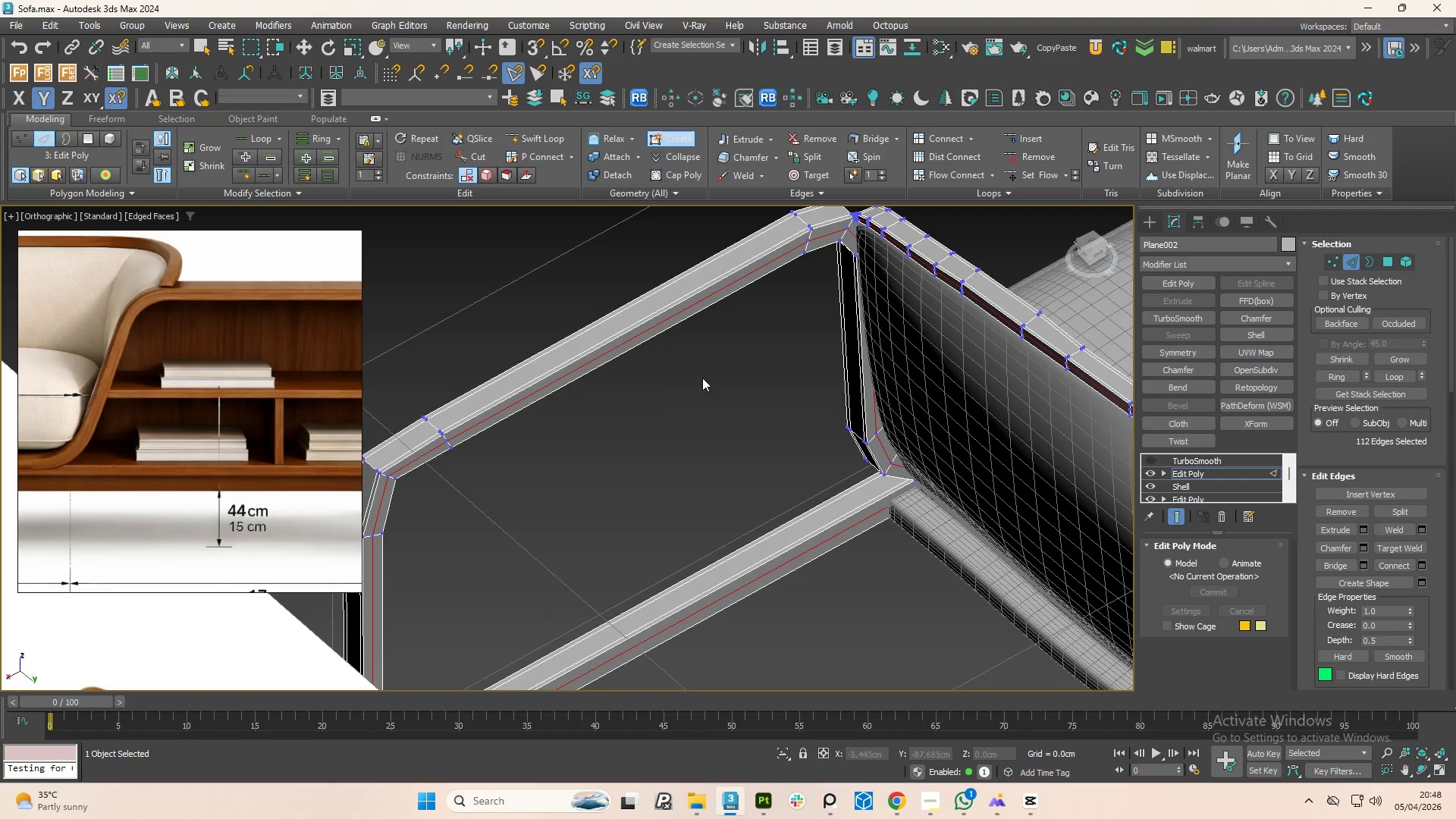 
scroll: coordinate [800, 352], scroll_direction: down, amount: 1.0
 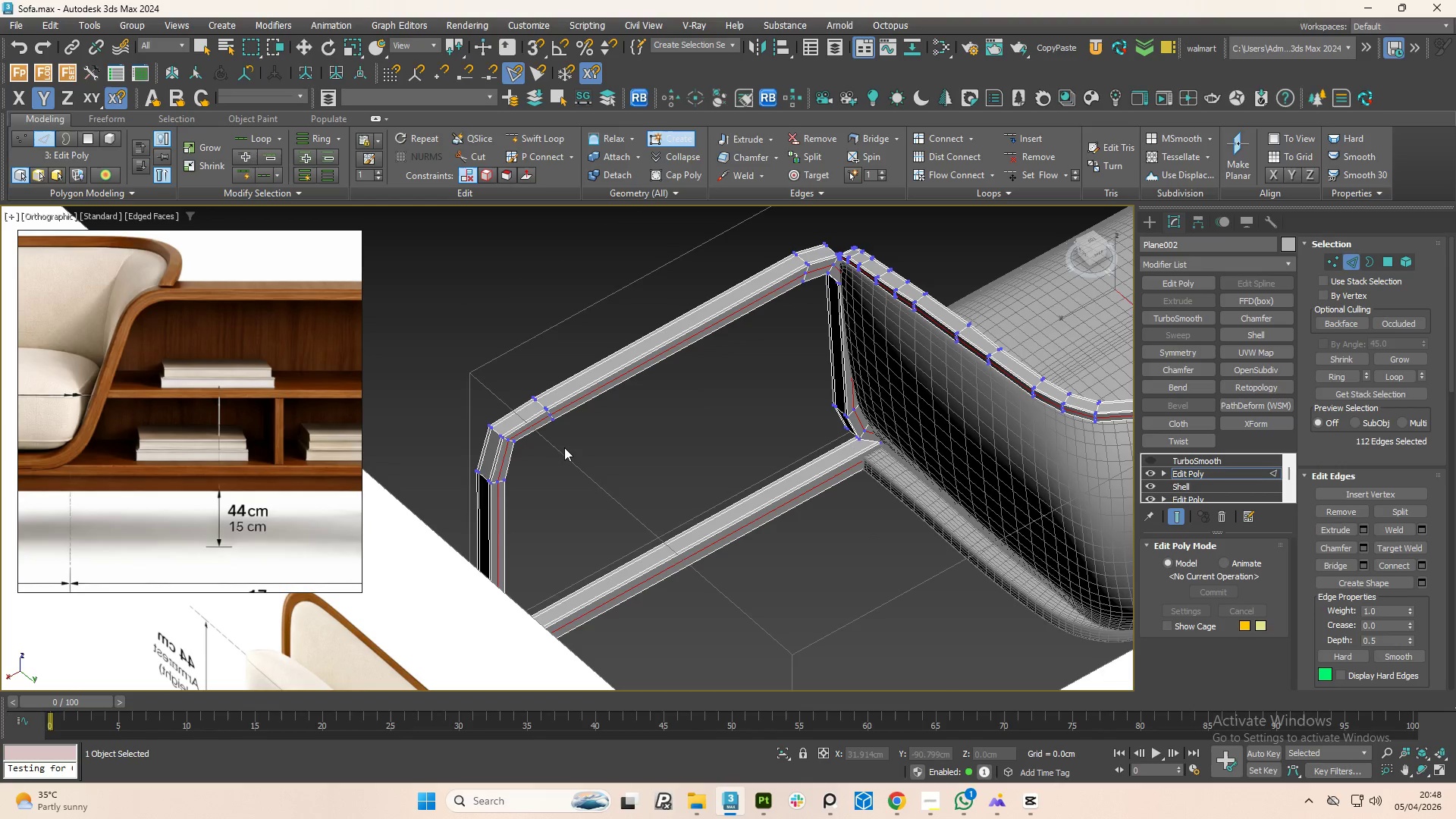 
key(Control+Z)
 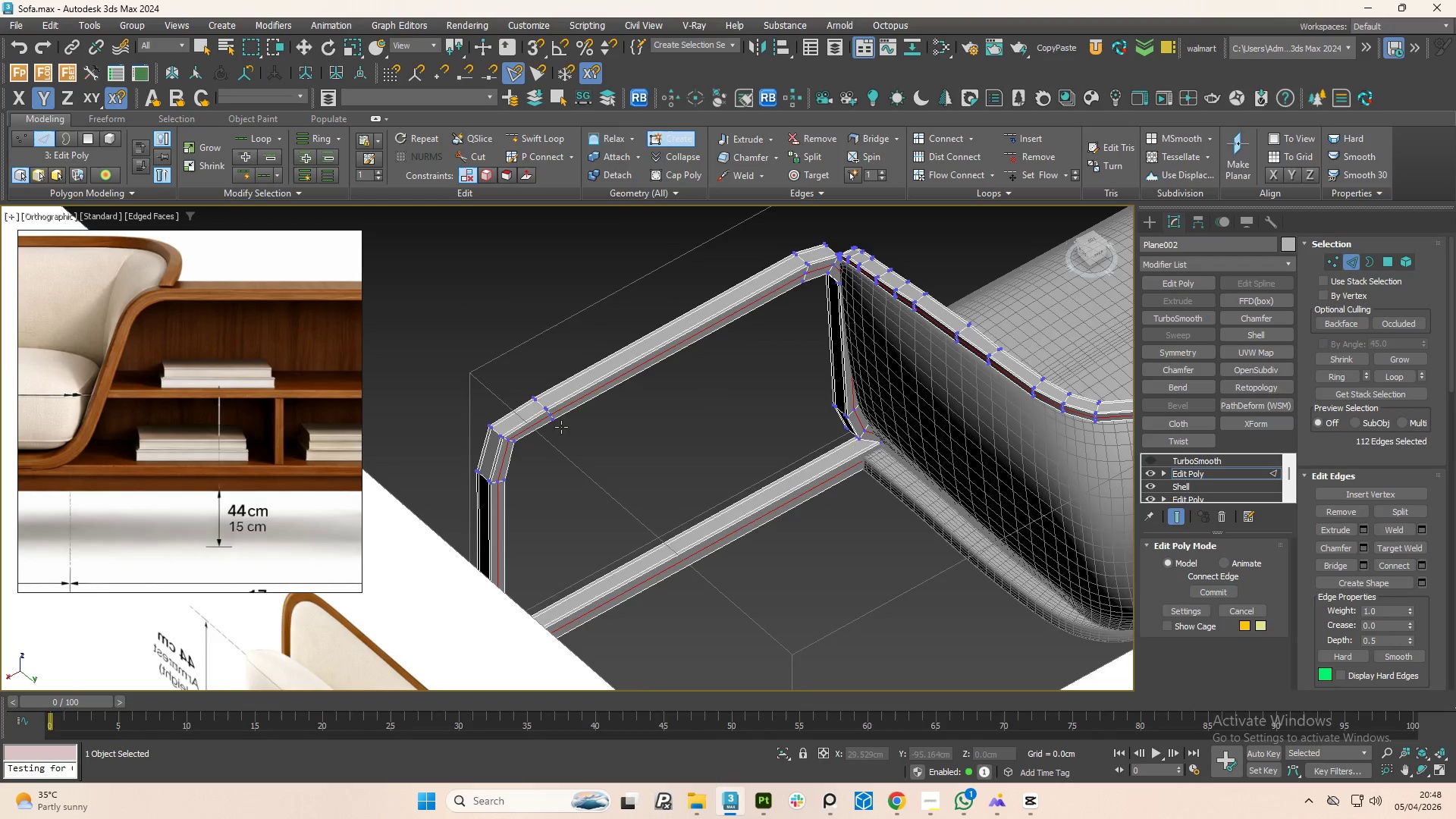 
scroll: coordinate [589, 397], scroll_direction: up, amount: 2.0
 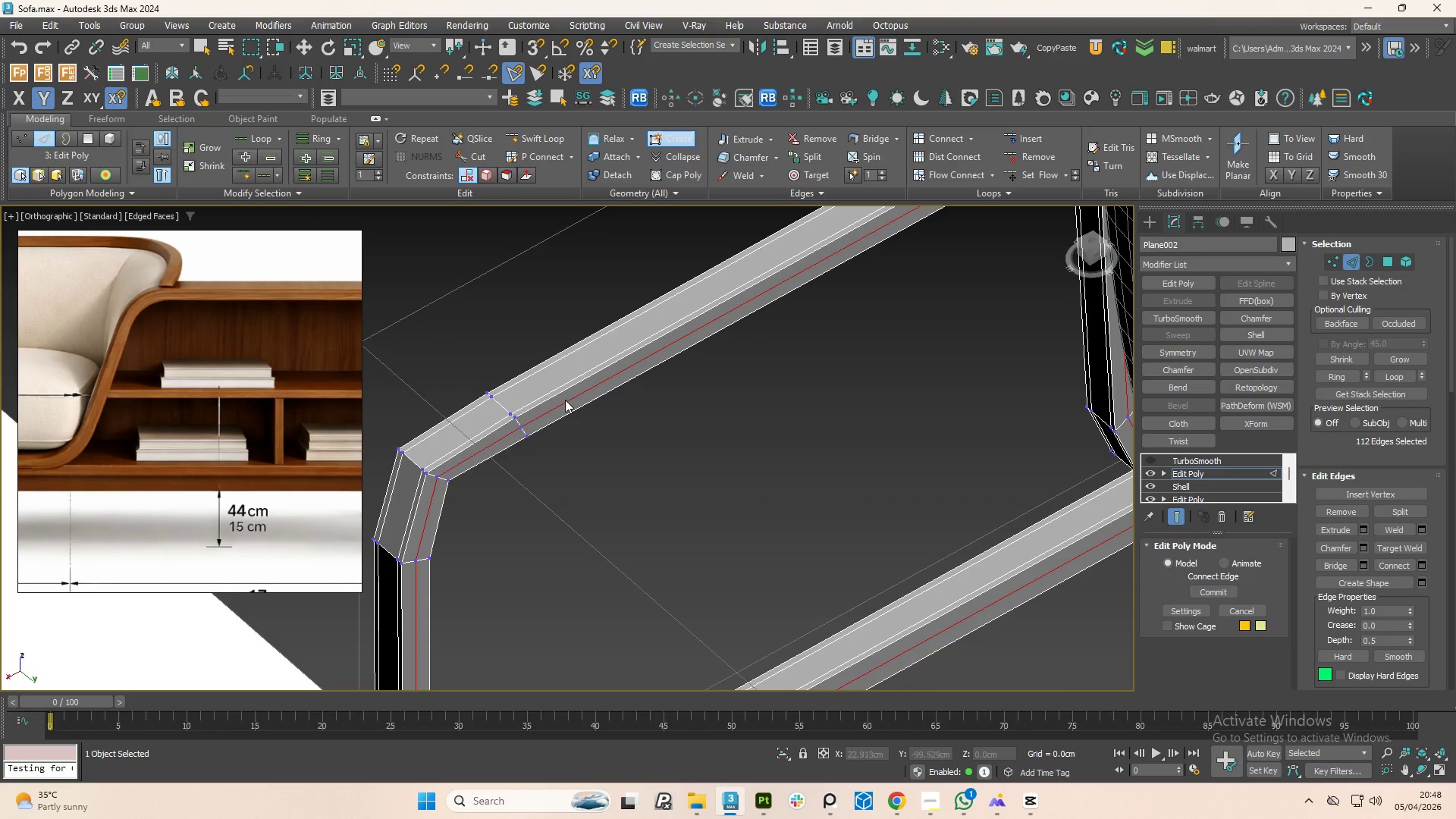 
key(Control+Z)
 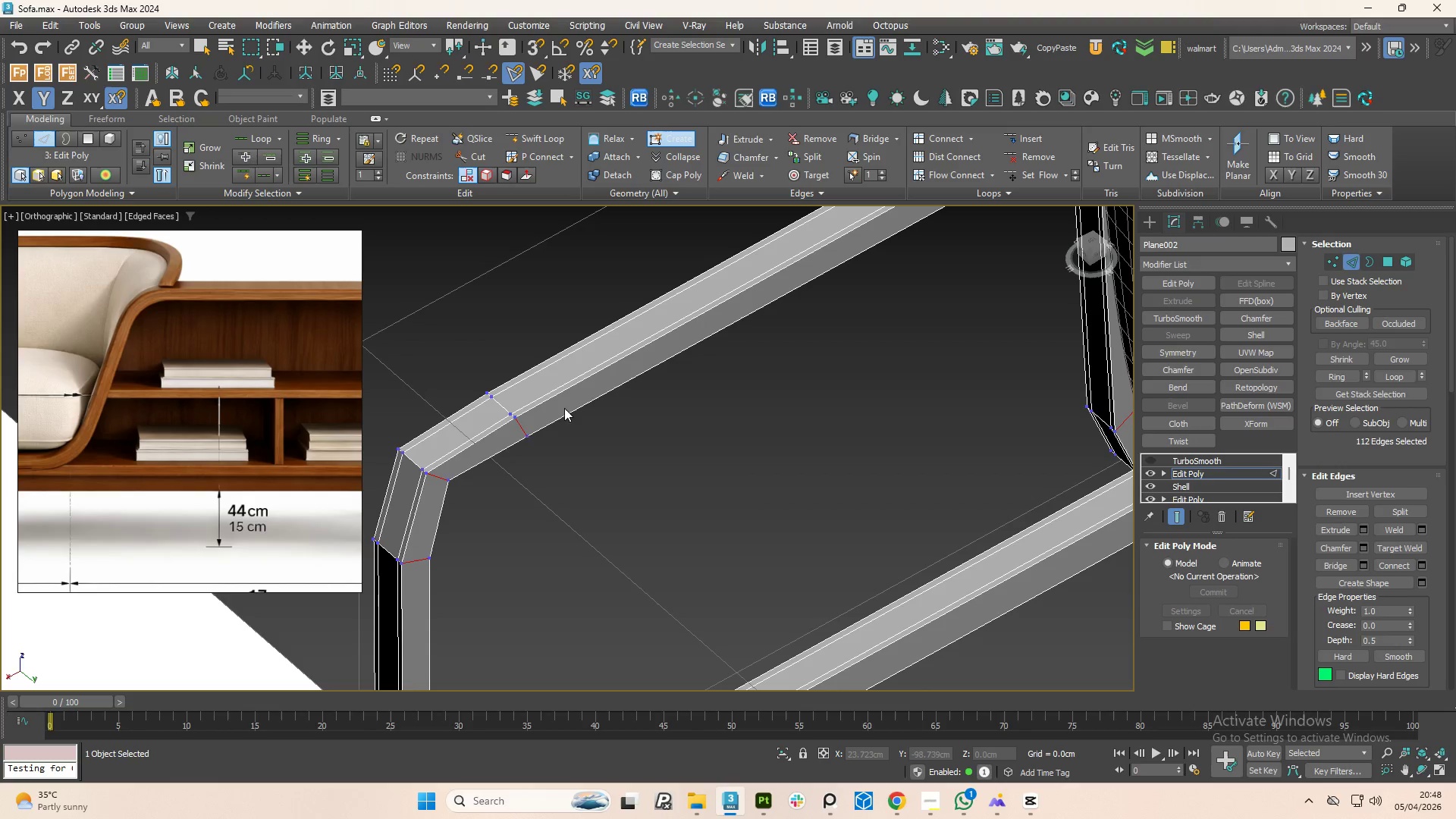 
key(4)
 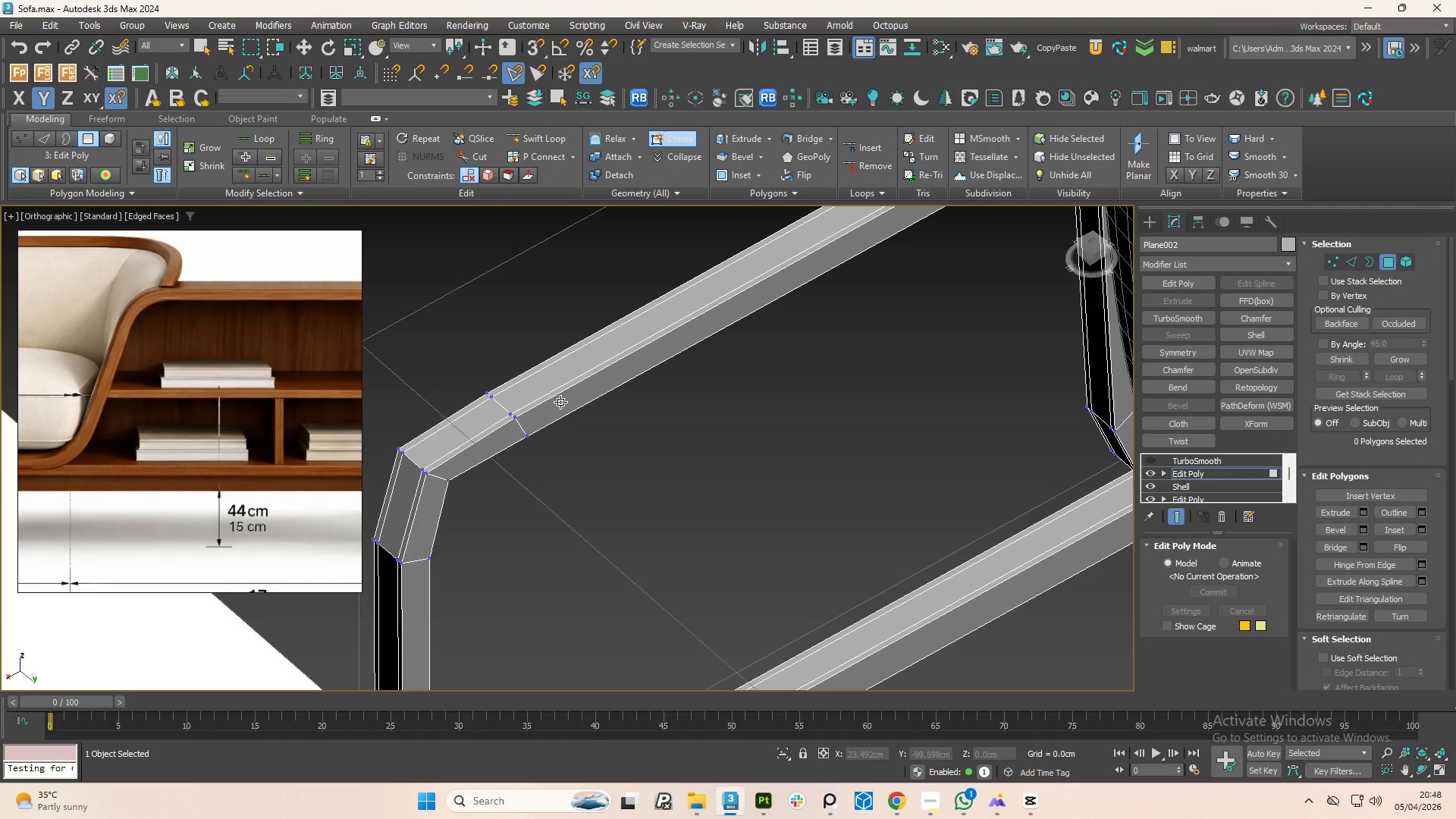 
left_click([560, 402])
 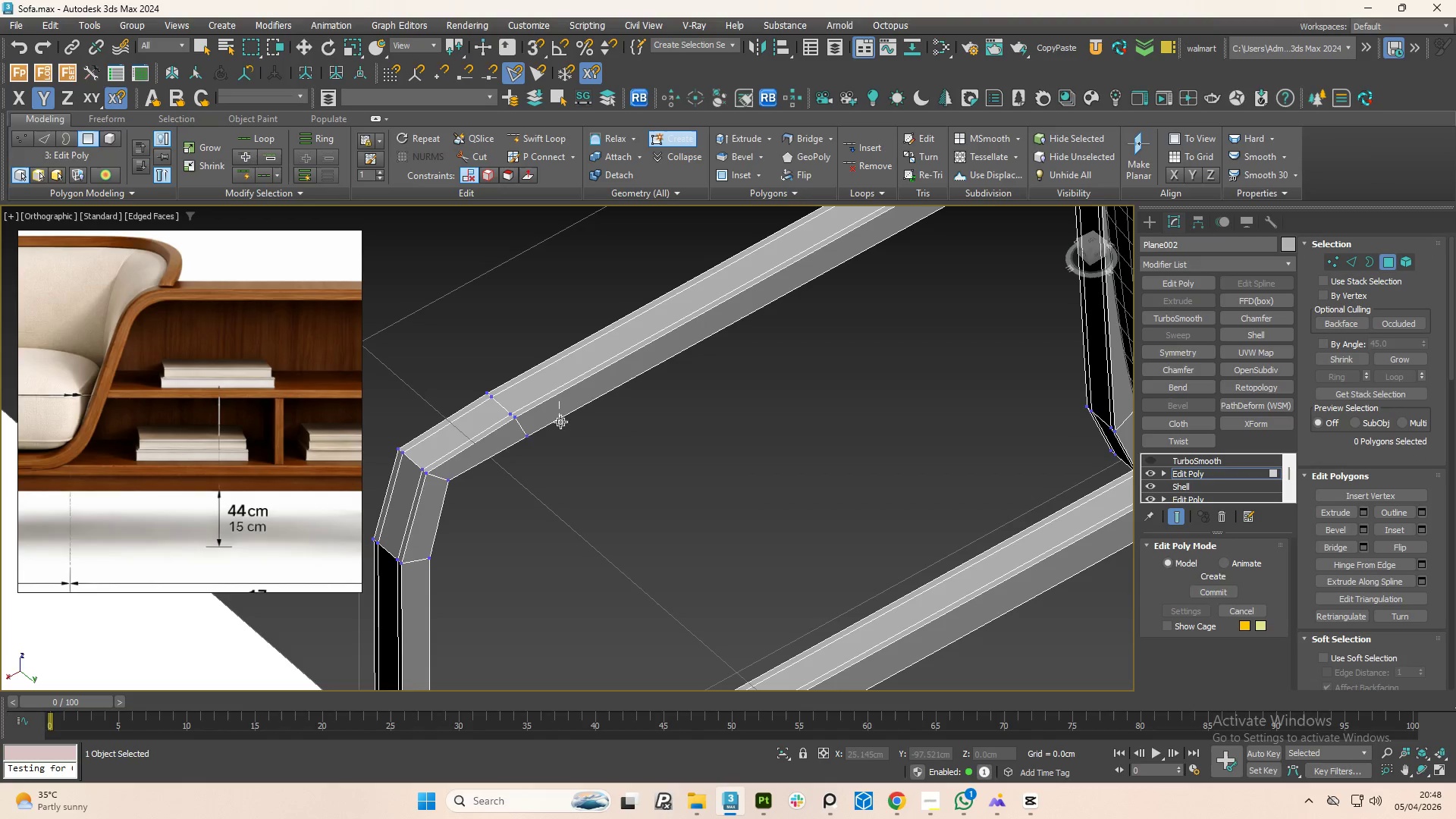 
double_click([576, 469])
 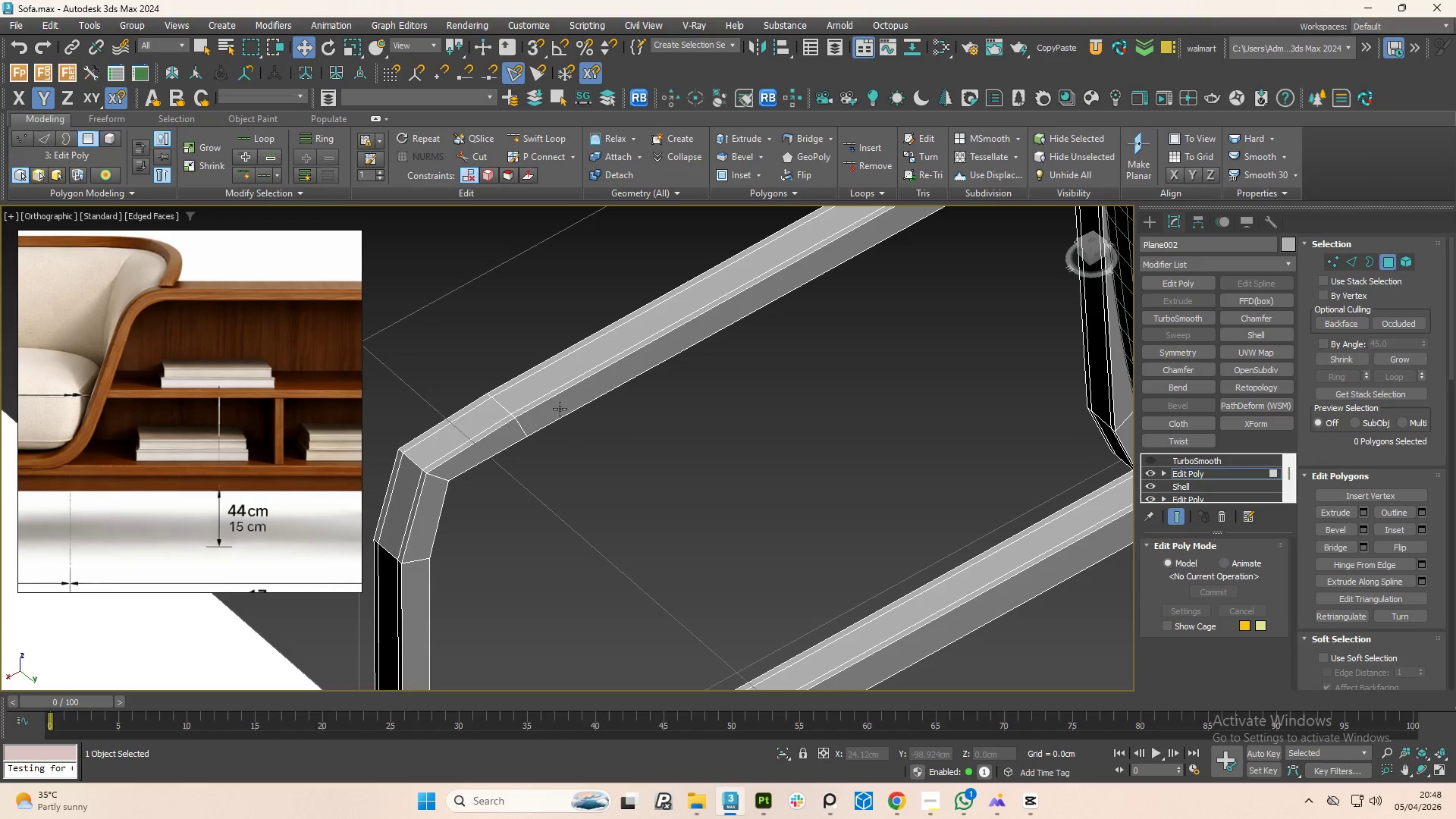 
key(4)
 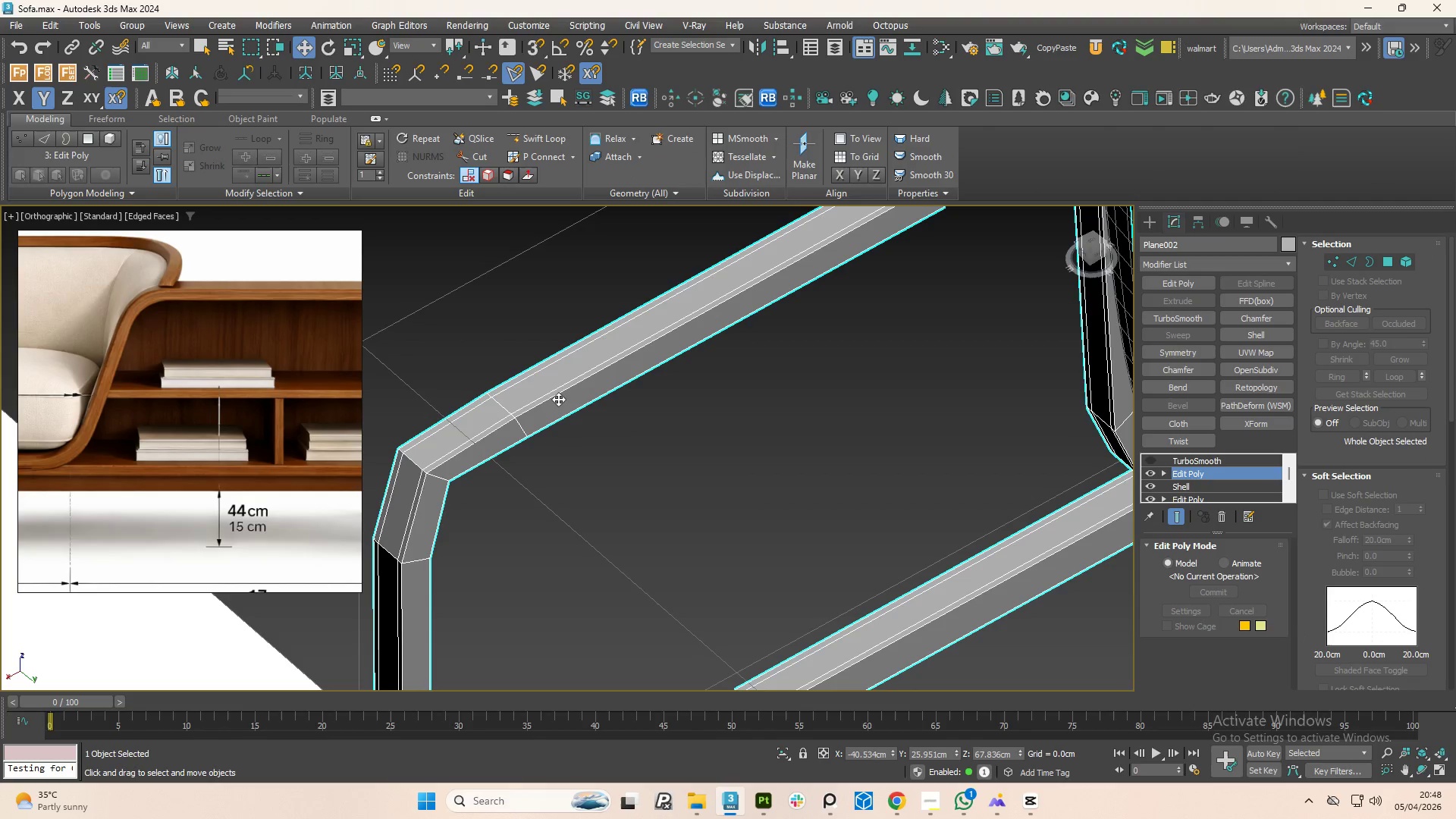 
left_click([558, 399])
 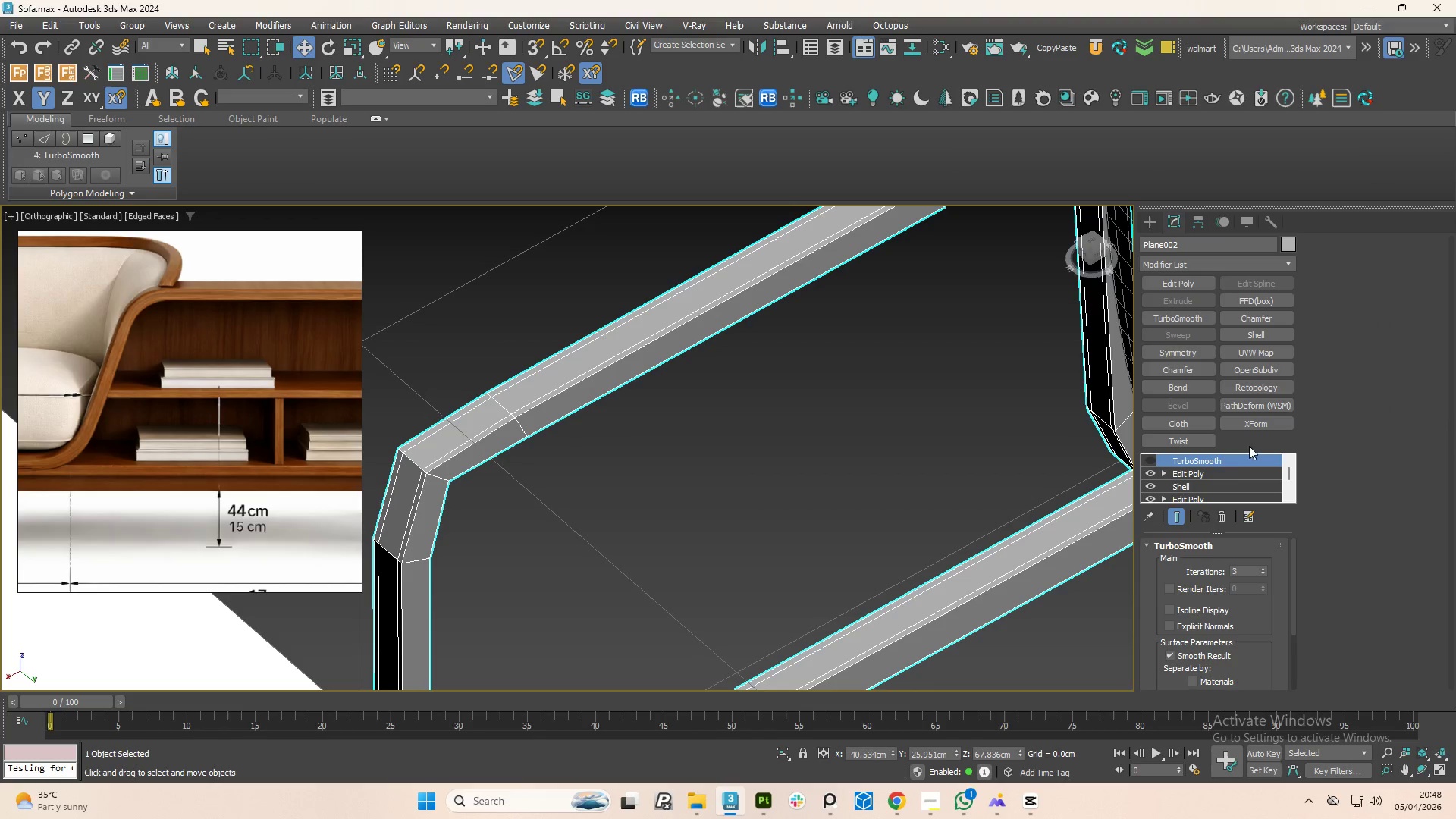 
left_click([1213, 475])
 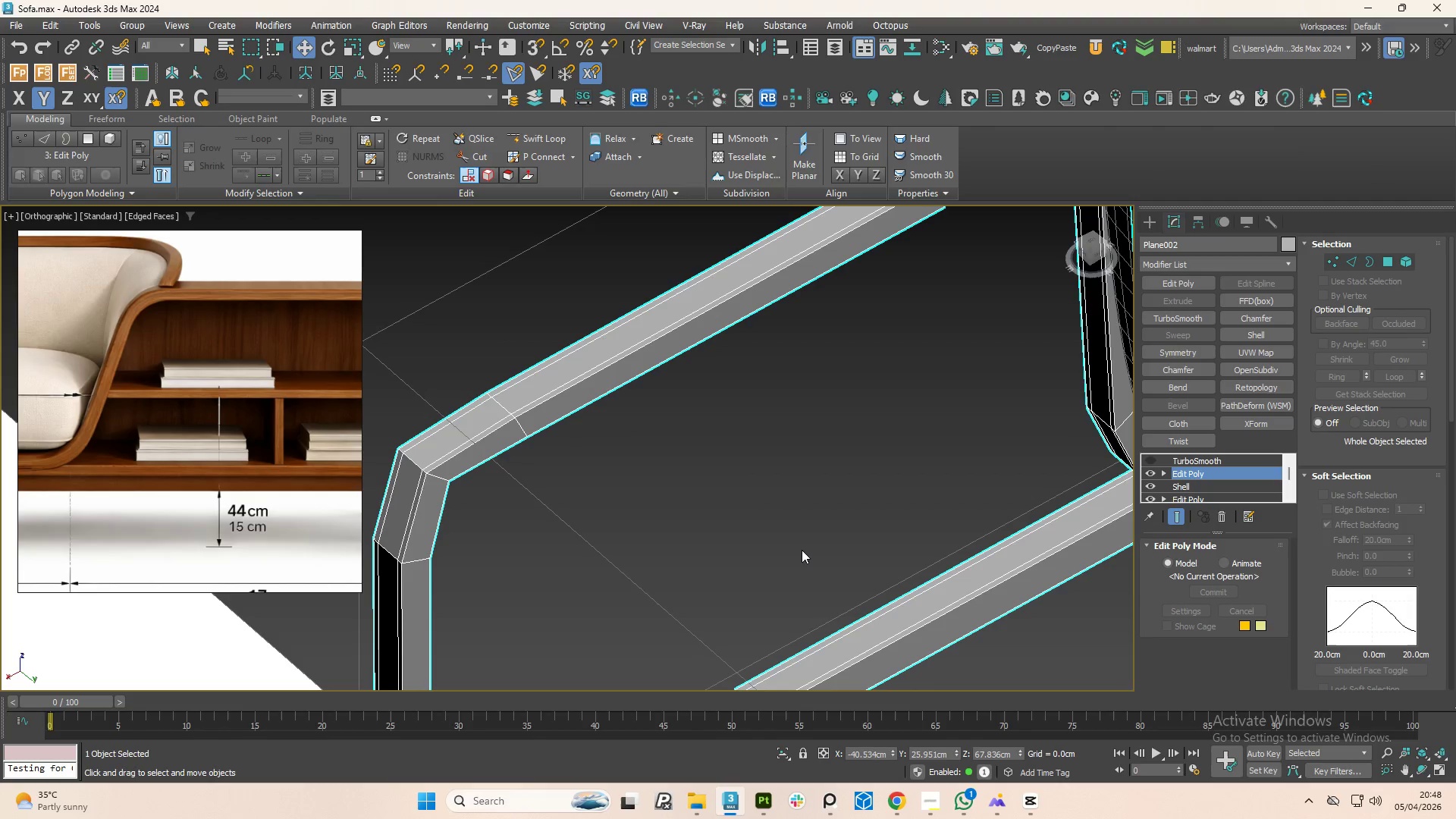 
key(4)
 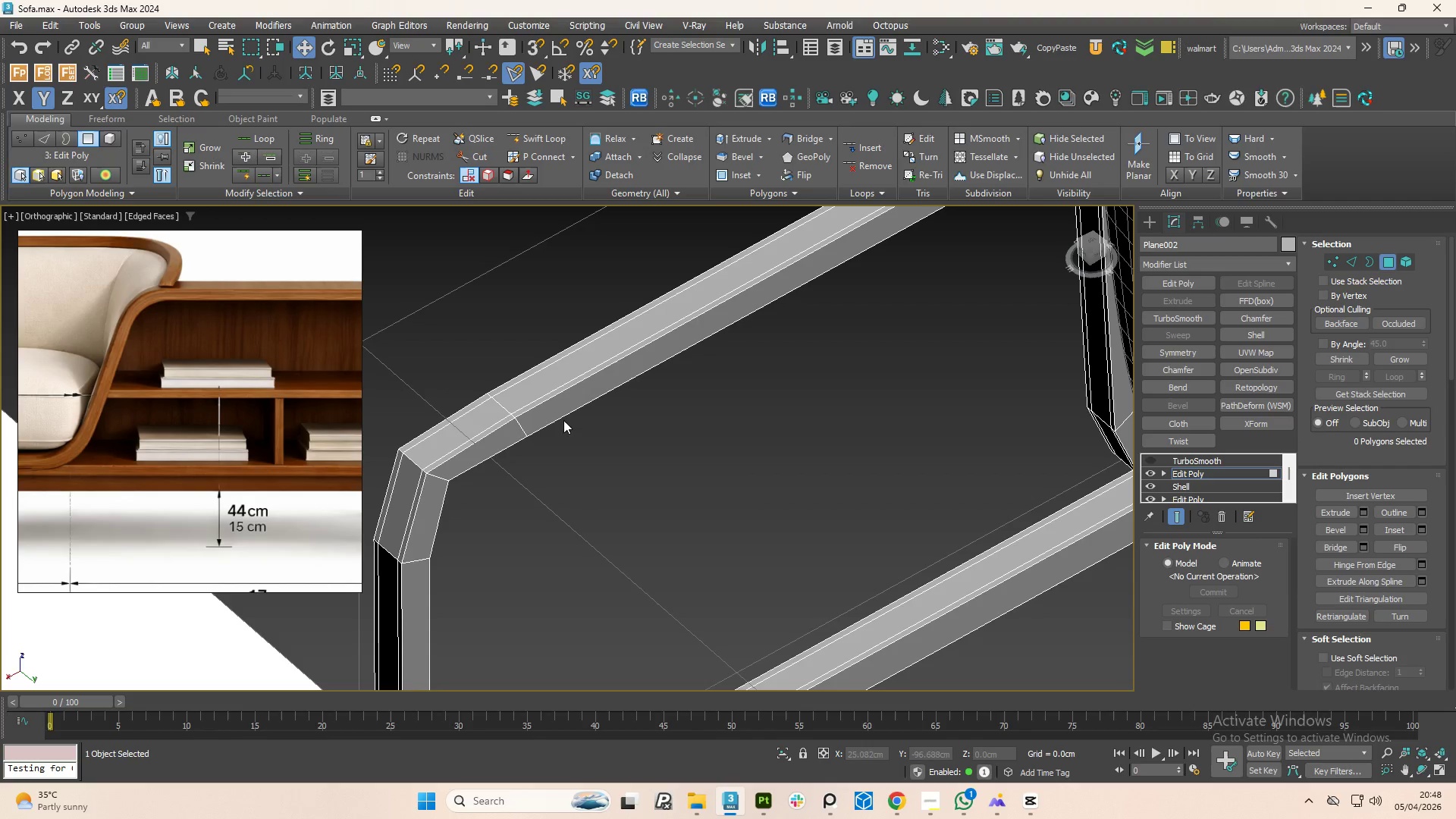 
left_click([552, 409])
 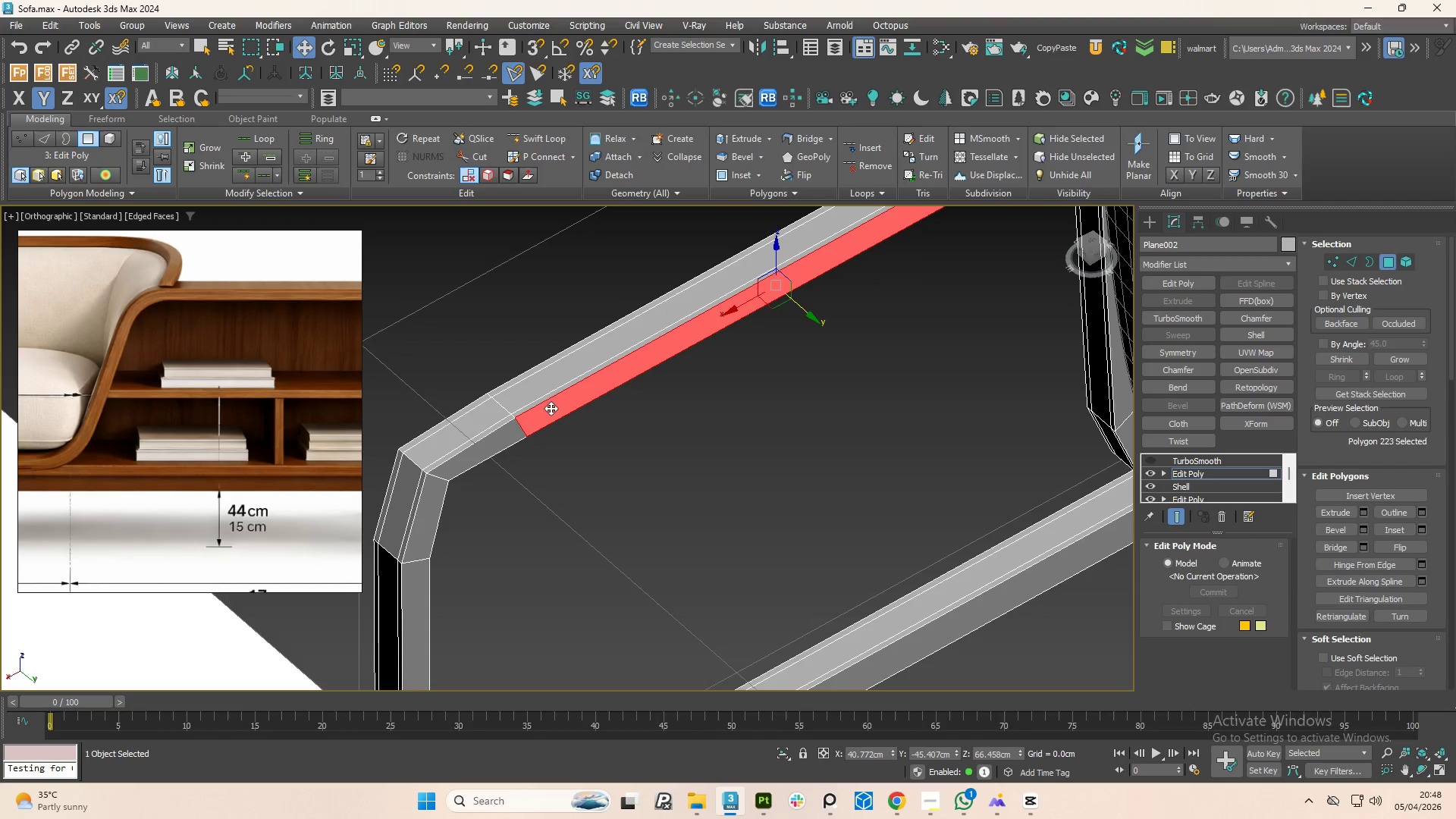 
hold_key(key=ControlLeft, duration=1.22)
left_click([487, 449])
 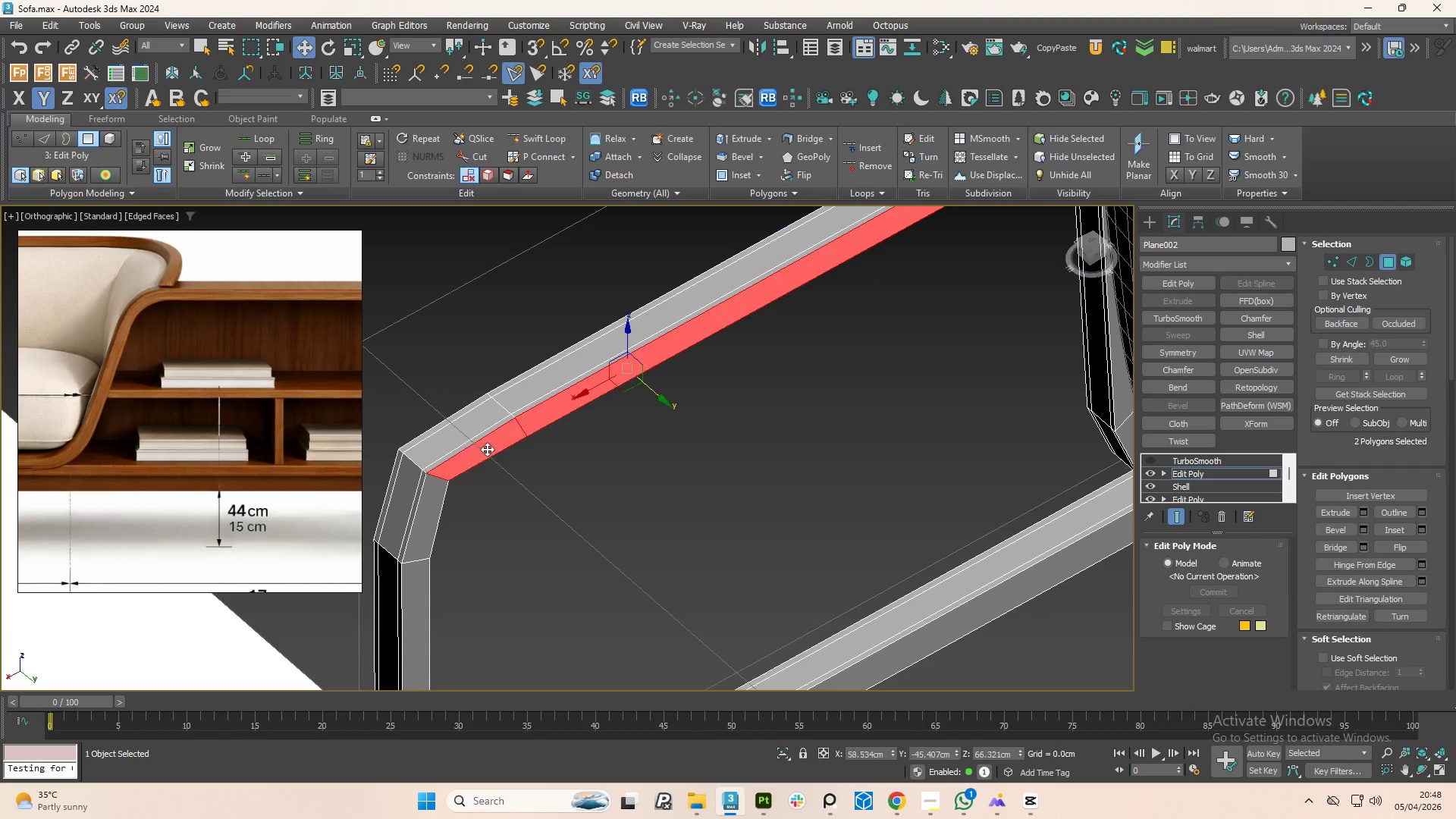 
double_click([487, 449])
 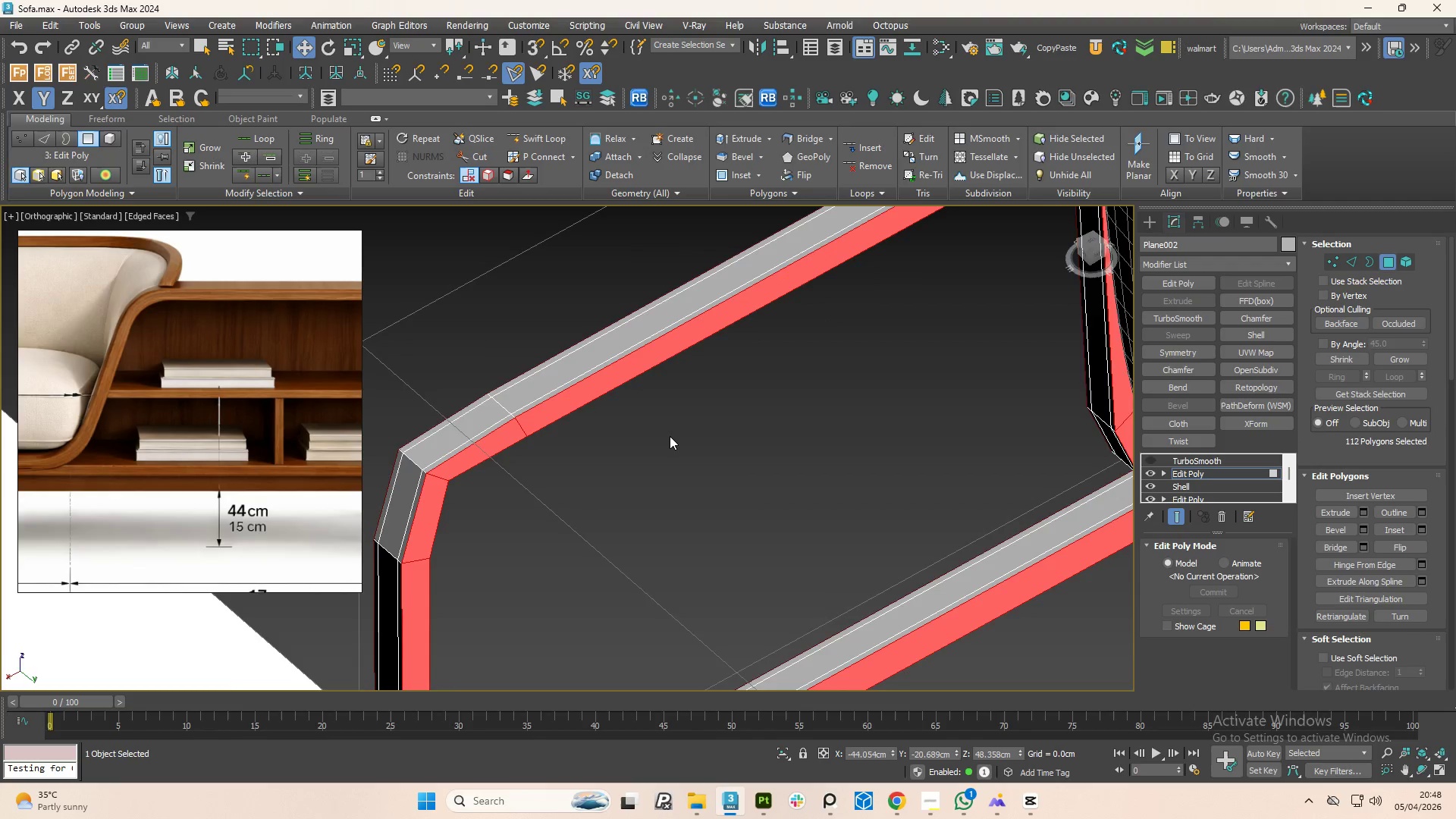 
scroll: coordinate [722, 439], scroll_direction: down, amount: 5.0
 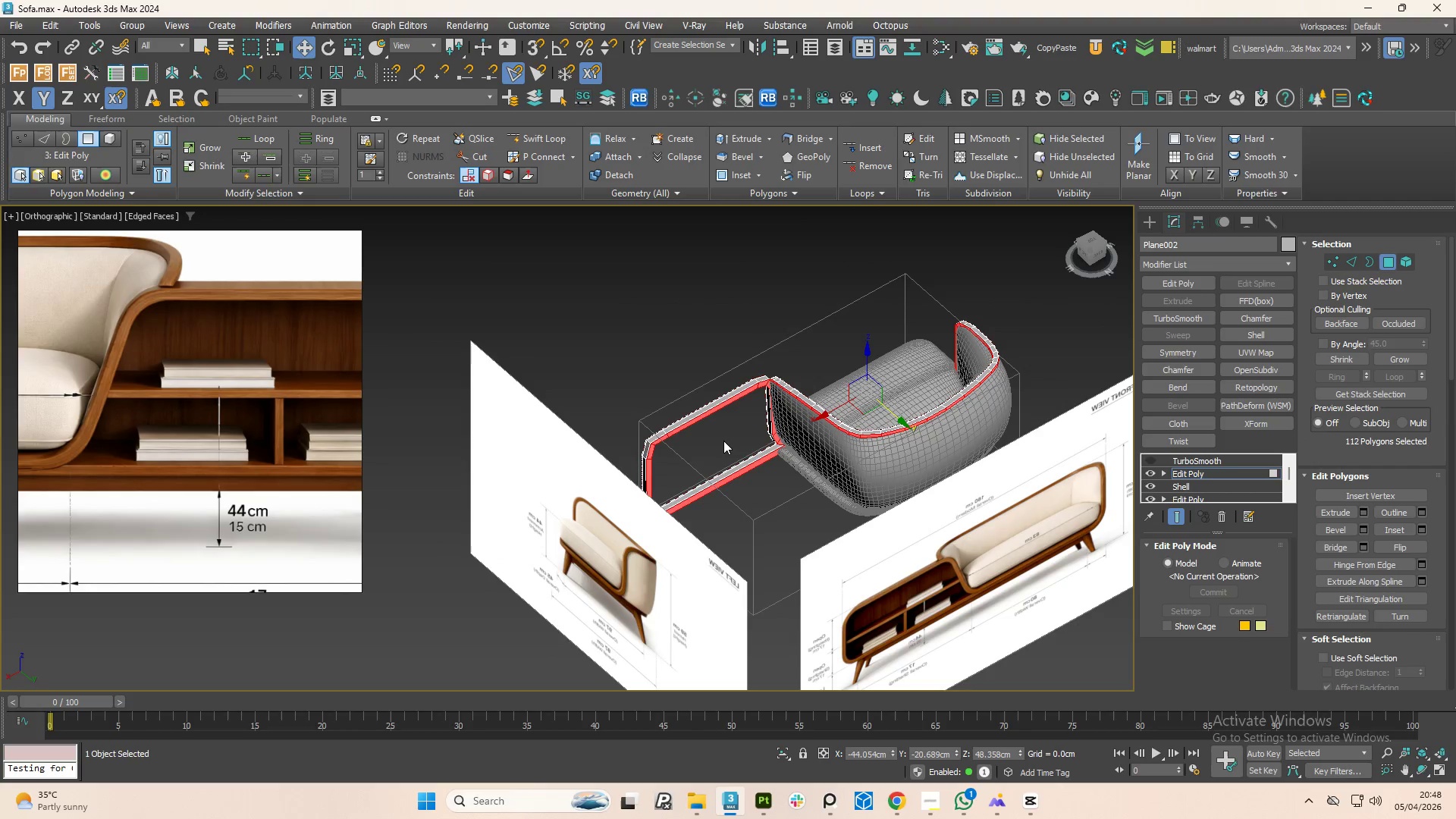 
right_click([680, 422])
 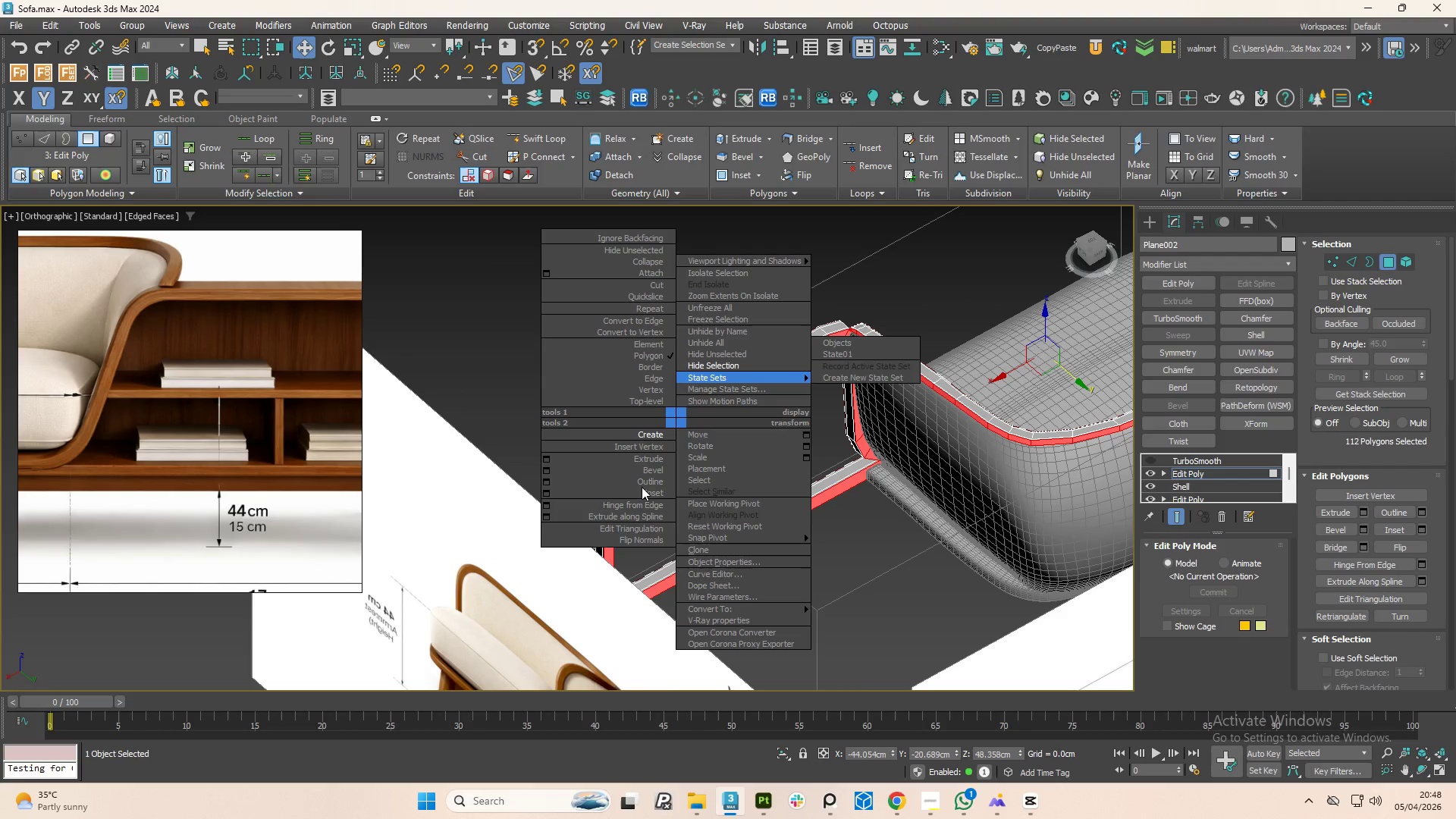 
scroll: coordinate [689, 430], scroll_direction: up, amount: 2.0
 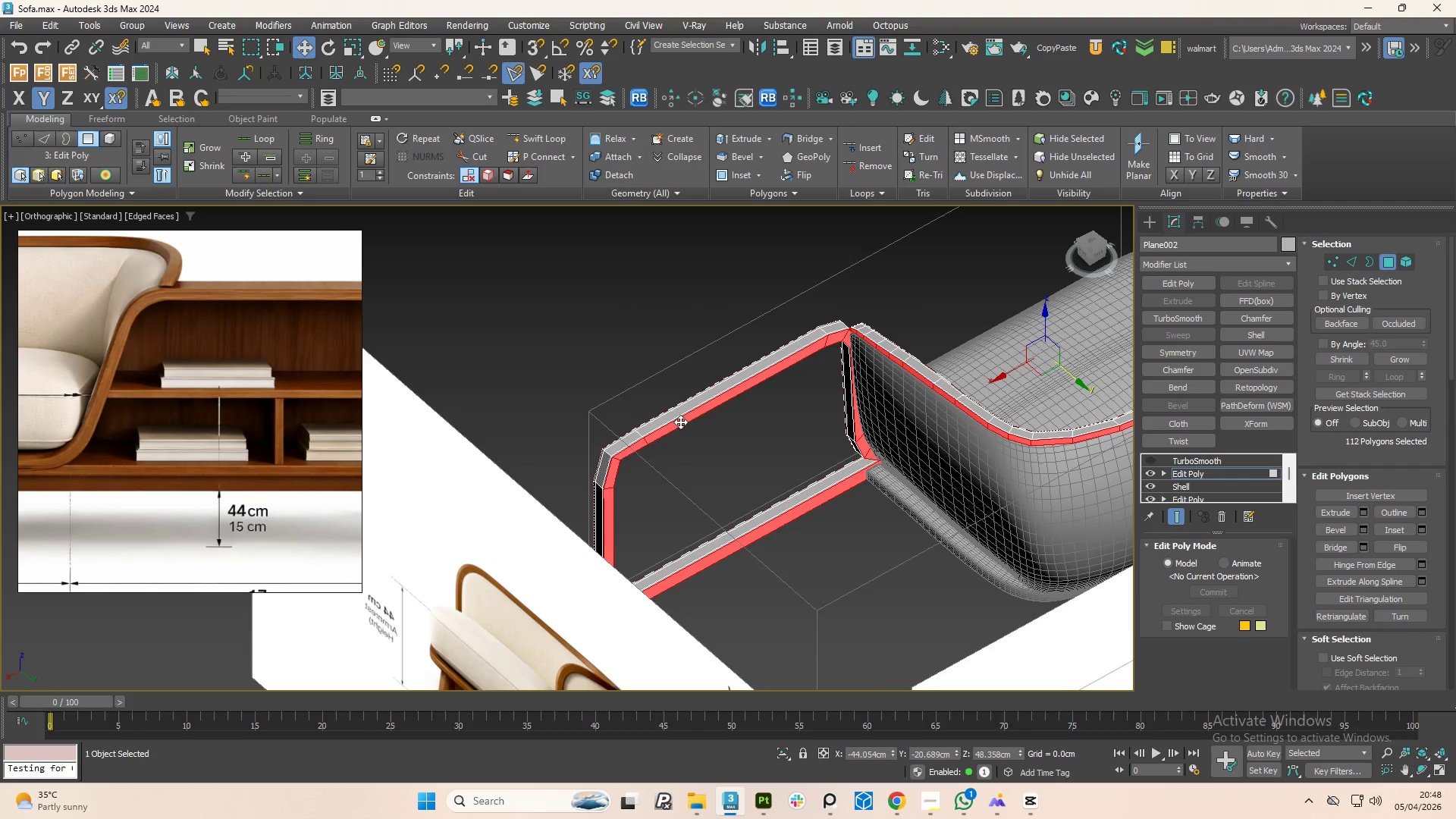 
left_click([861, 544])
 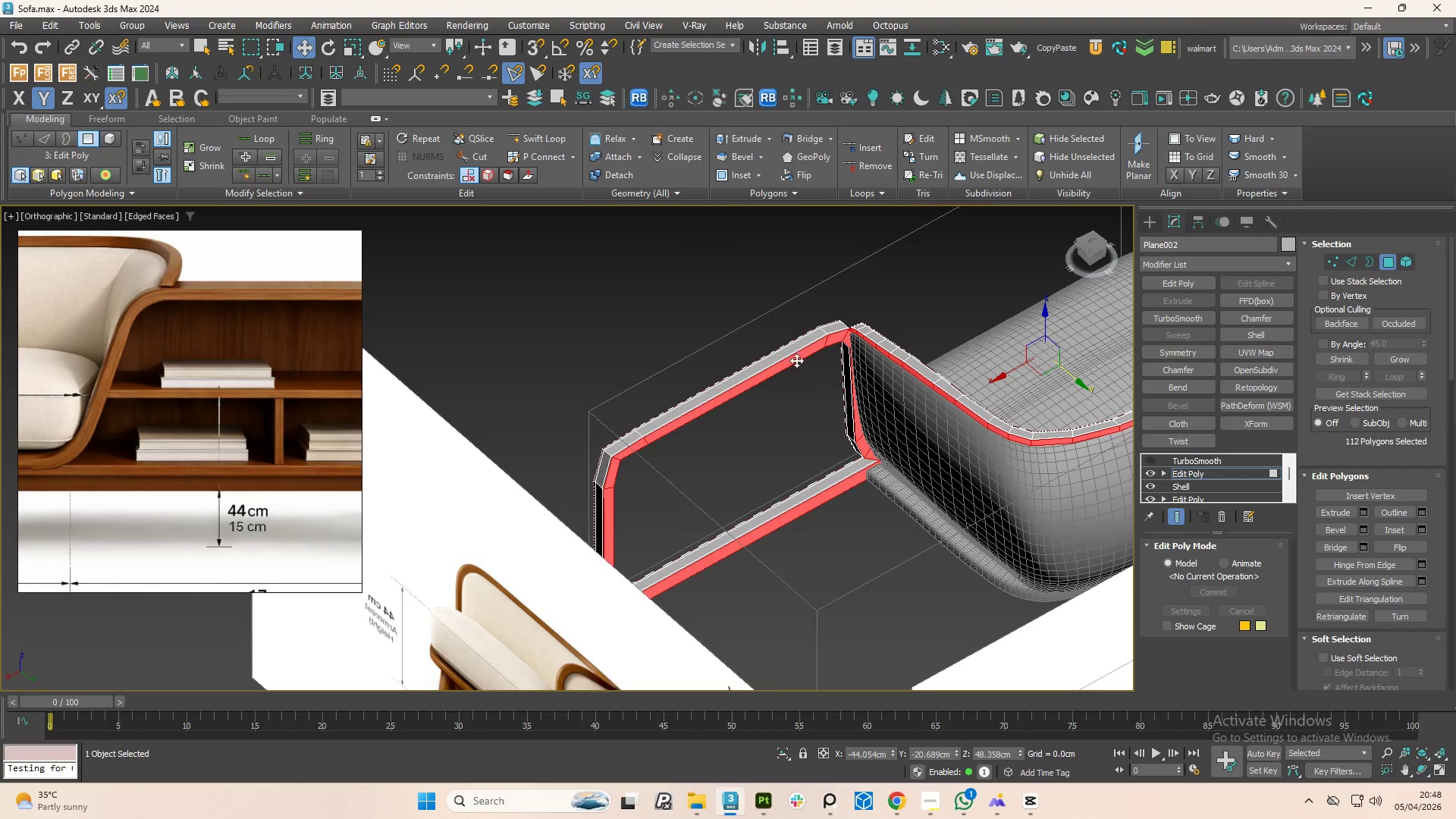 
left_click([797, 356])
 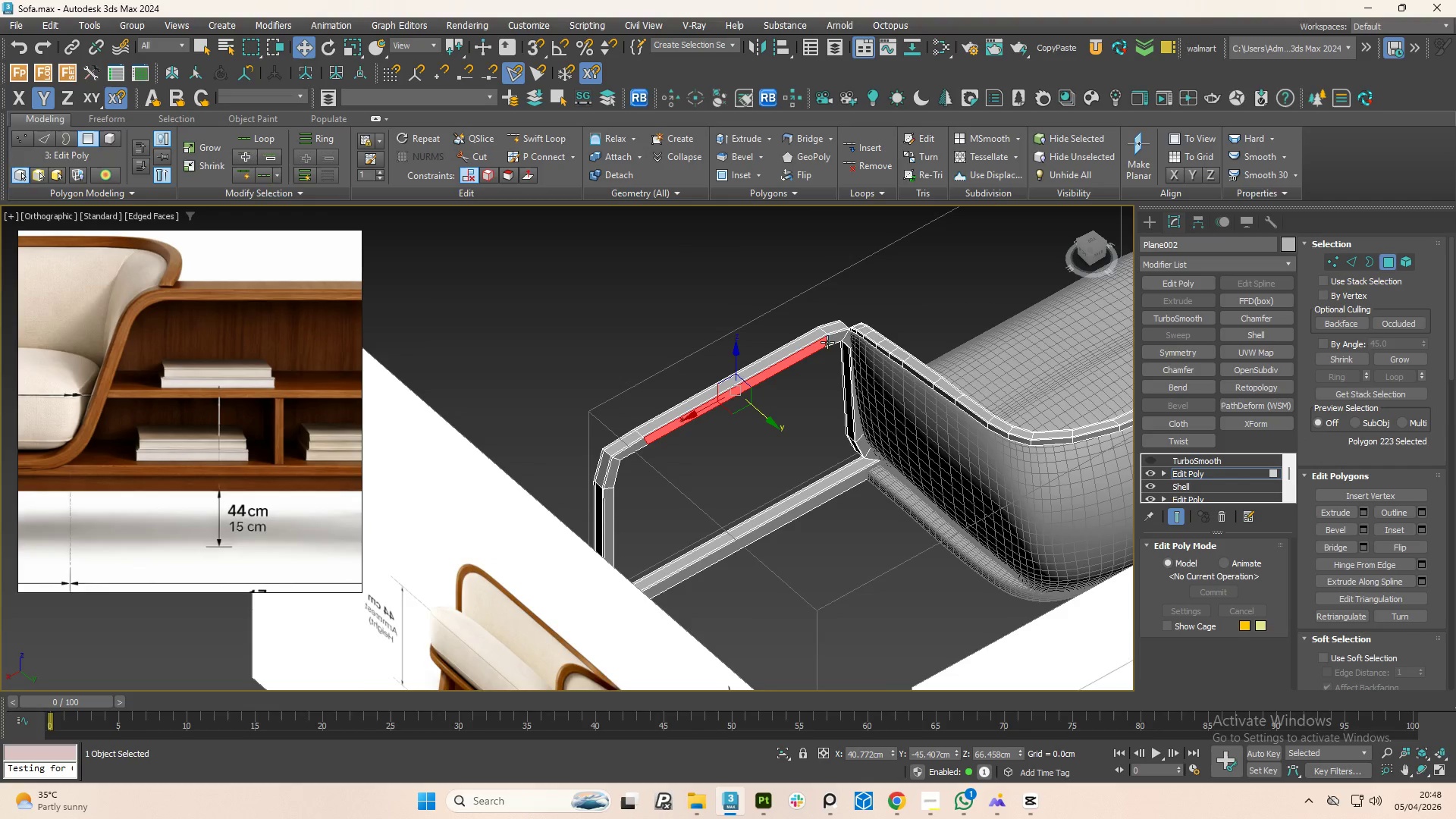 
hold_key(key=ControlLeft, duration=1.5)
left_click([836, 337])
 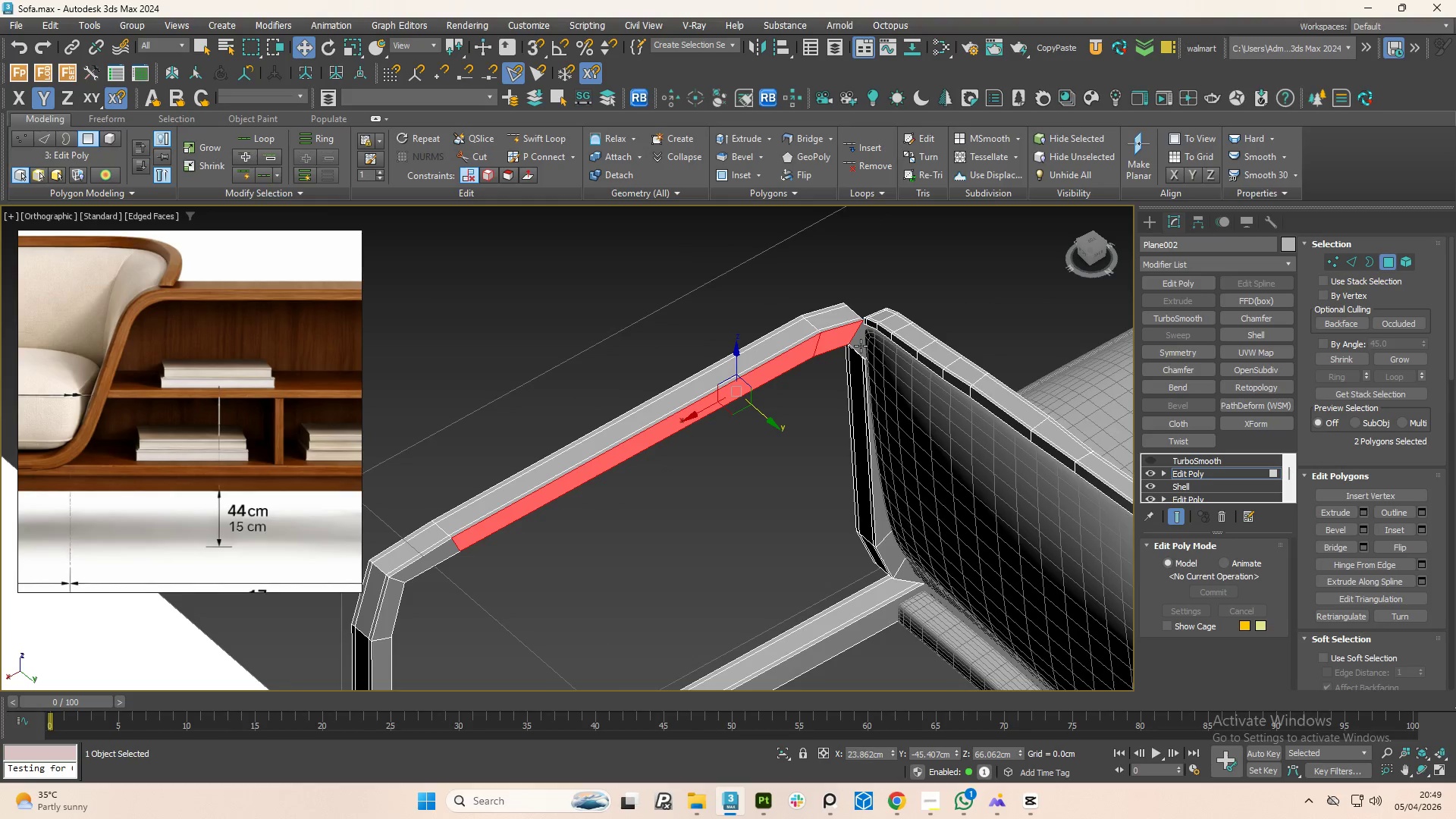 
scroll: coordinate [836, 337], scroll_direction: up, amount: 2.0
 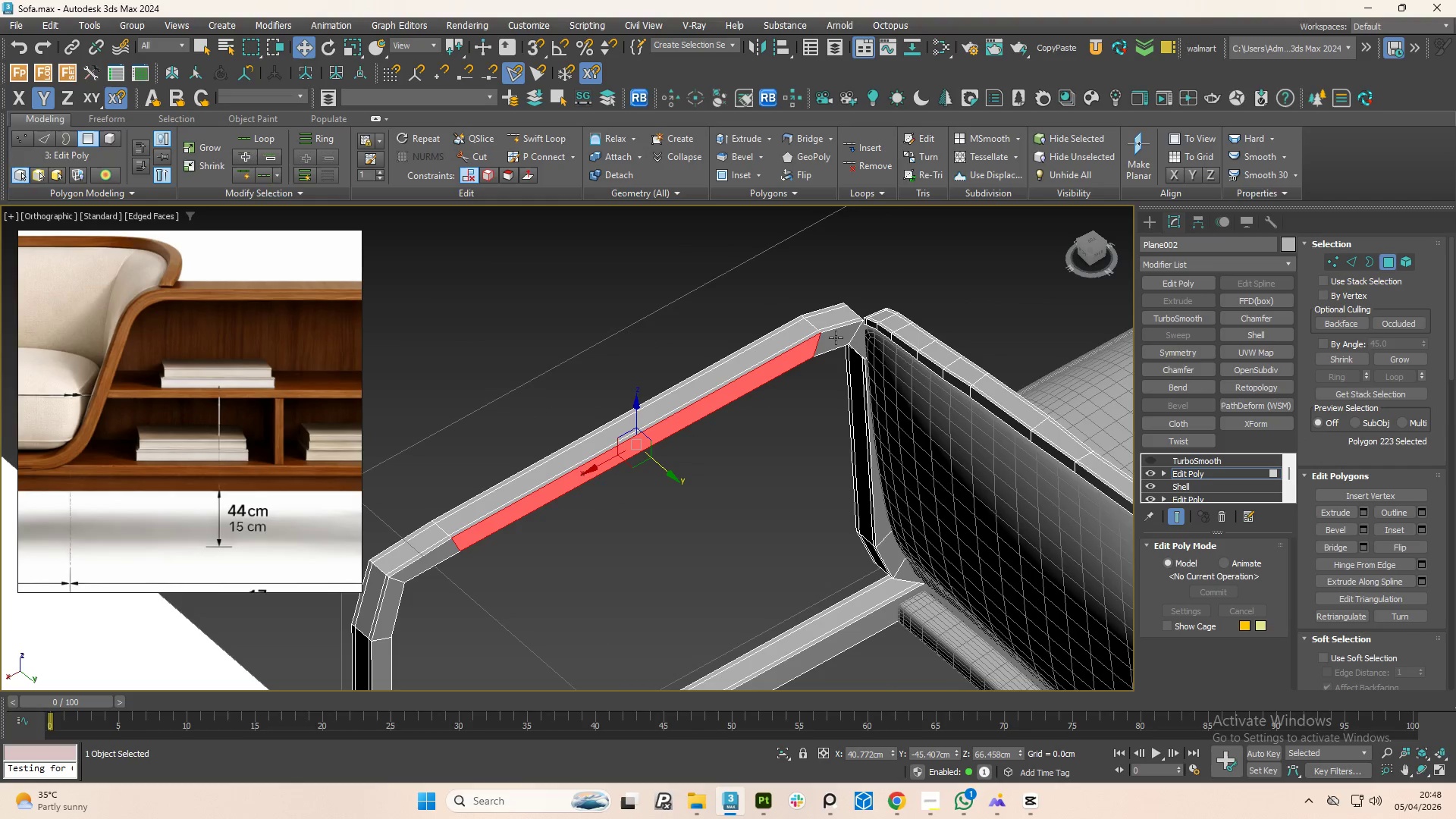 
hold_key(key=ControlLeft, duration=1.52)
 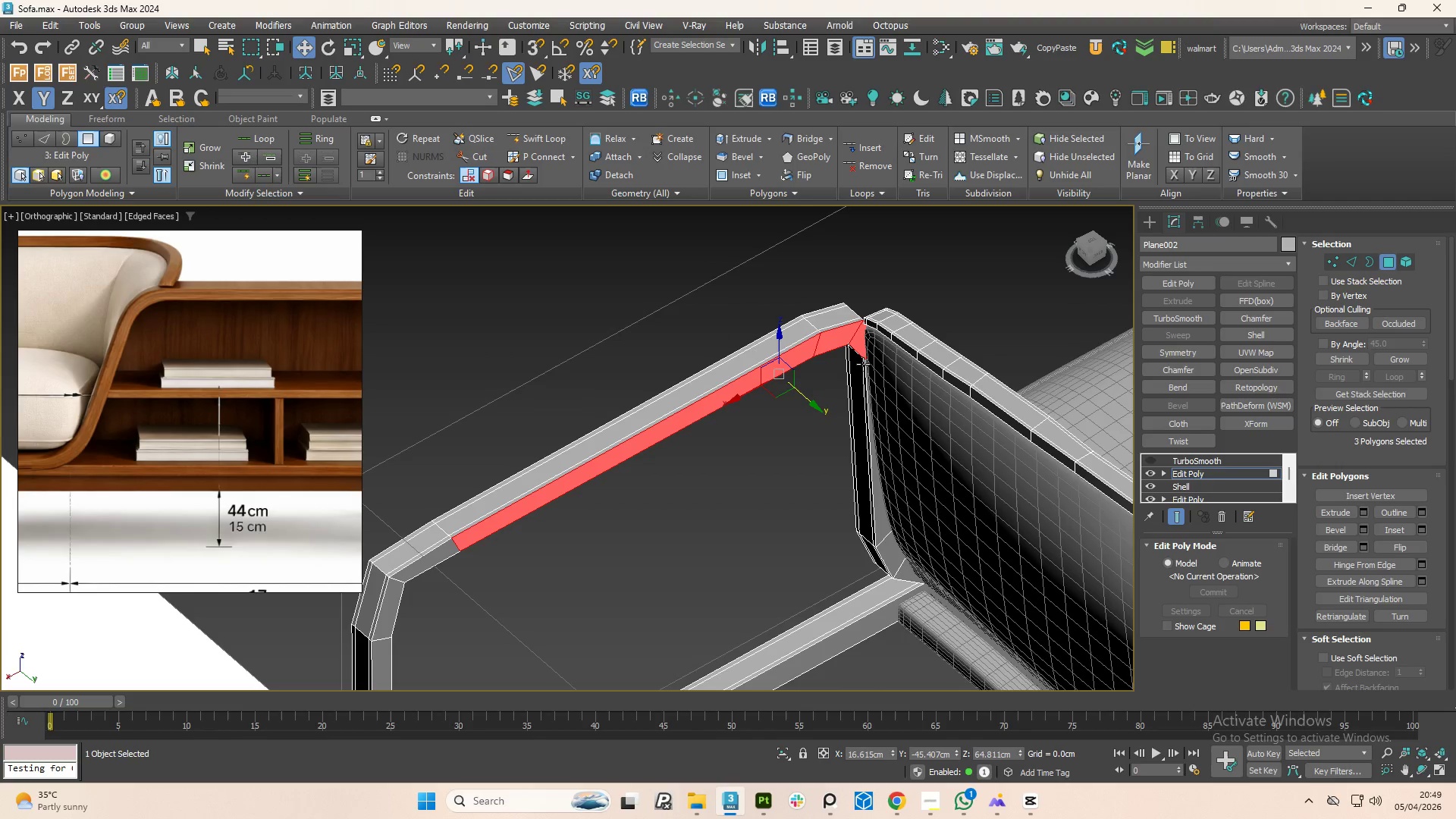 
hold_key(key=ControlLeft, duration=1.5)
left_click([861, 346])
 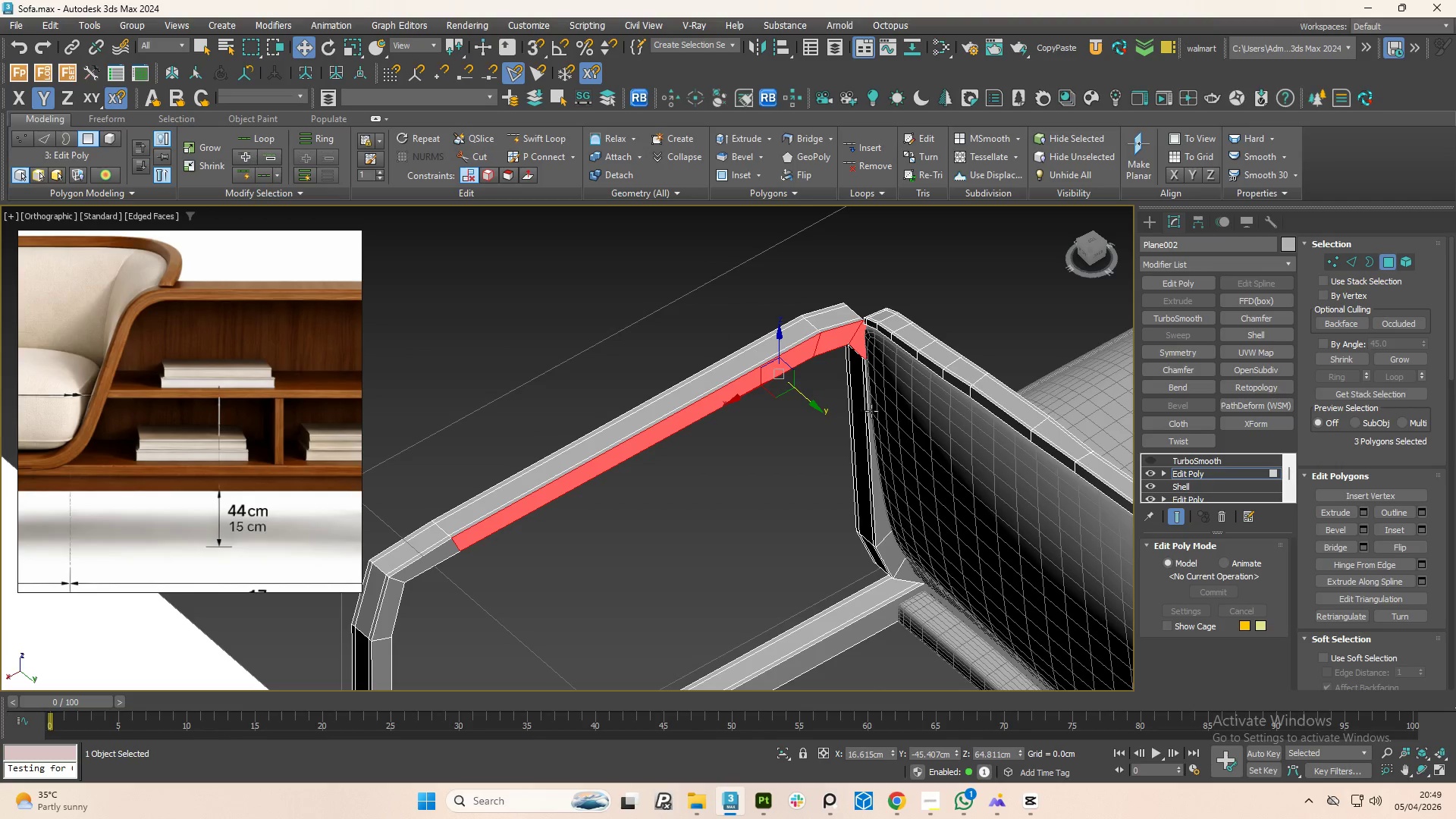 
hold_key(key=ControlLeft, duration=1.52)
left_click([871, 411])
 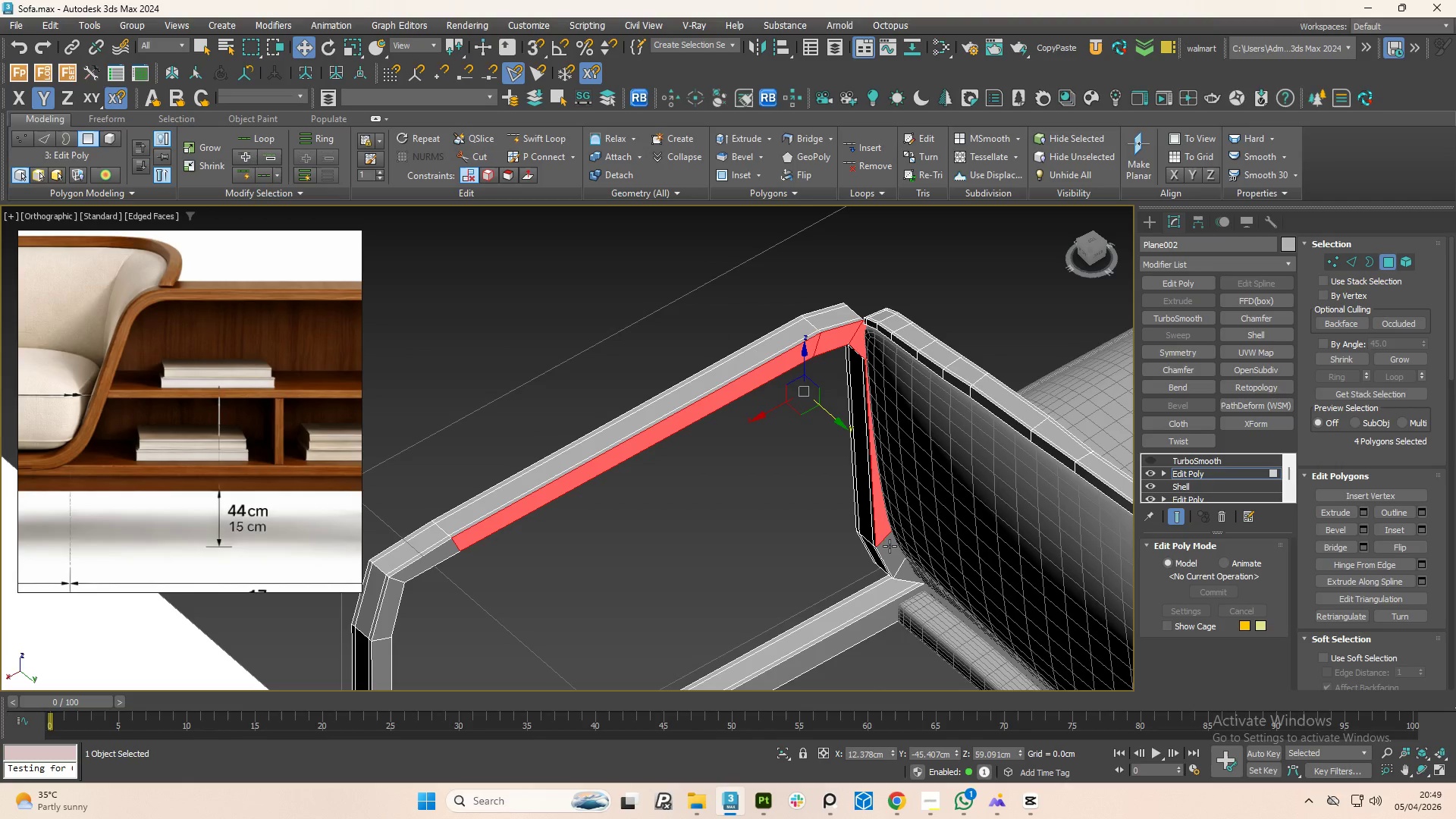 
hold_key(key=ControlLeft, duration=1.5)
left_click([890, 546])
 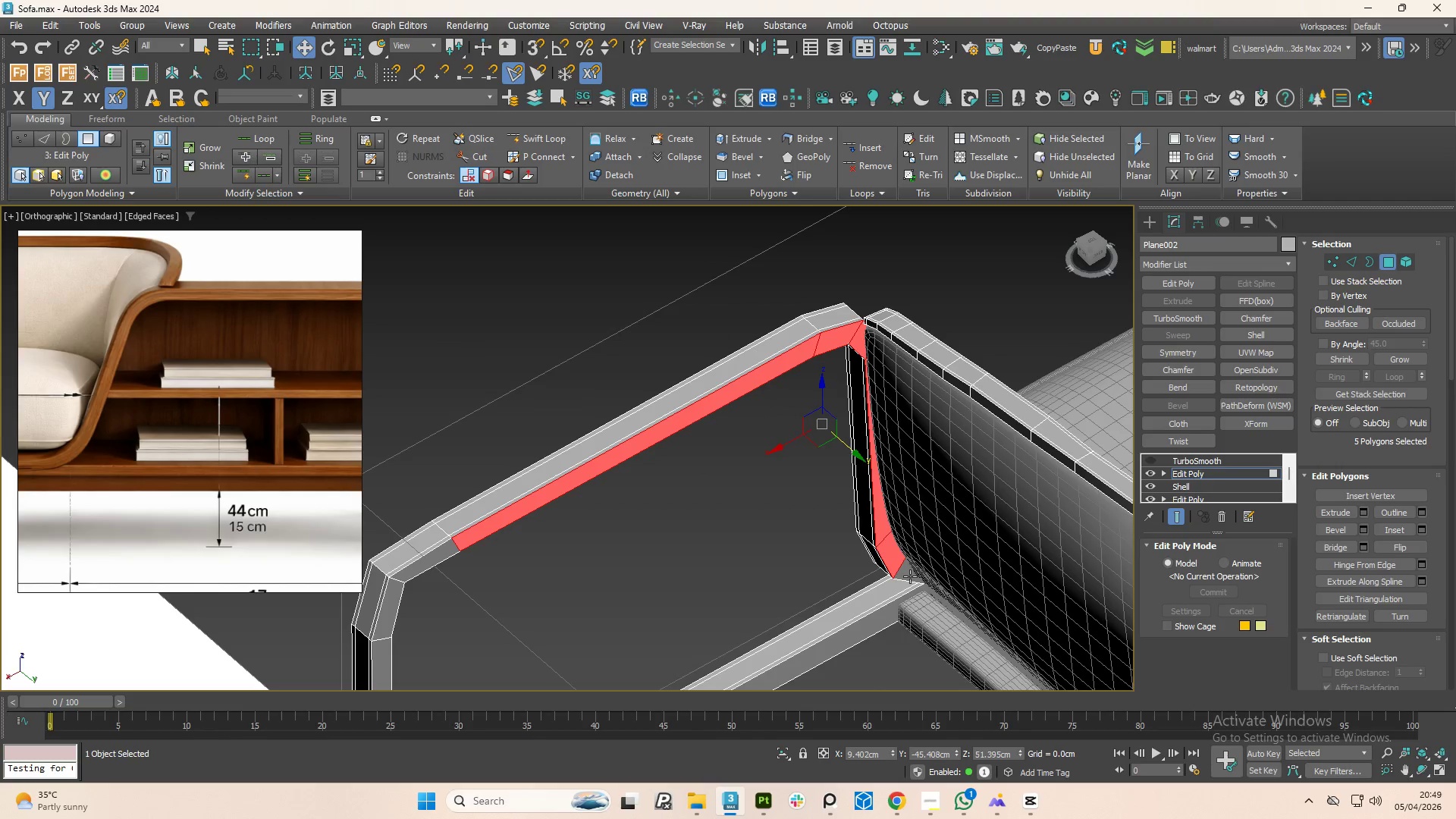 
left_click([910, 576])
 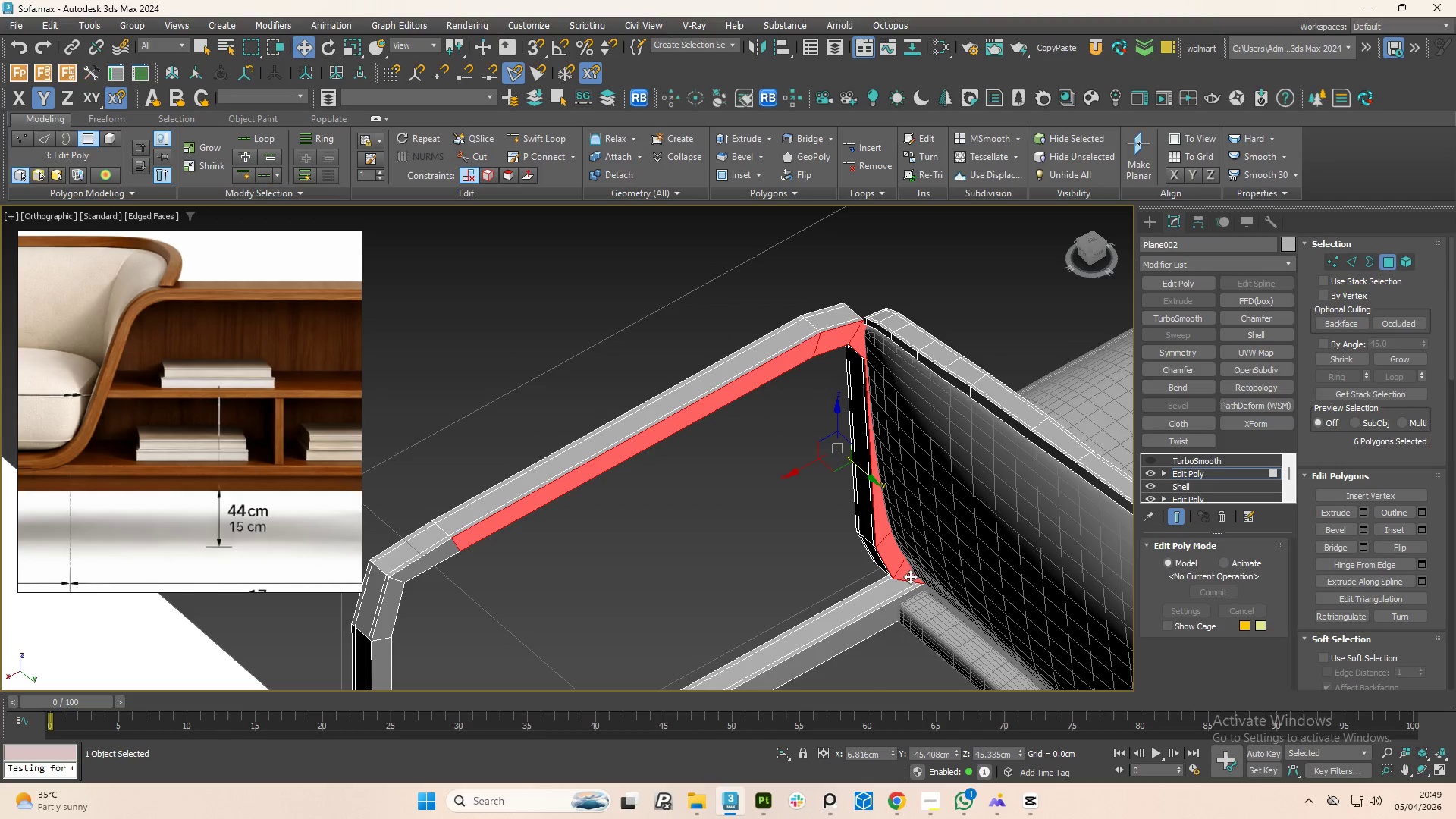 
key(Control+ControlLeft)
 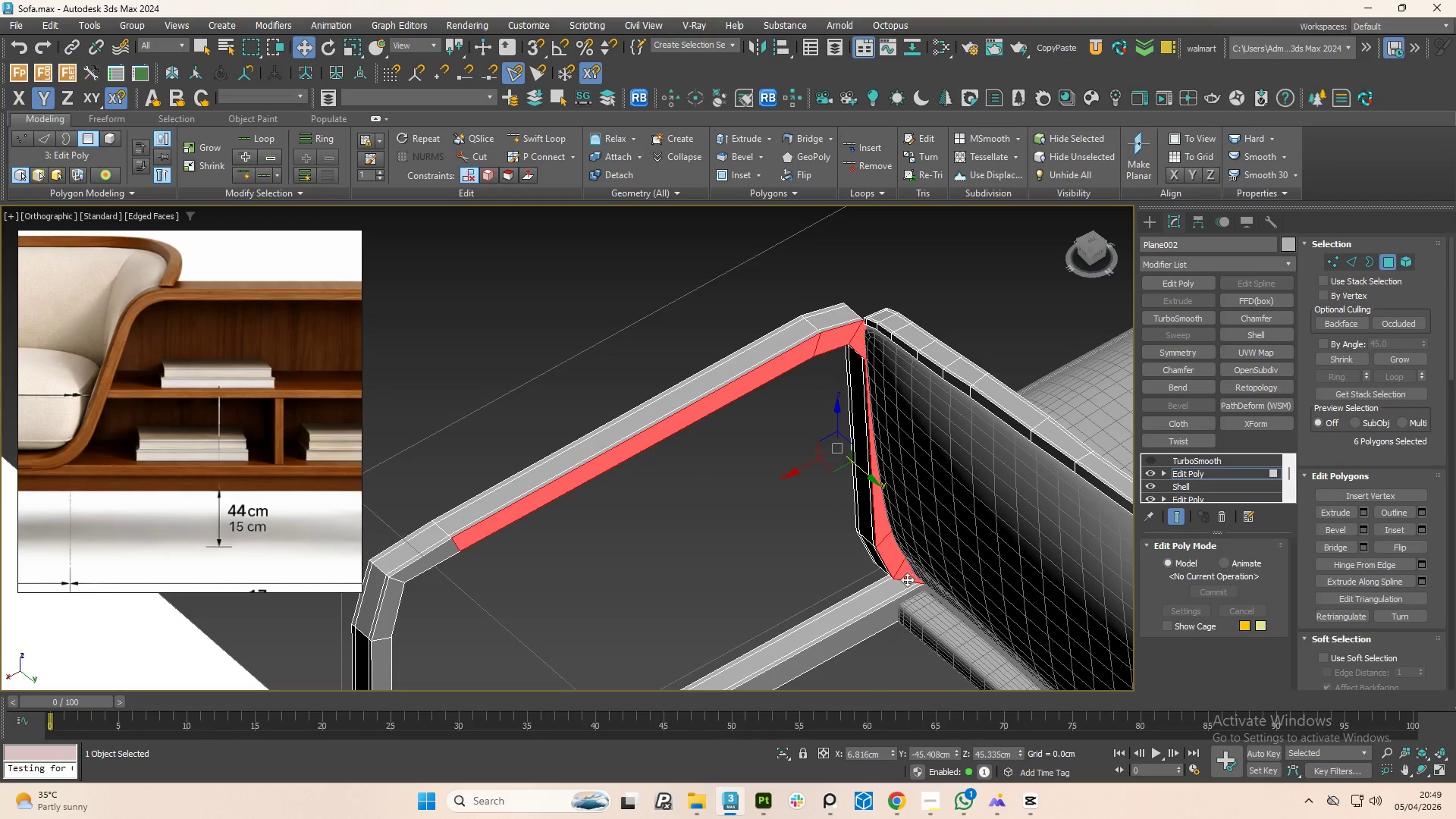 
key(Control+ControlLeft)
 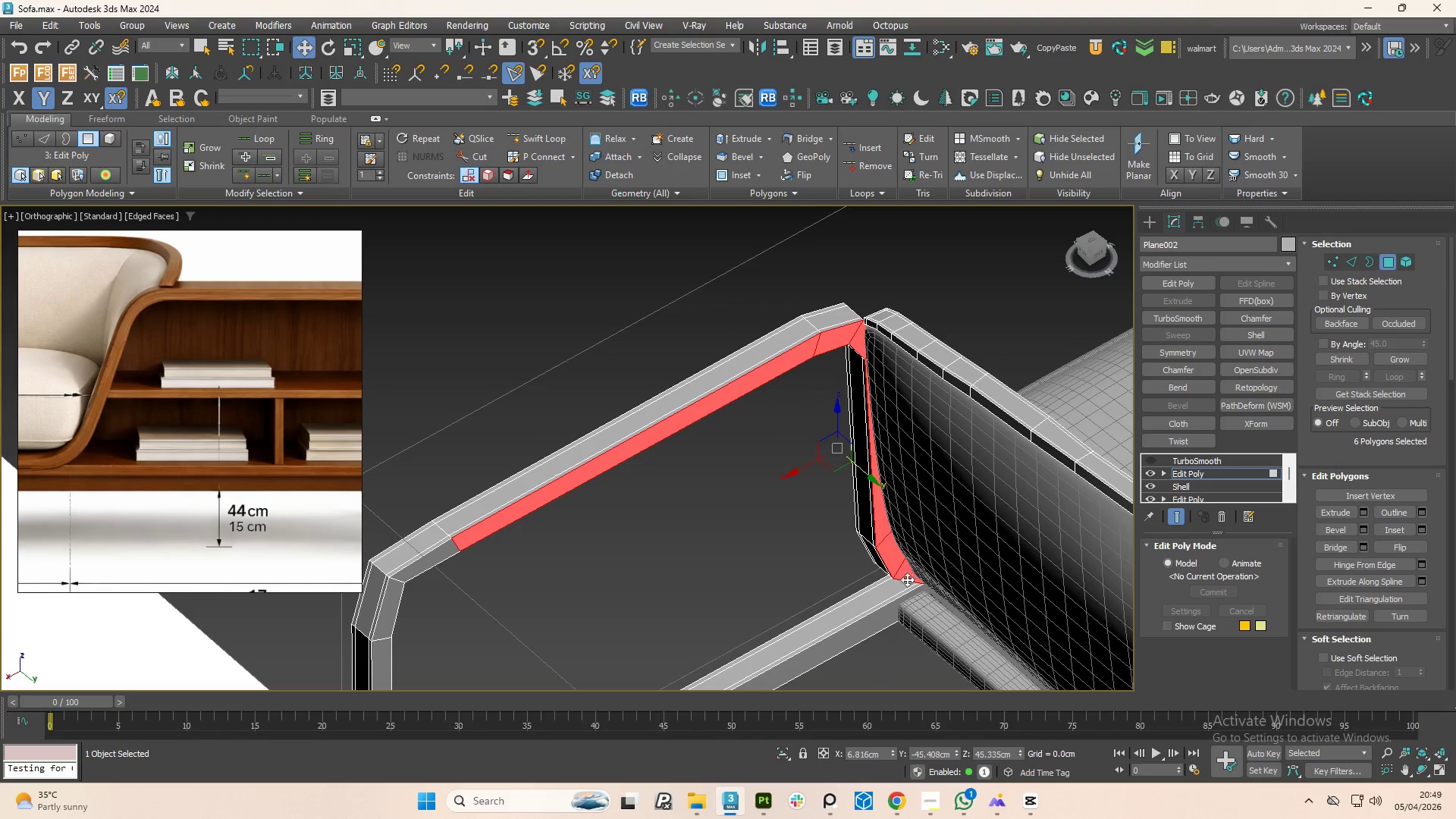 
key(Control+ControlLeft)
 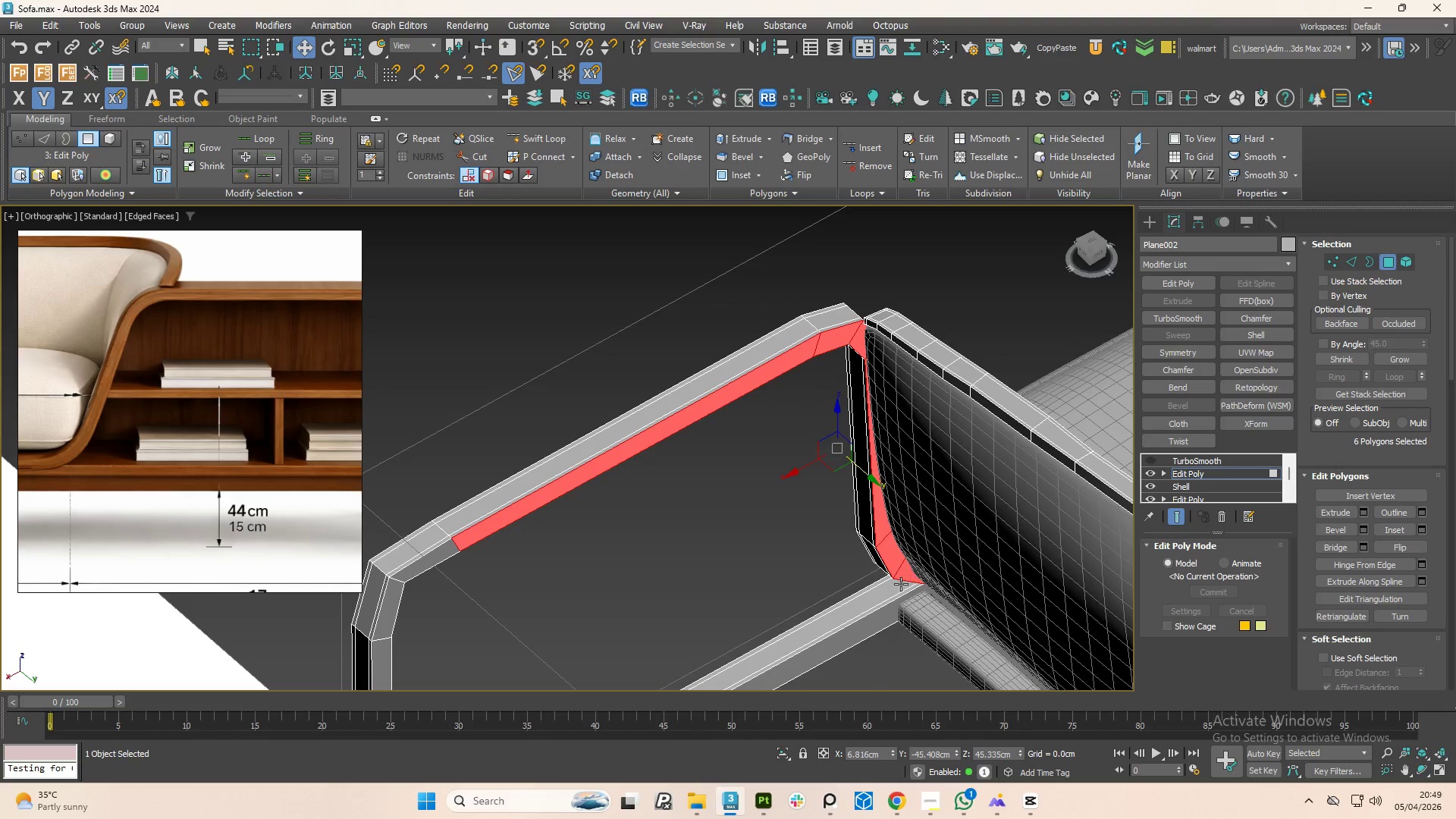 
key(Control+ControlLeft)
 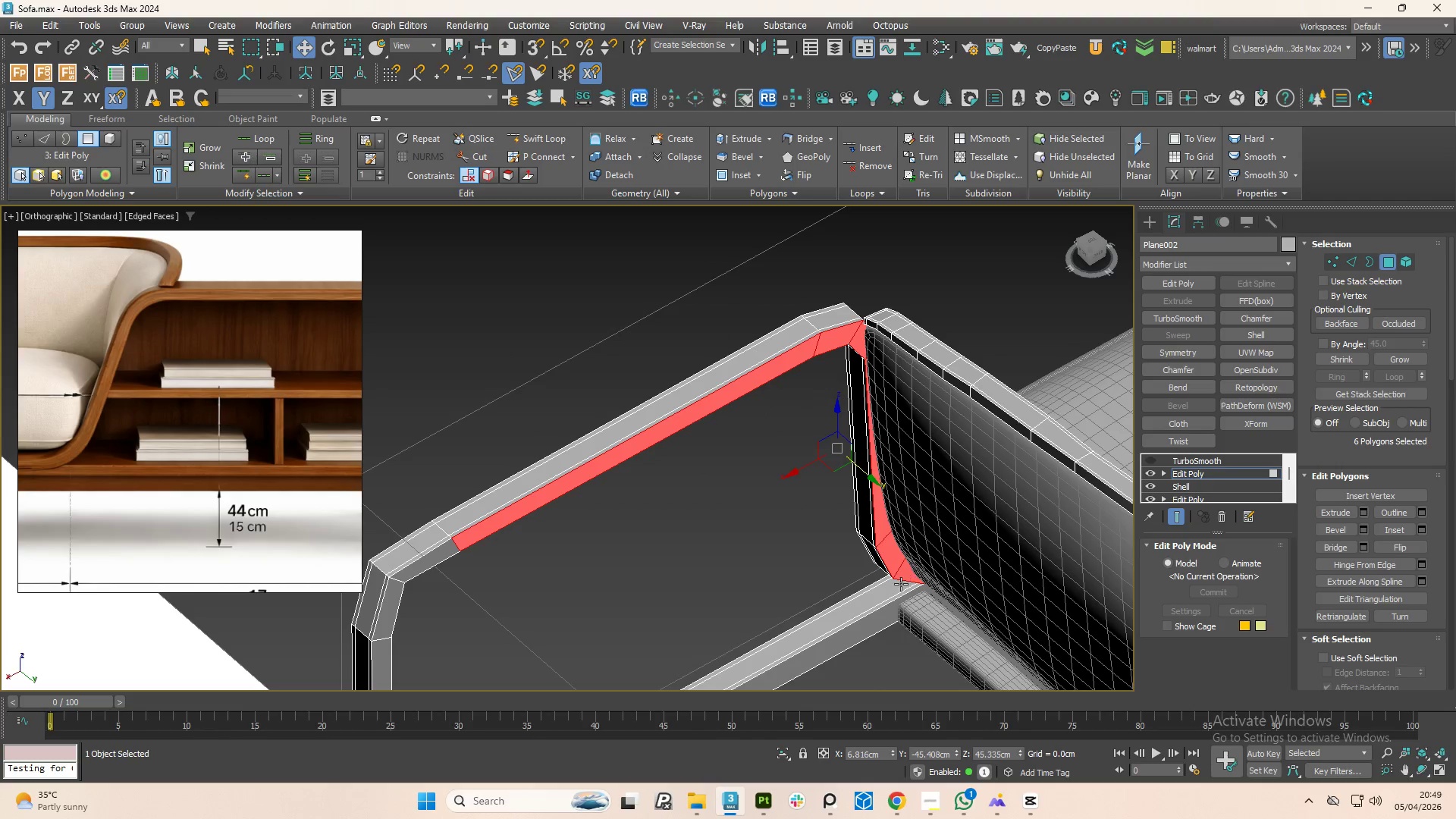 
key(Control+ControlLeft)
 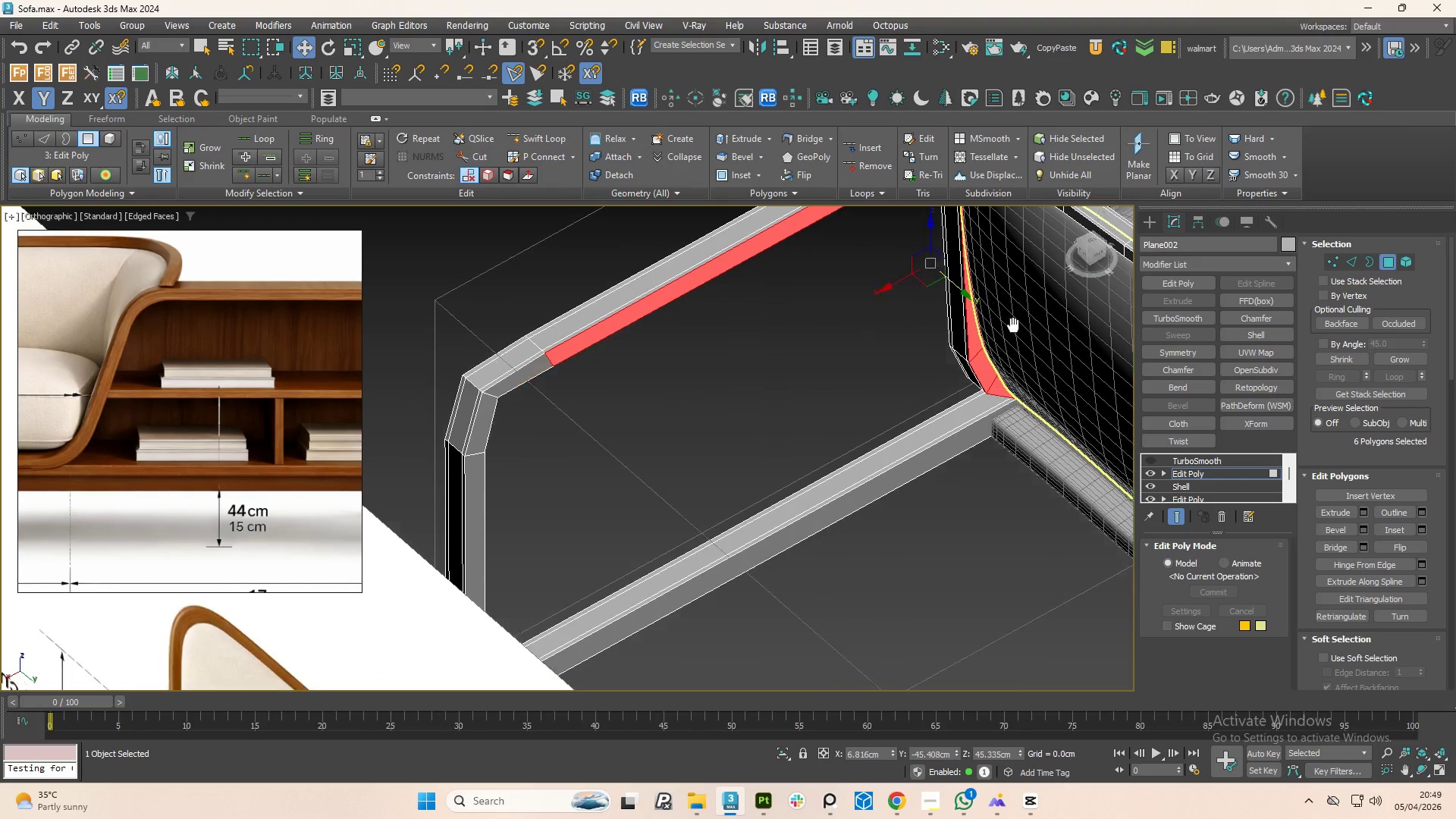 
hold_key(key=ControlLeft, duration=1.5)
left_click([540, 368])
 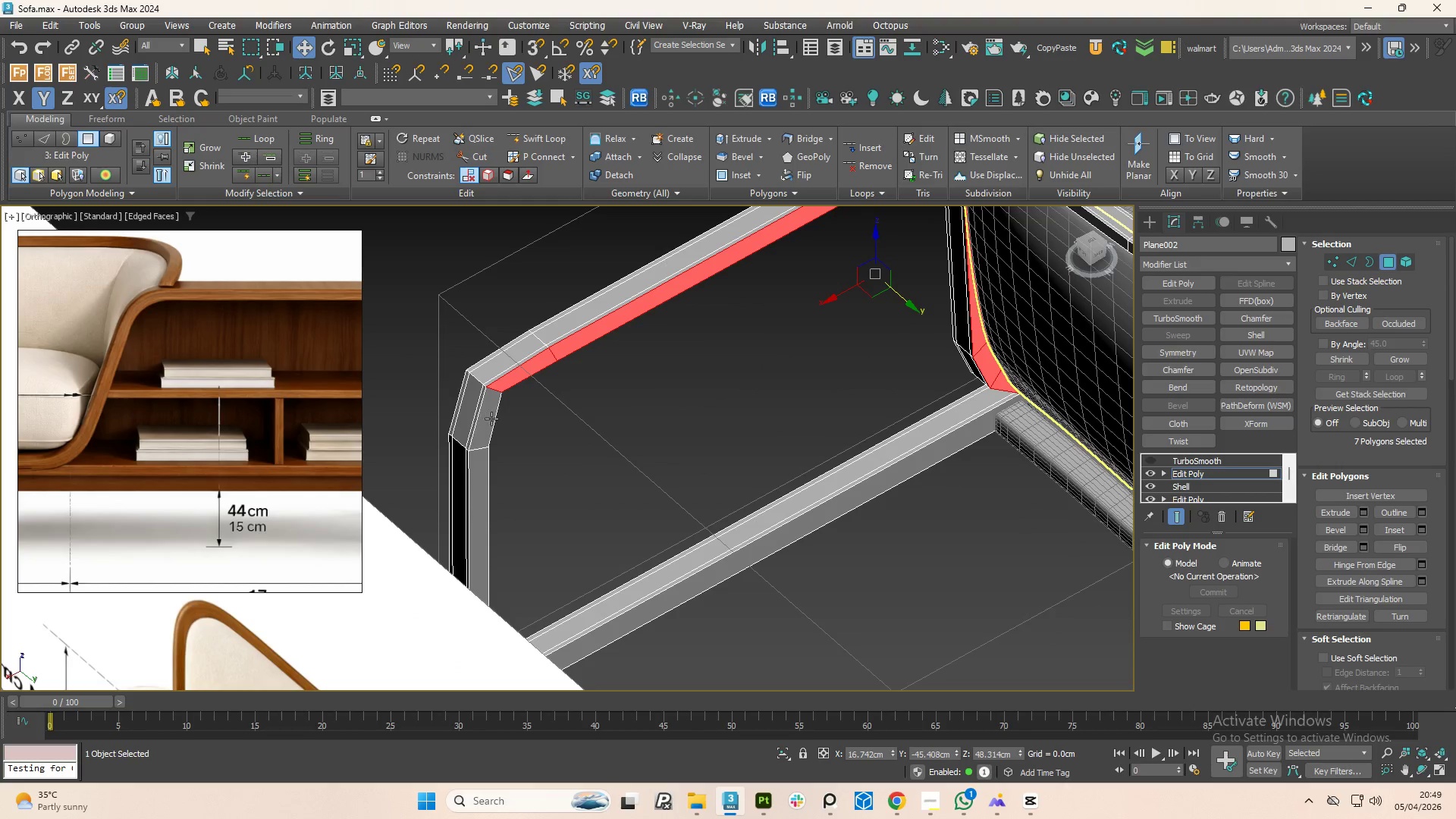 
left_click([492, 419])
 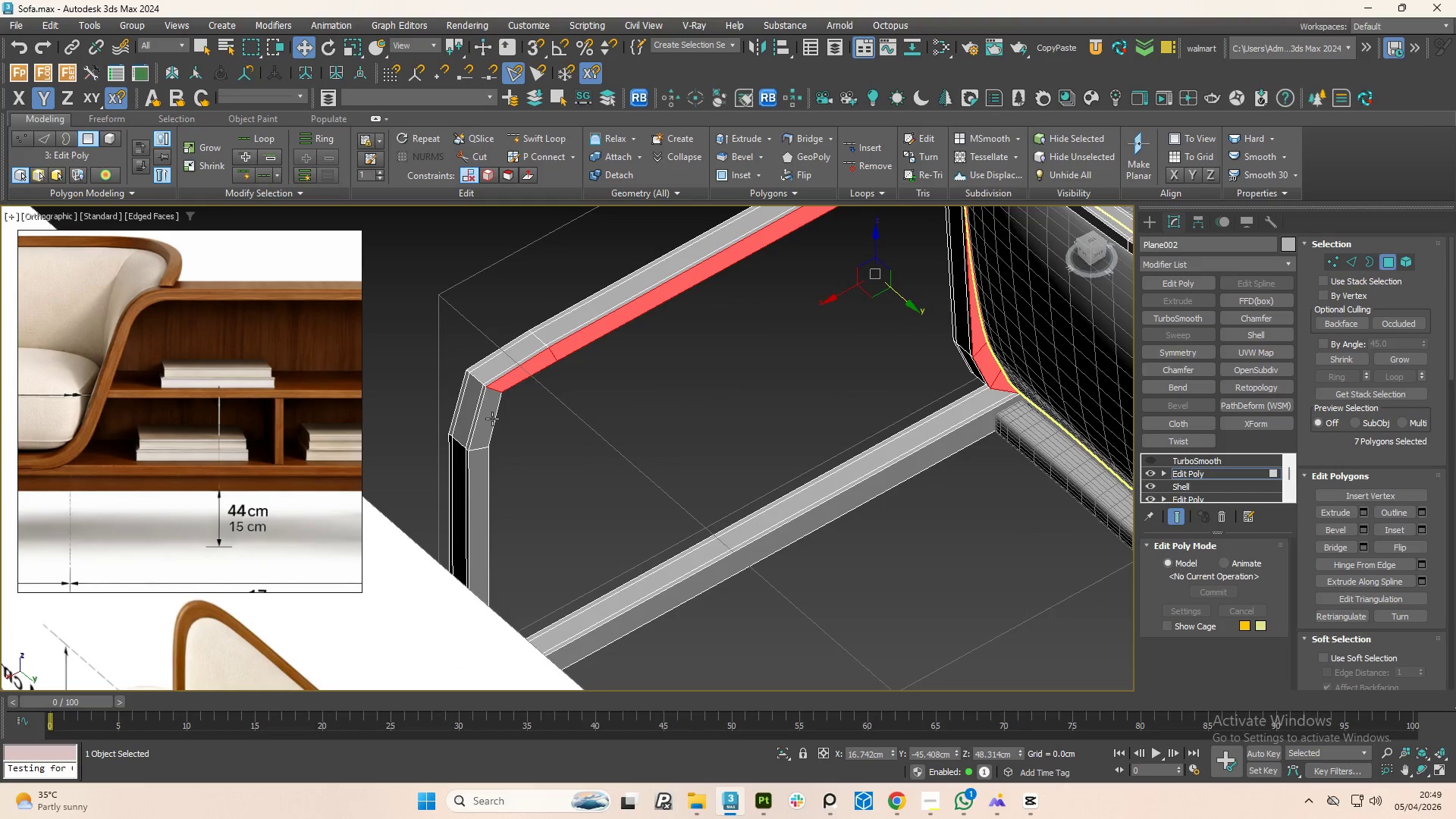 
hold_key(key=ControlLeft, duration=0.77)
double_click([480, 482])
 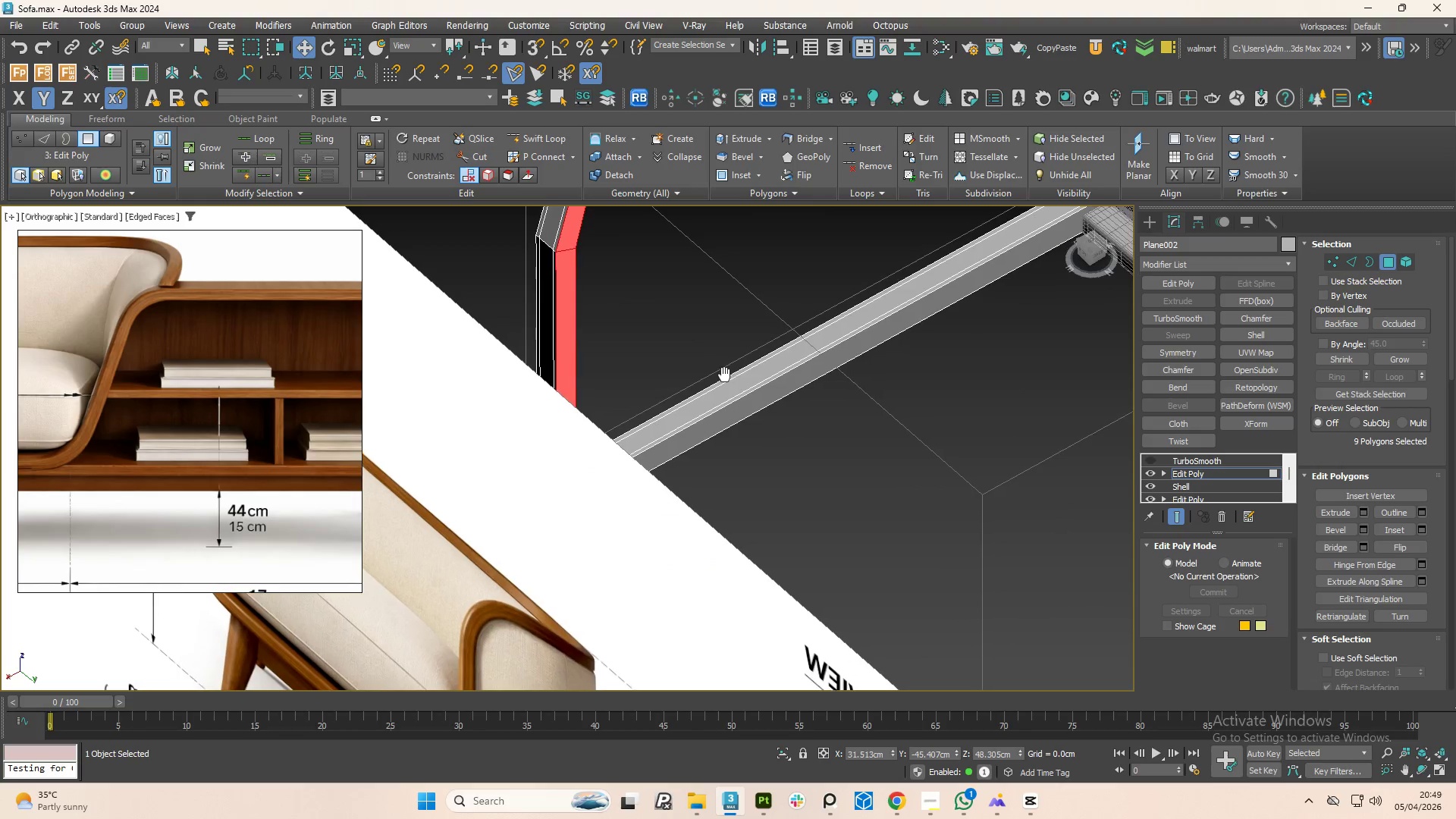 
key(Alt+AltLeft)
 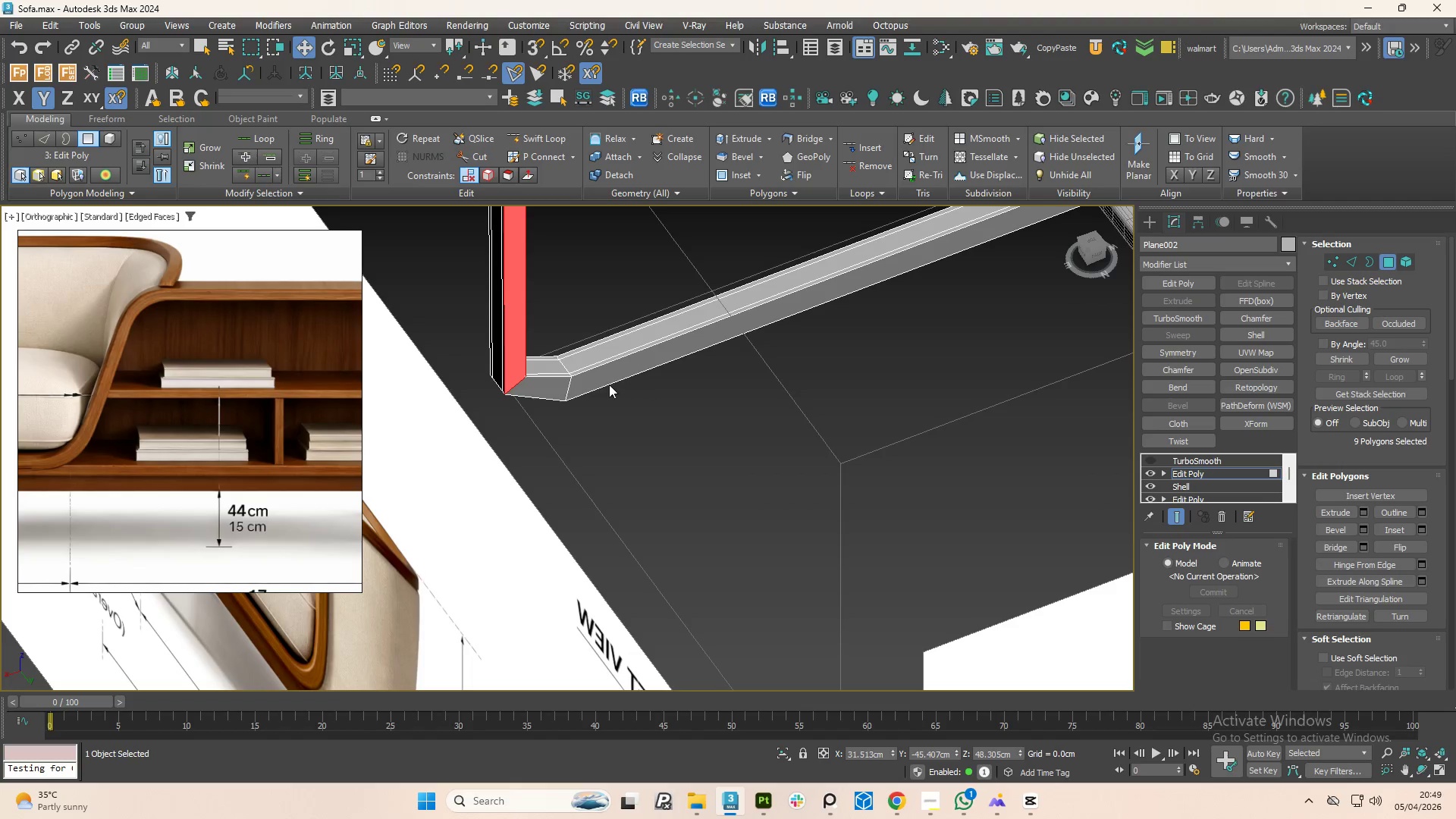 
hold_key(key=ControlLeft, duration=1.11)
left_click([526, 388])
 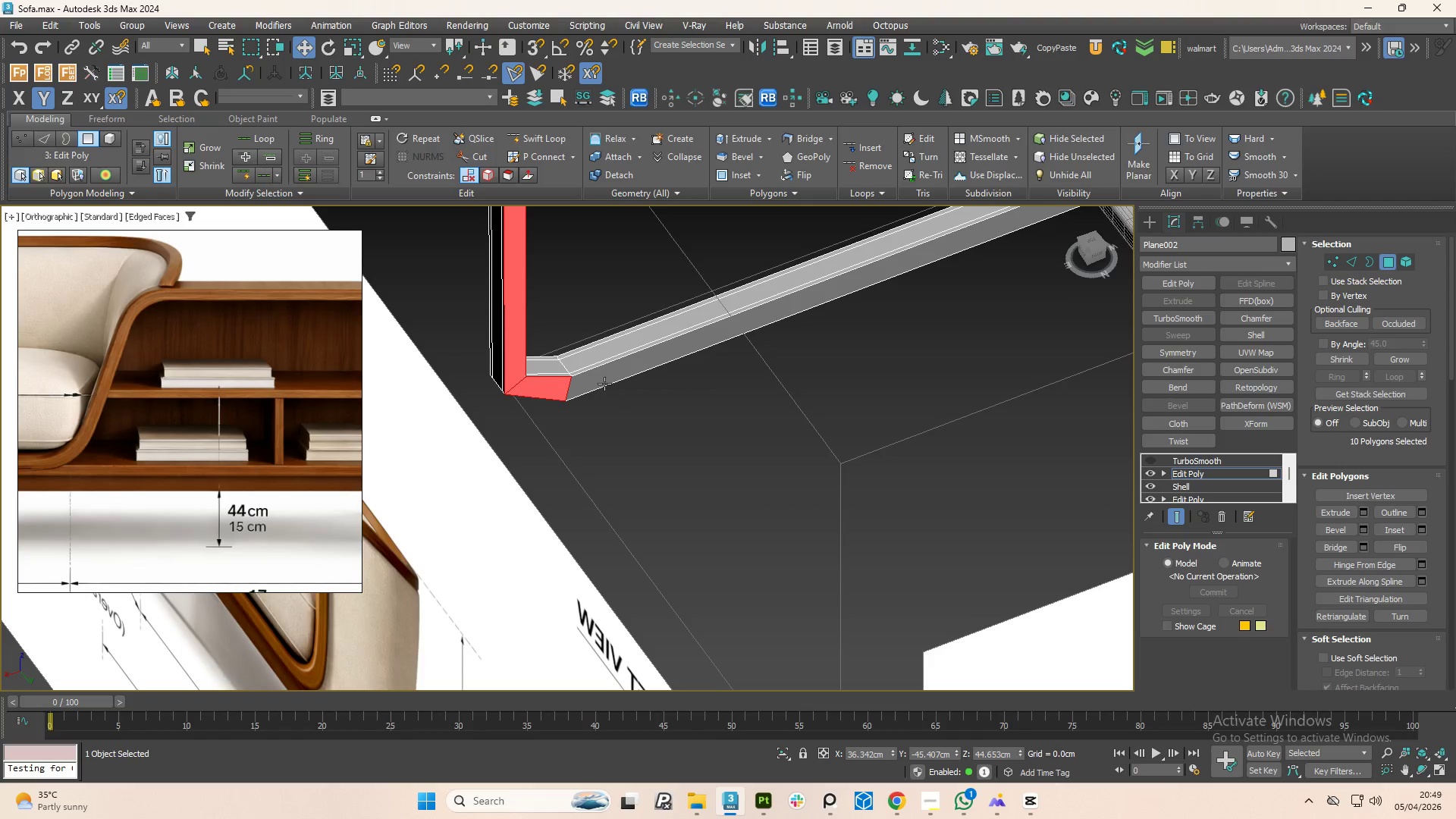 
left_click([604, 379])
 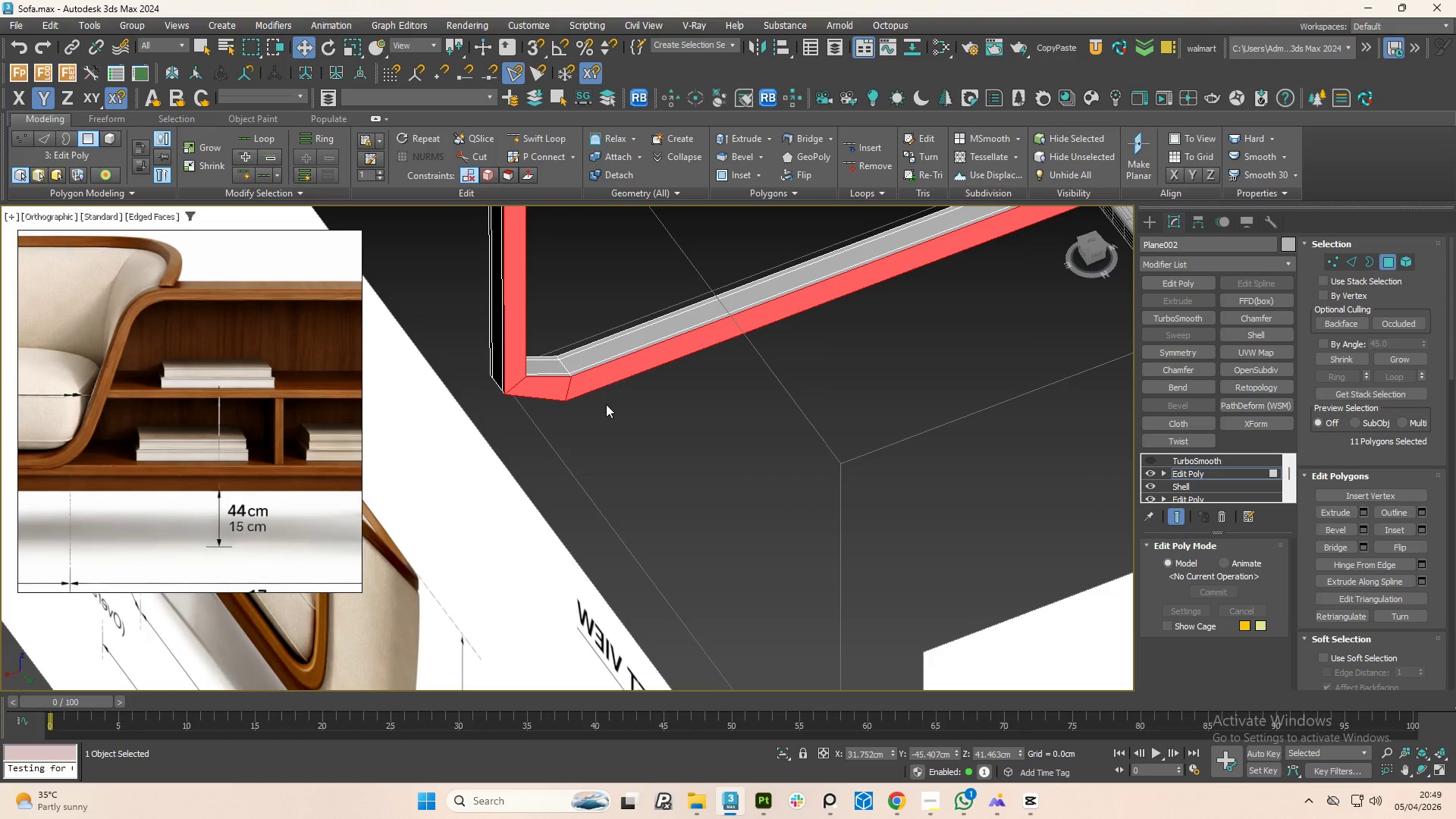 
hold_key(key=AltLeft, duration=1.5)
 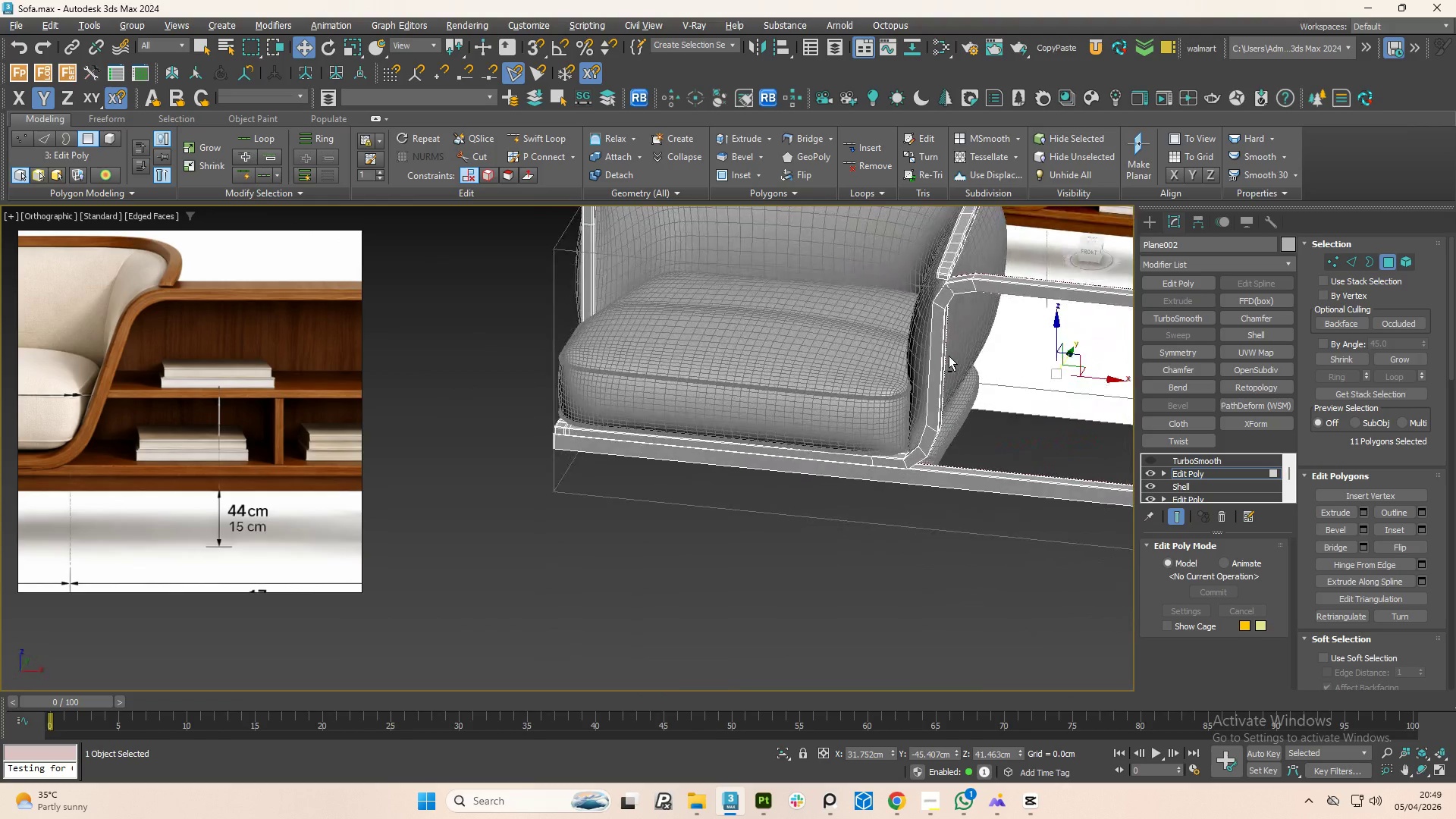 
scroll: coordinate [609, 438], scroll_direction: down, amount: 2.0
 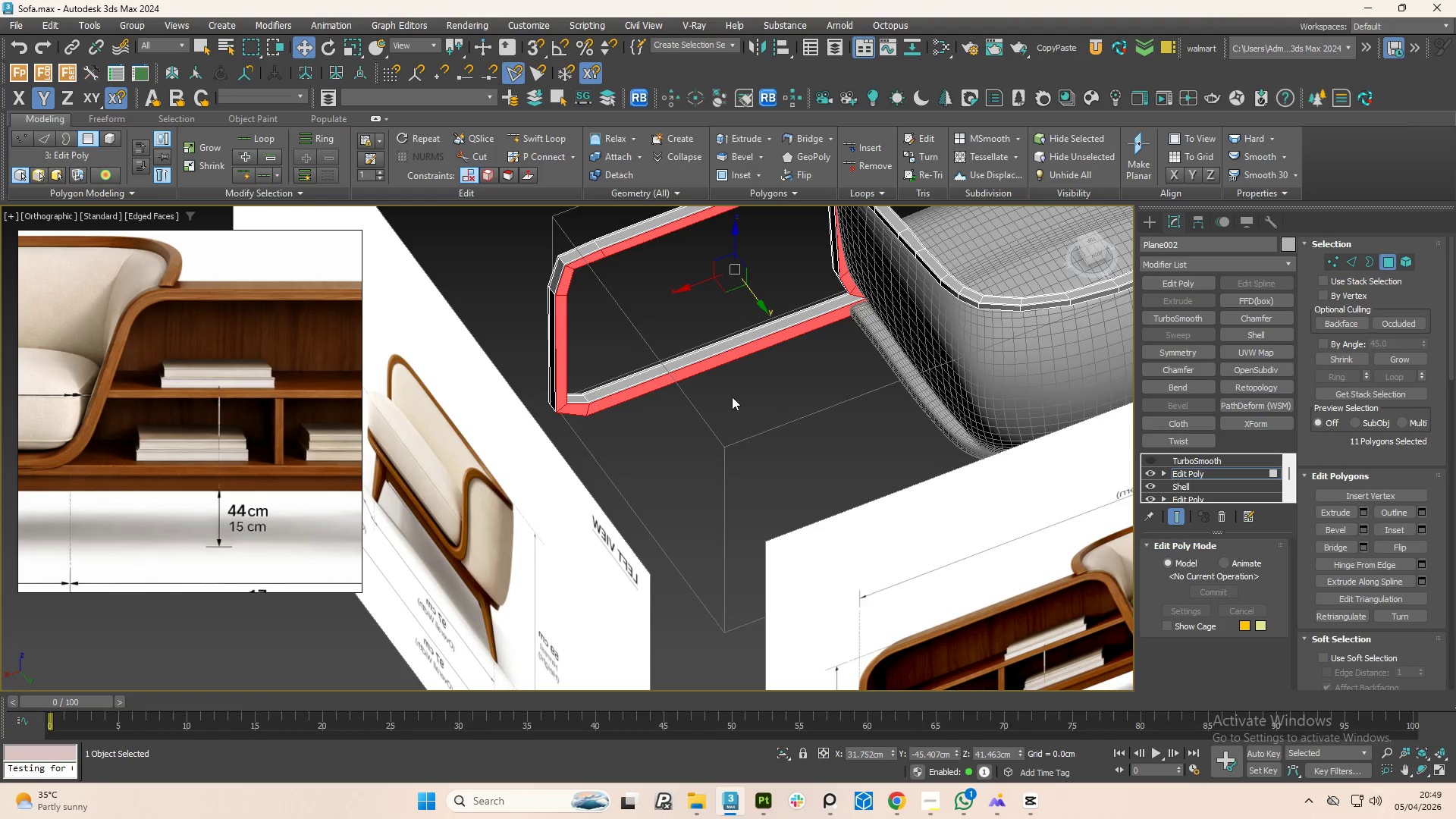 
hold_key(key=AltLeft, duration=1.51)
 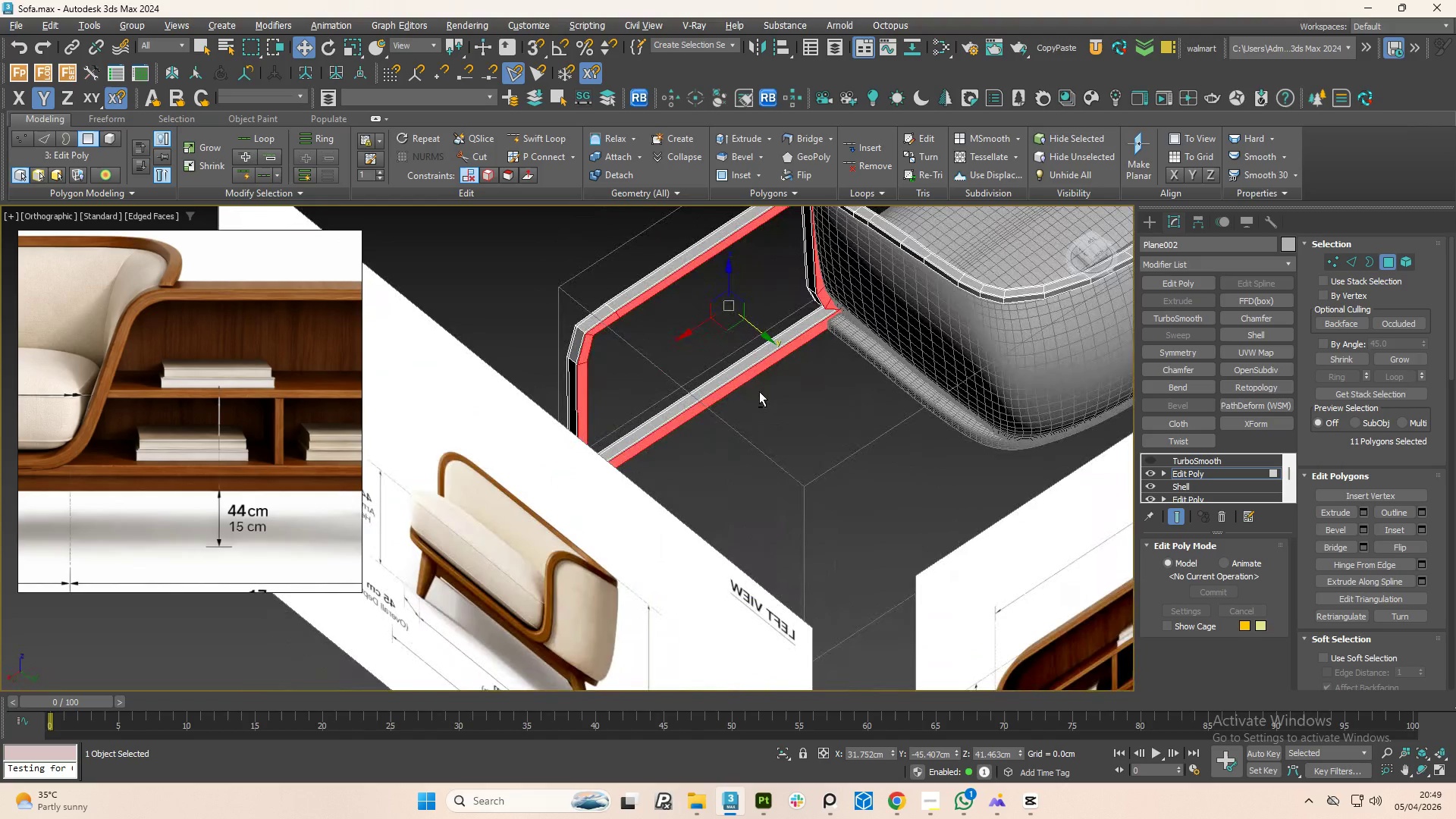 
hold_key(key=AltLeft, duration=0.72)
 